 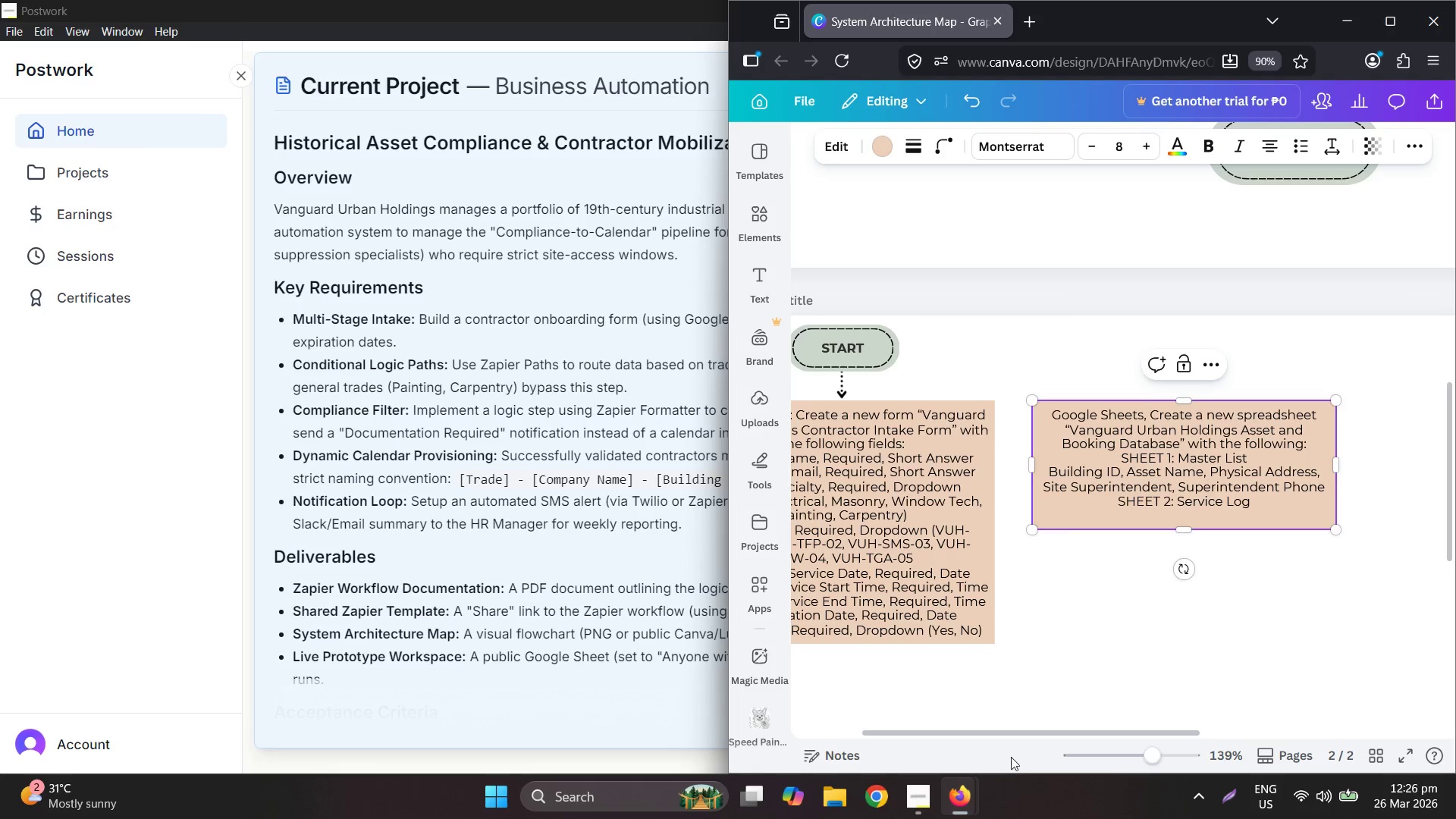 
left_click_drag(start_coordinate=[1207, 11], to_coordinate=[0, 253])
 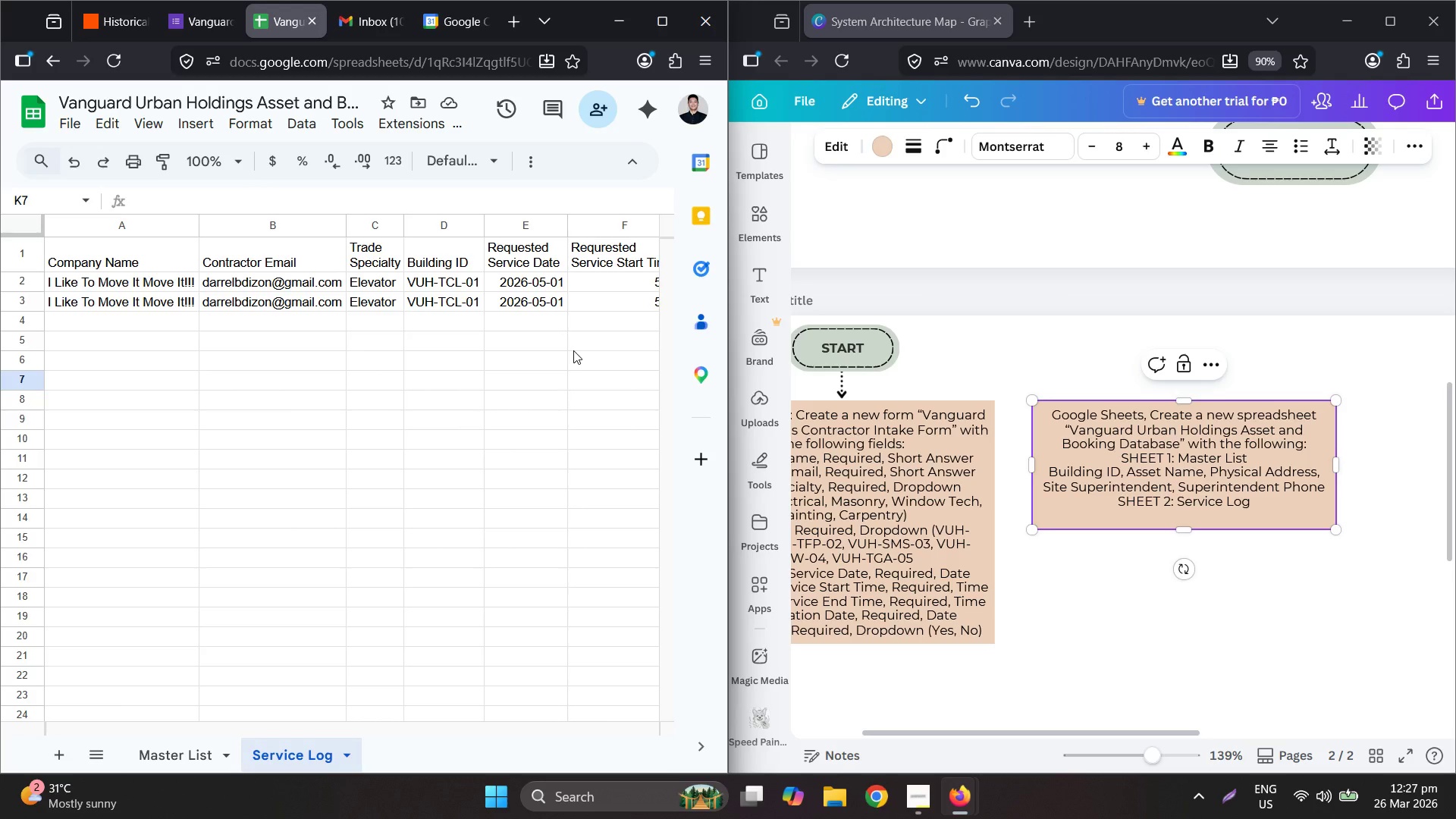 
wait(47.86)
 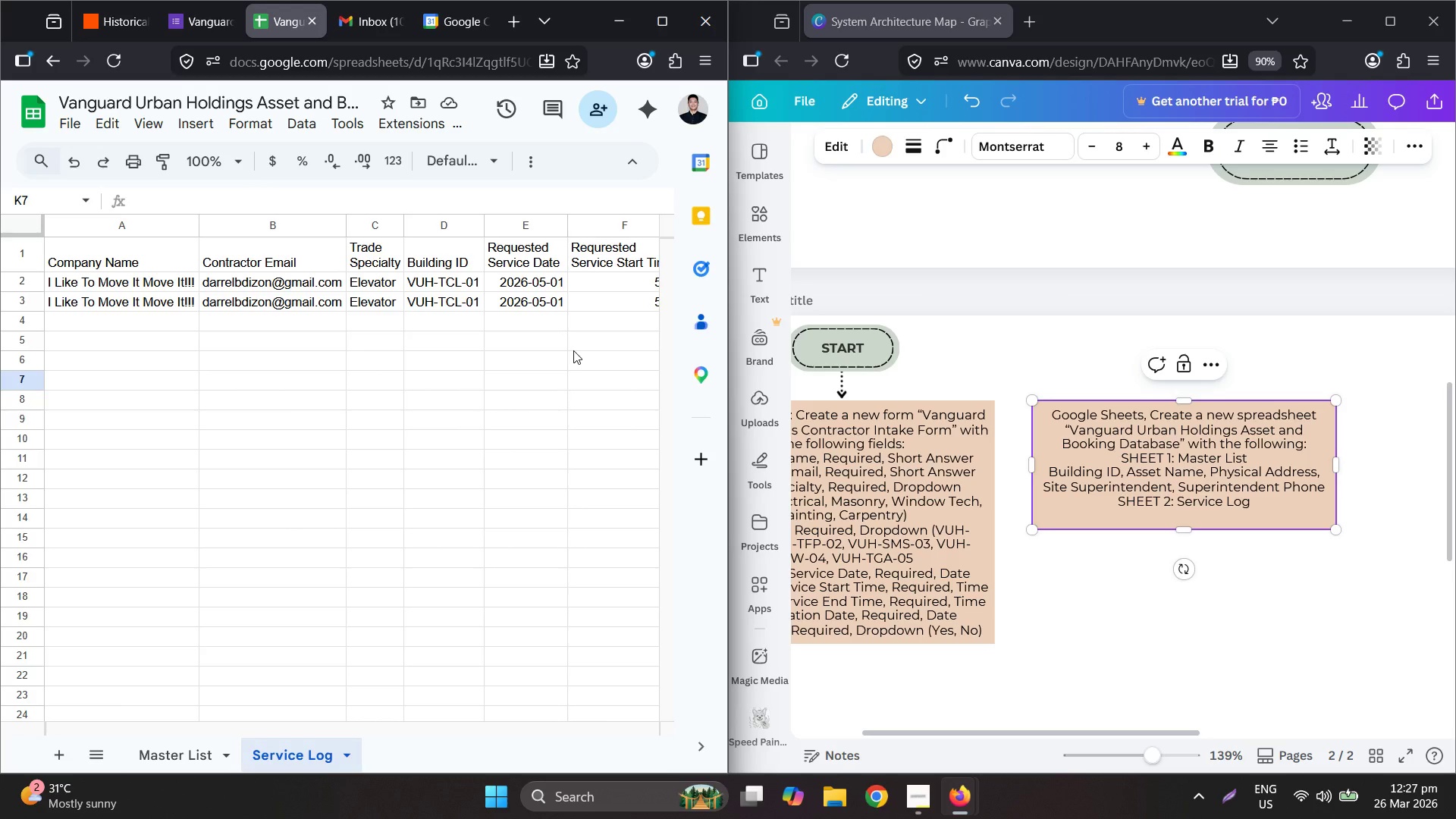 
left_click_drag(start_coordinate=[116, 256], to_coordinate=[203, 268])
 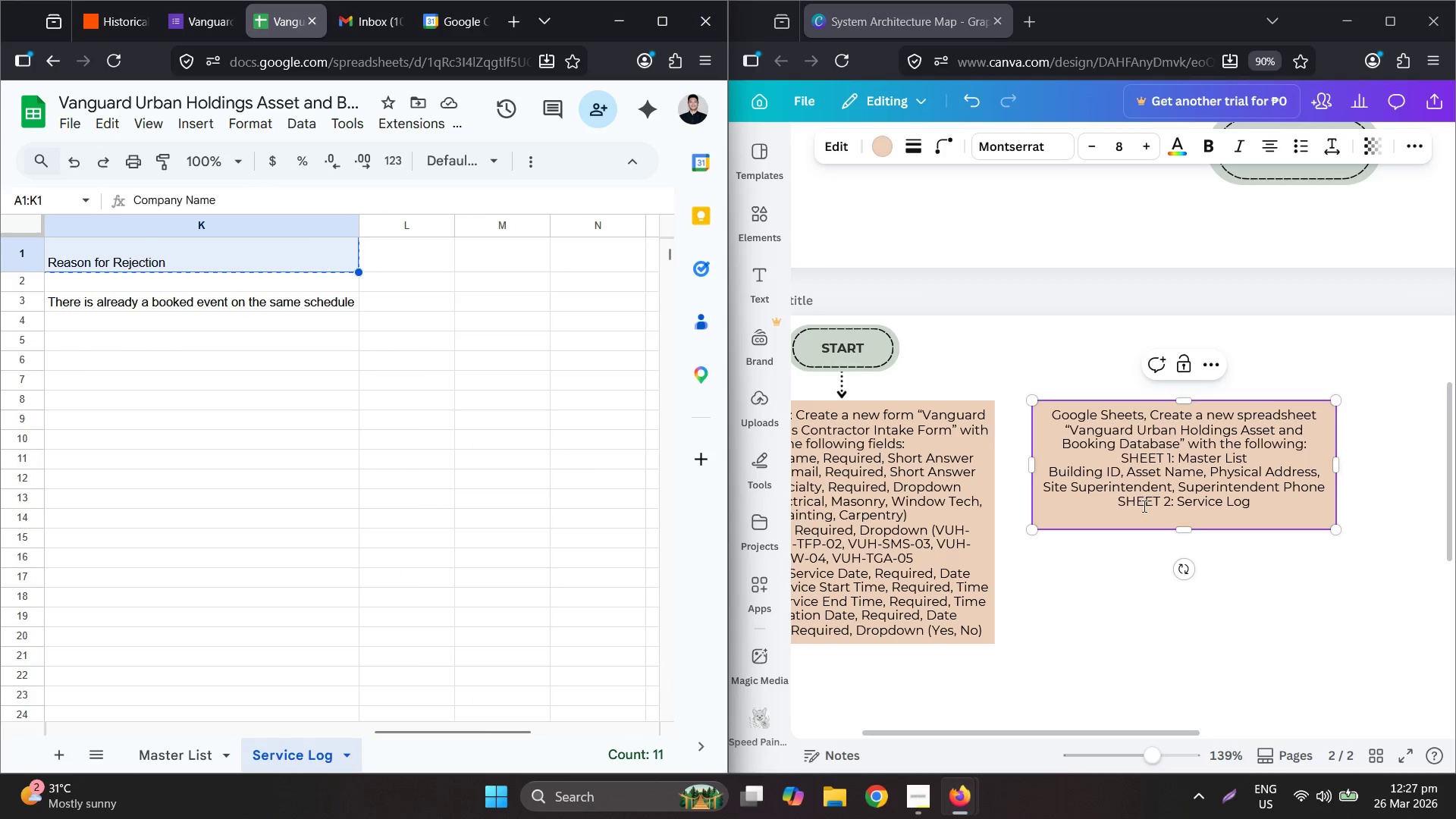 
key(Control+C)
 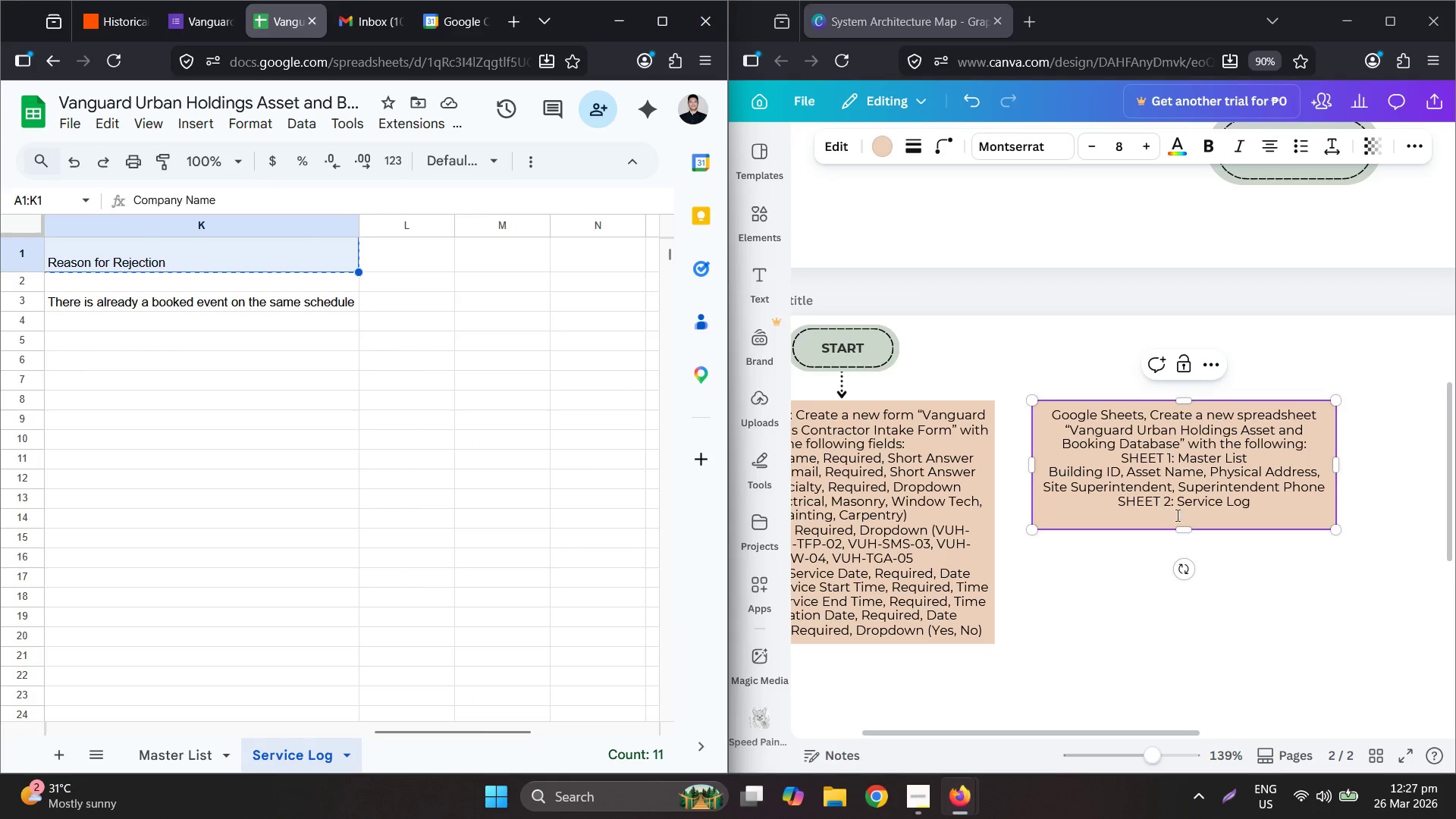 
left_click([1191, 519])
 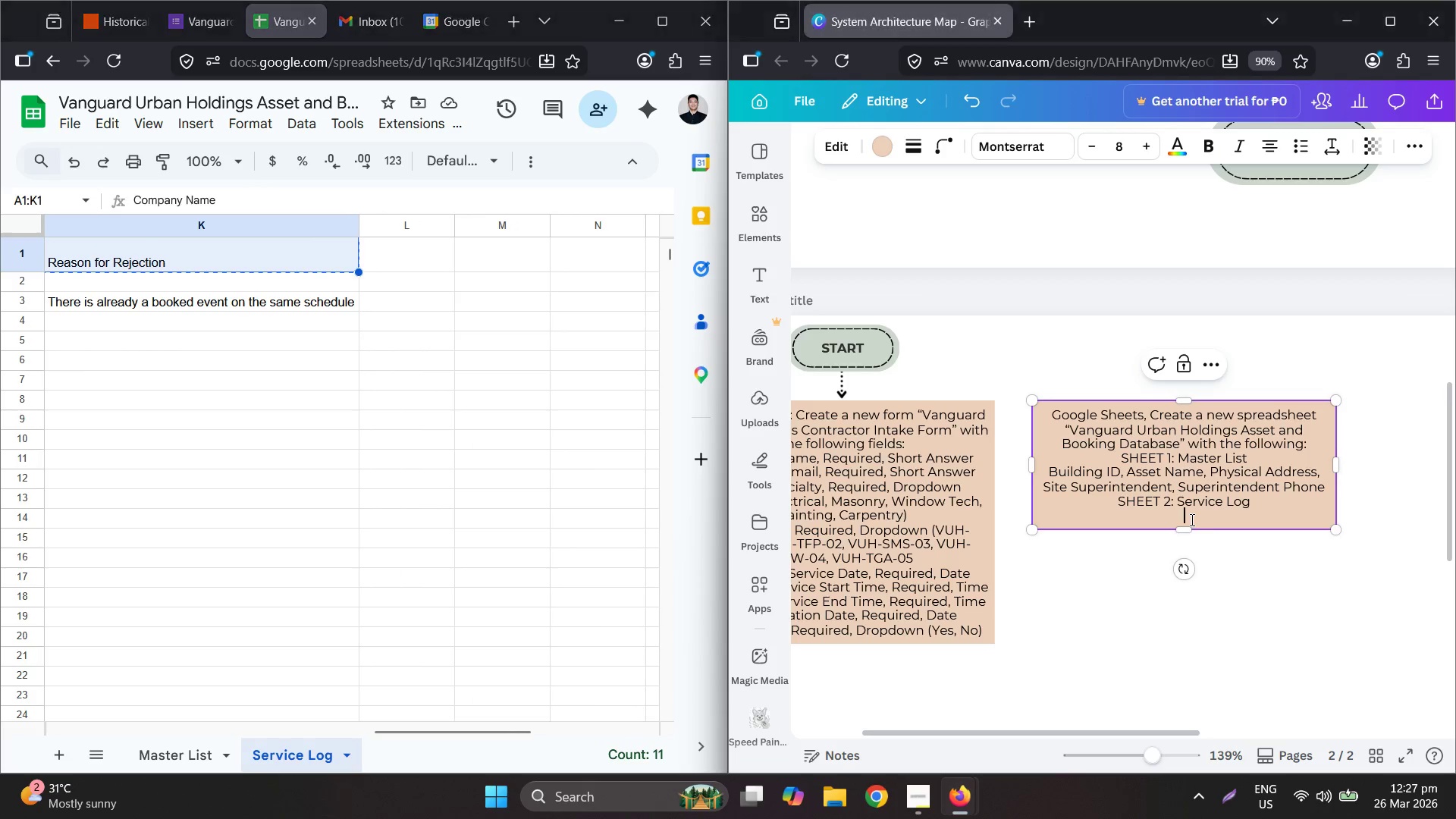 
key(Control+ControlLeft)
 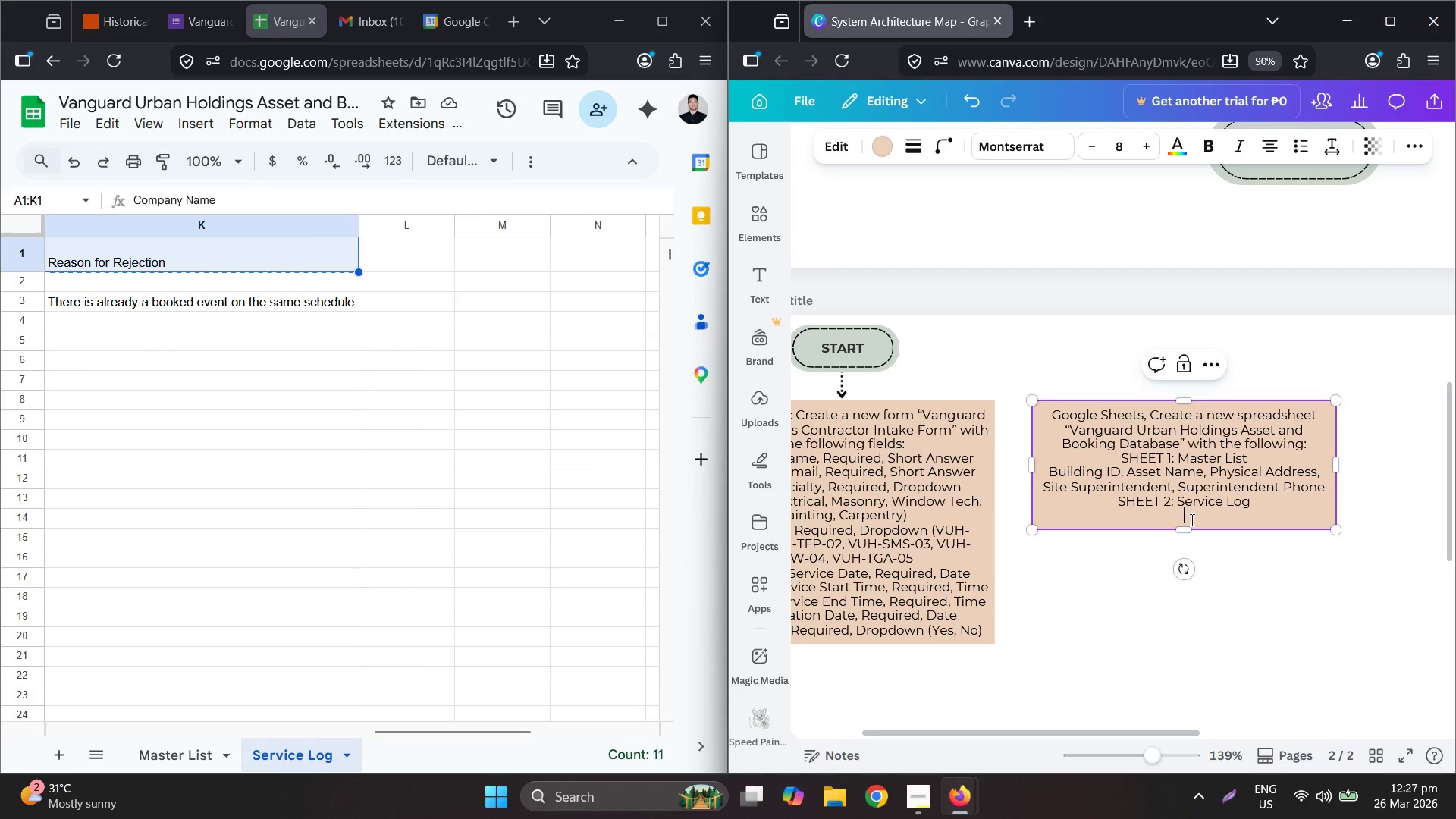 
key(Control+V)
 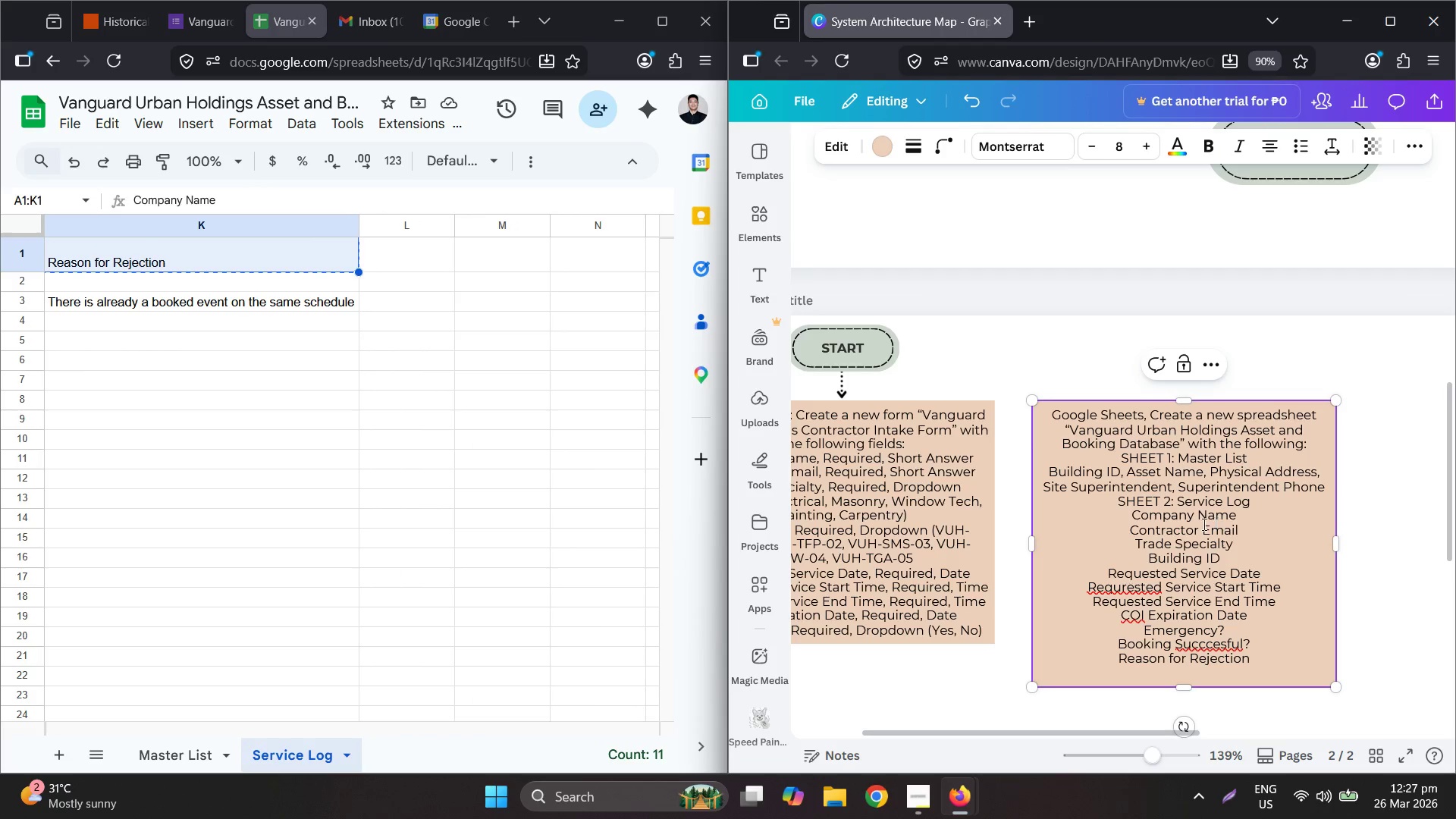 
left_click([1117, 532])
 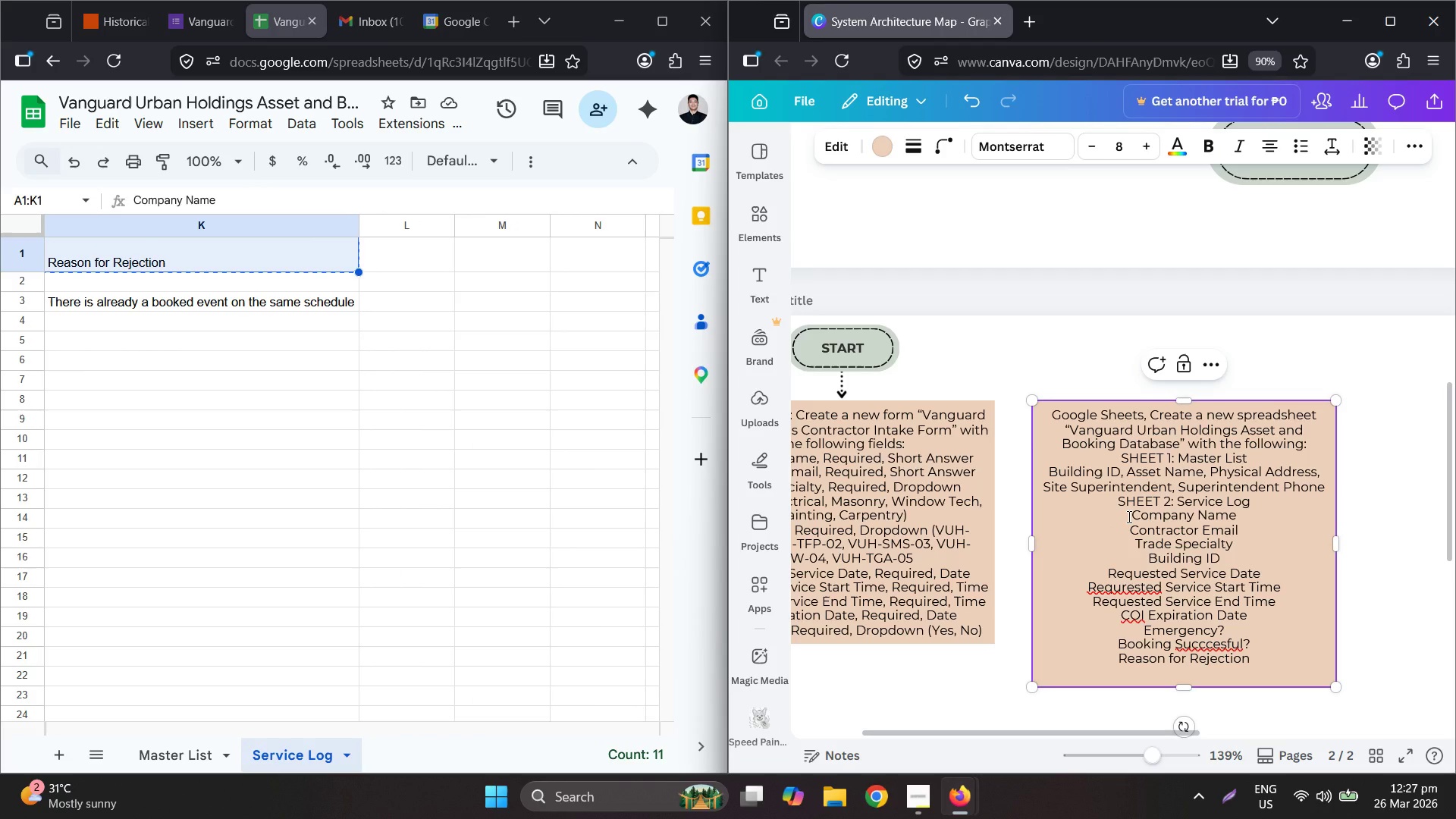 
key(Backspace)
 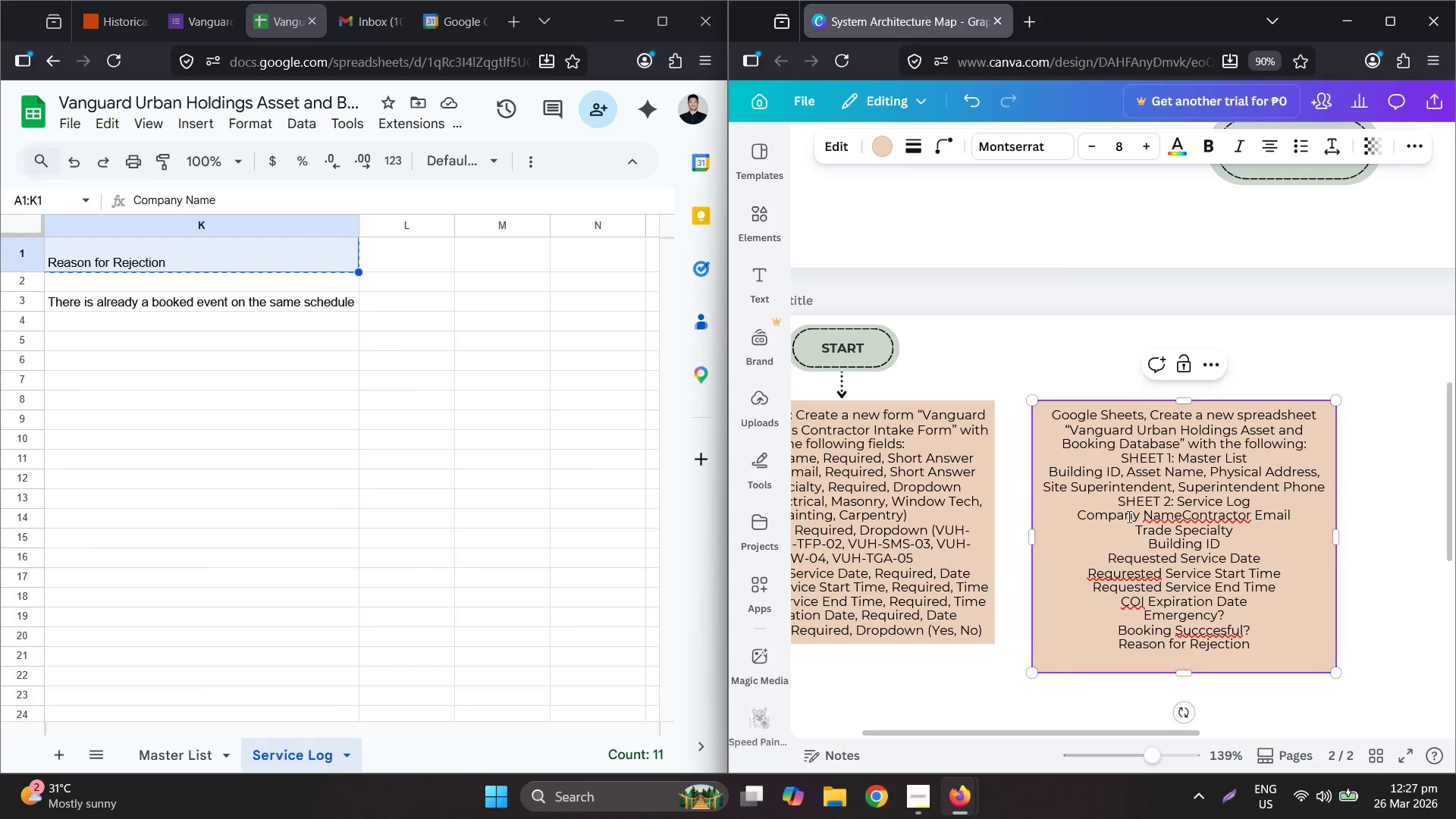 
key(Comma)
 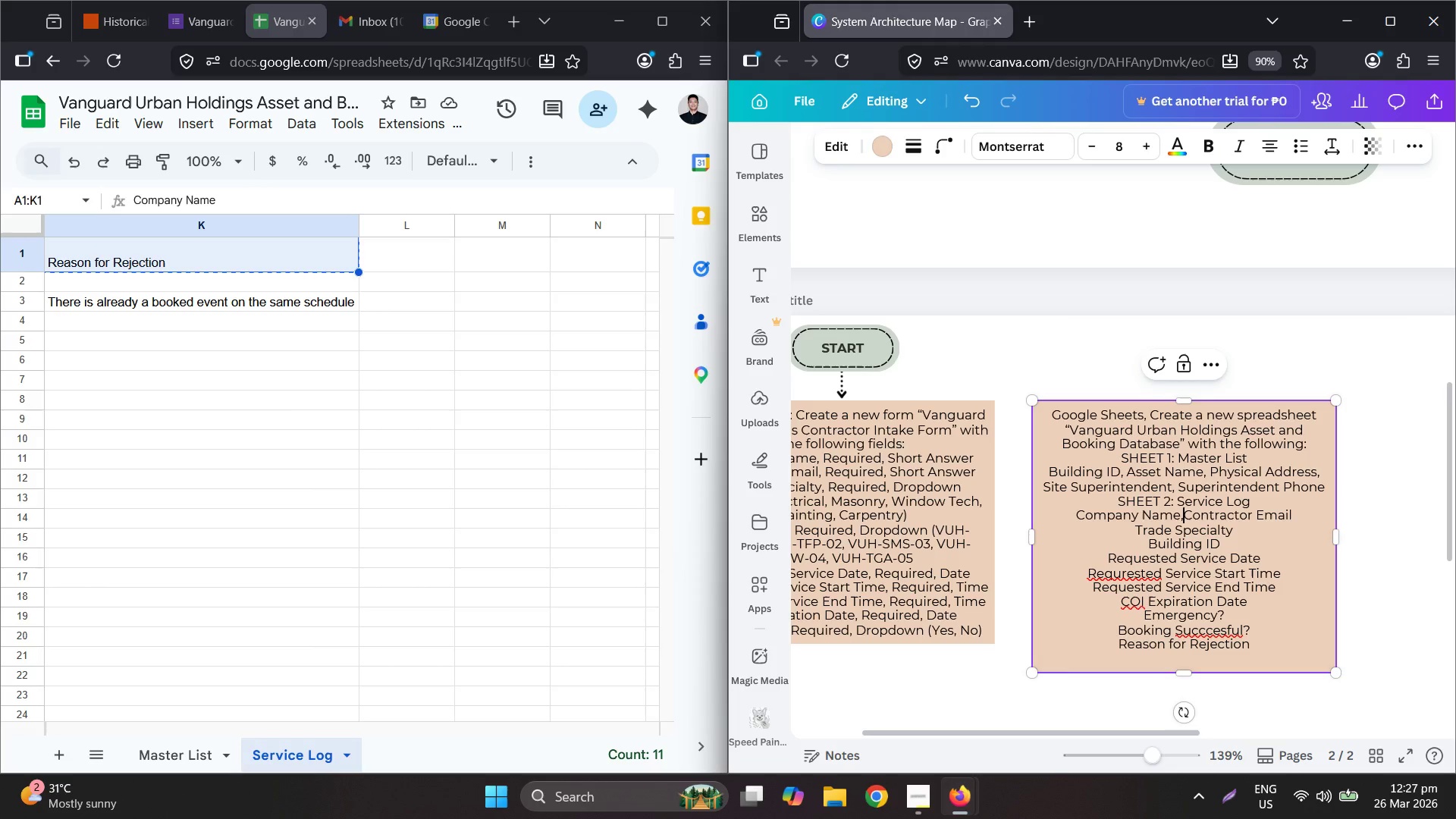 
key(Space)
 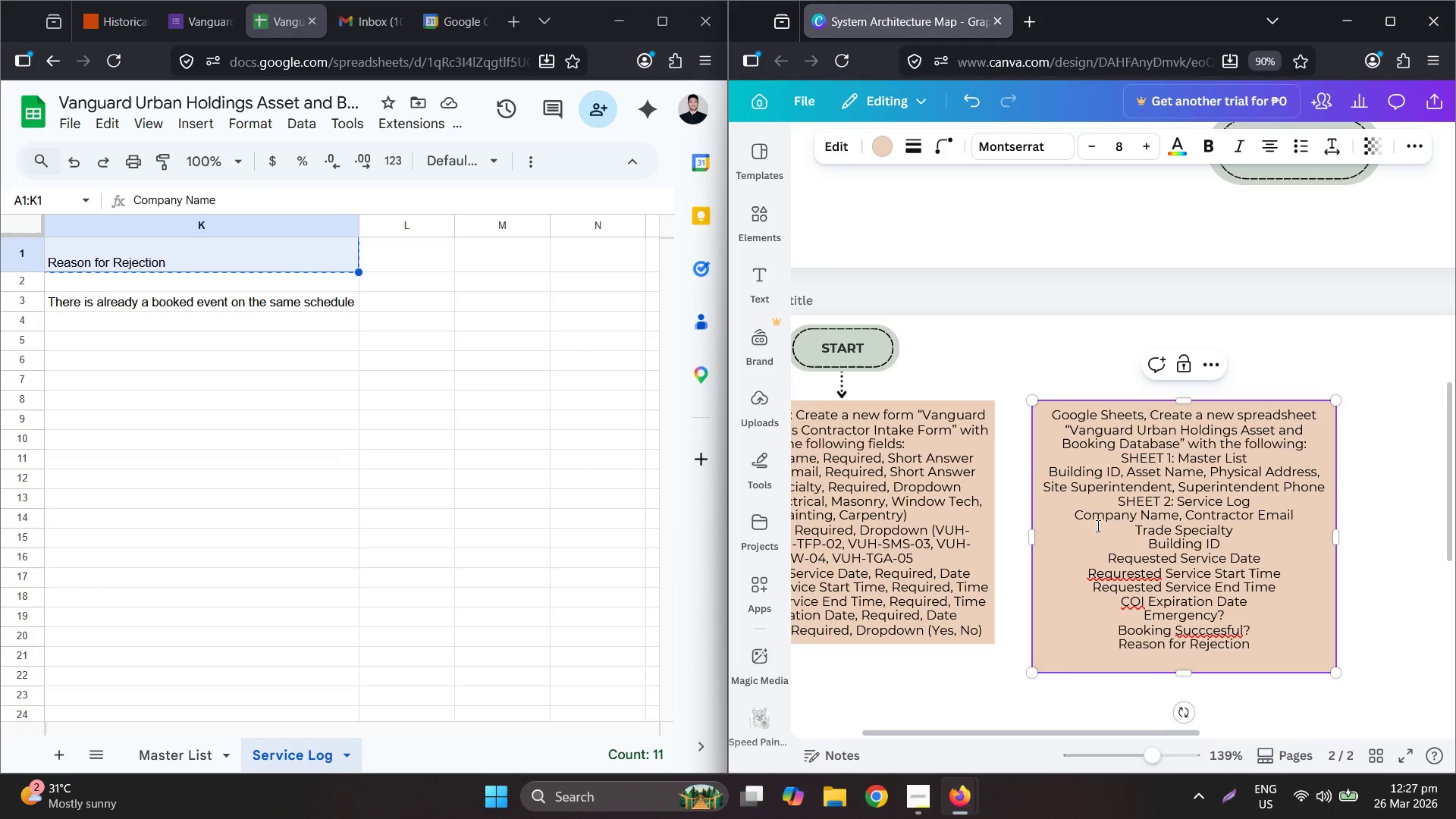 
left_click([1104, 524])
 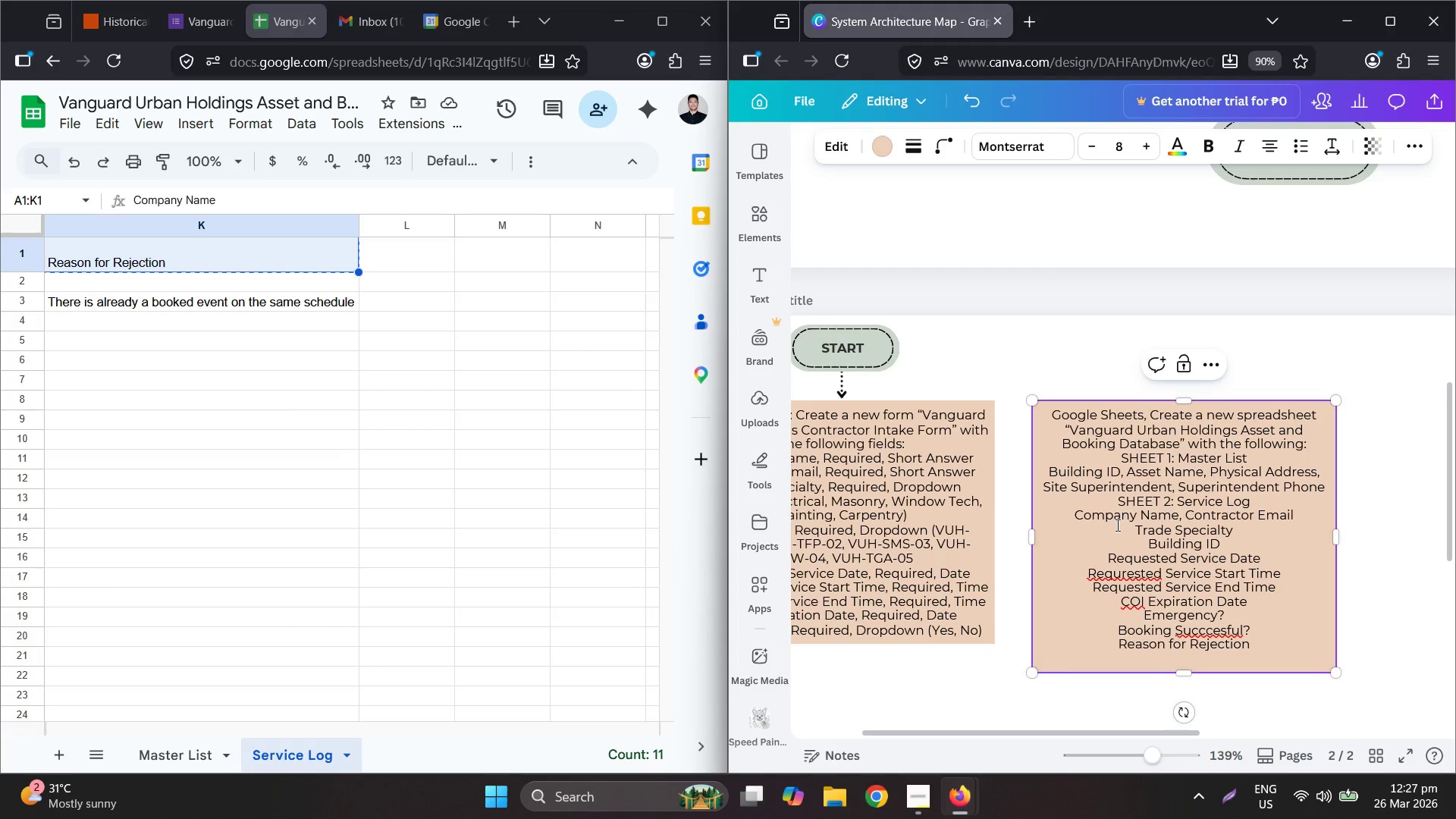 
key(Backspace)
 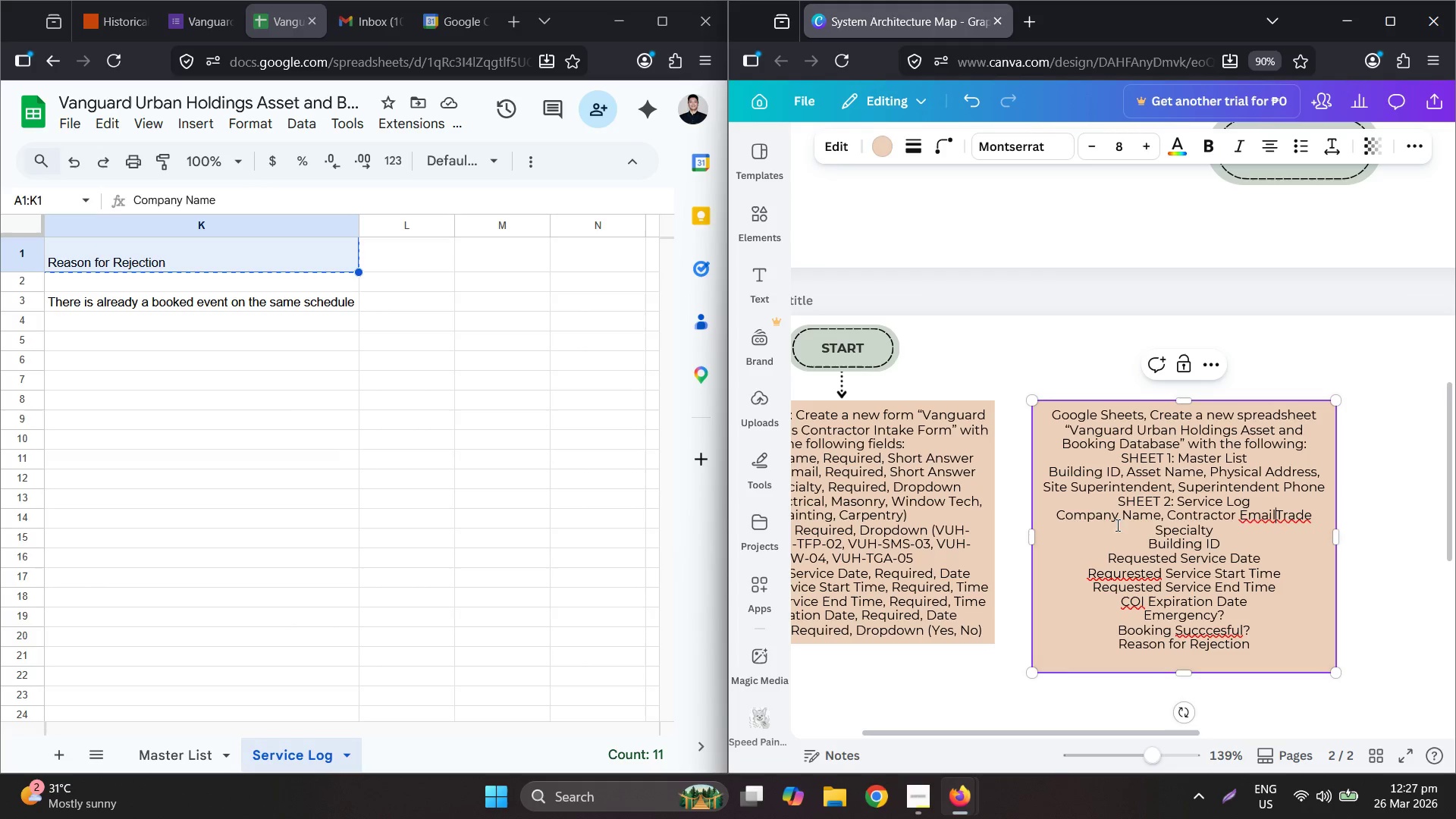 
key(Comma)
 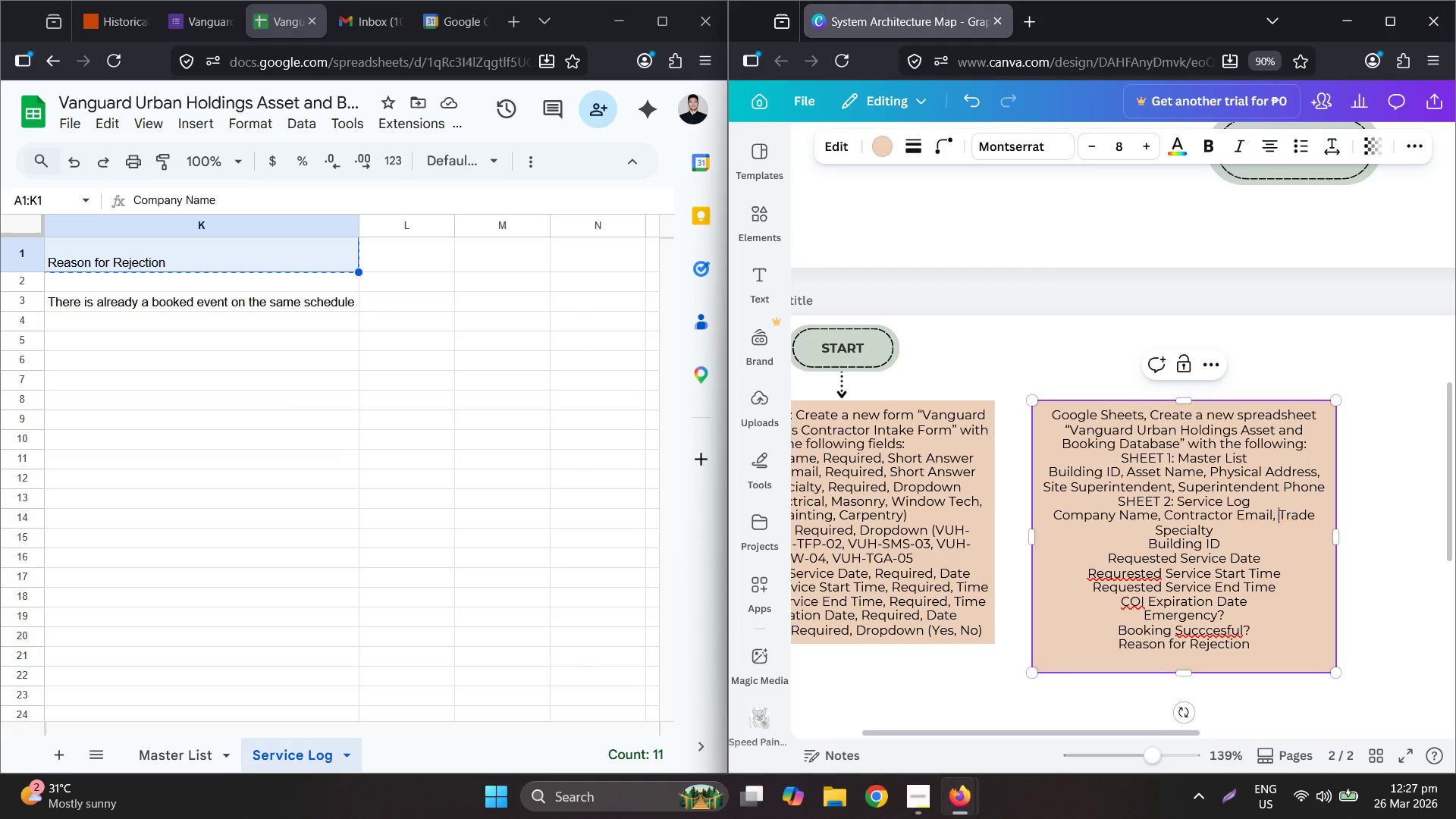 
key(Space)
 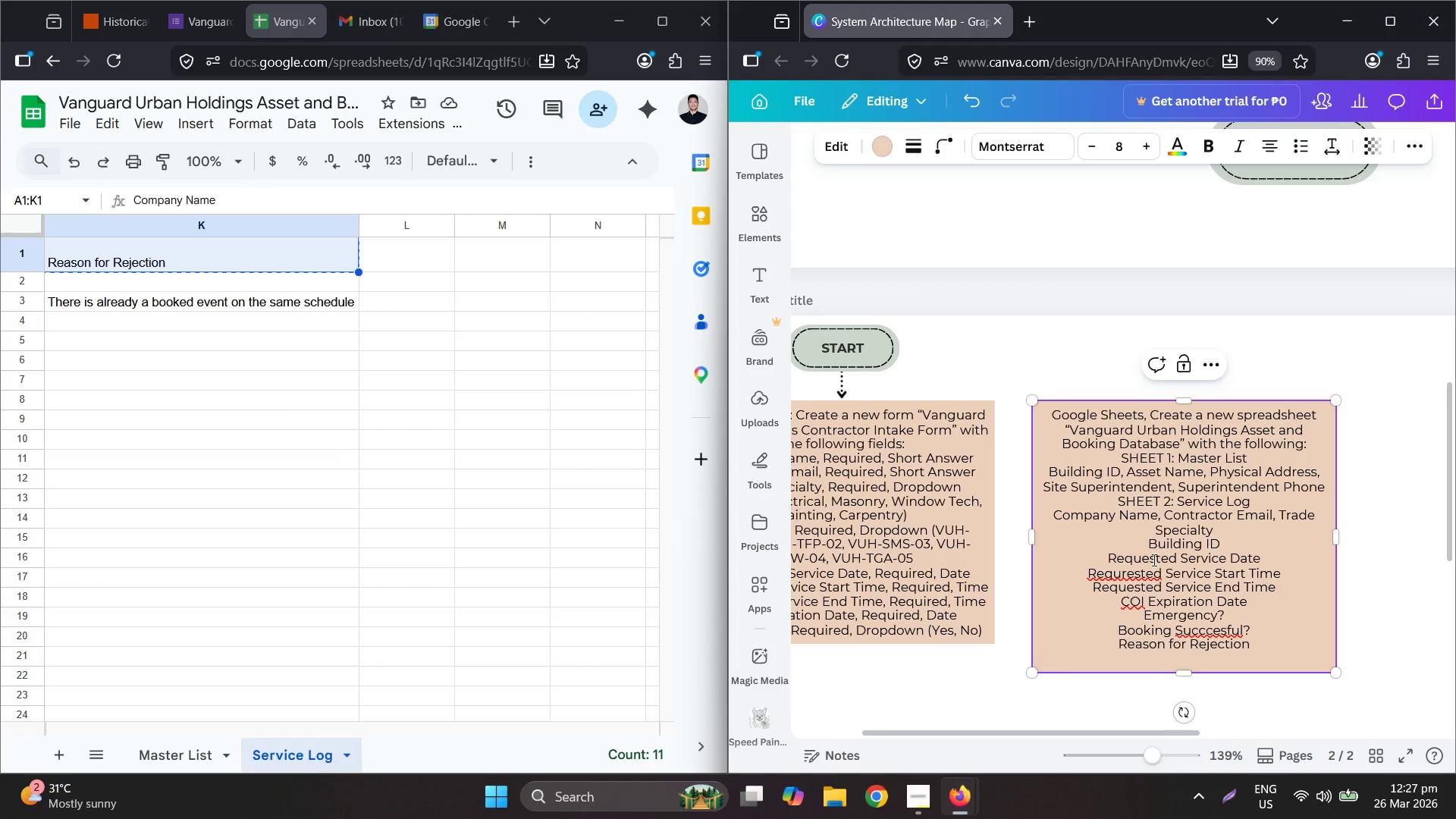 
left_click([1130, 538])
 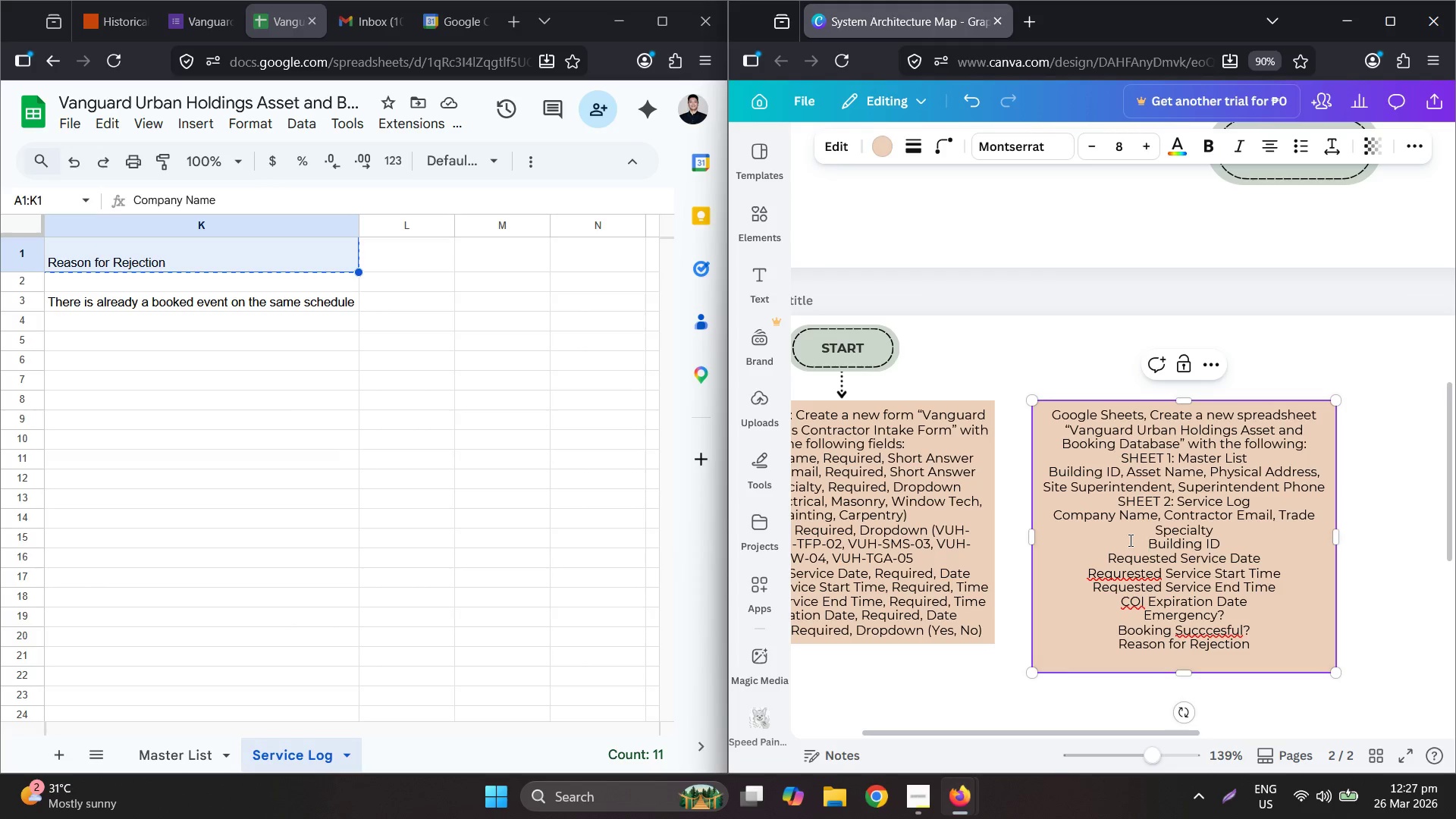 
key(Backspace)
 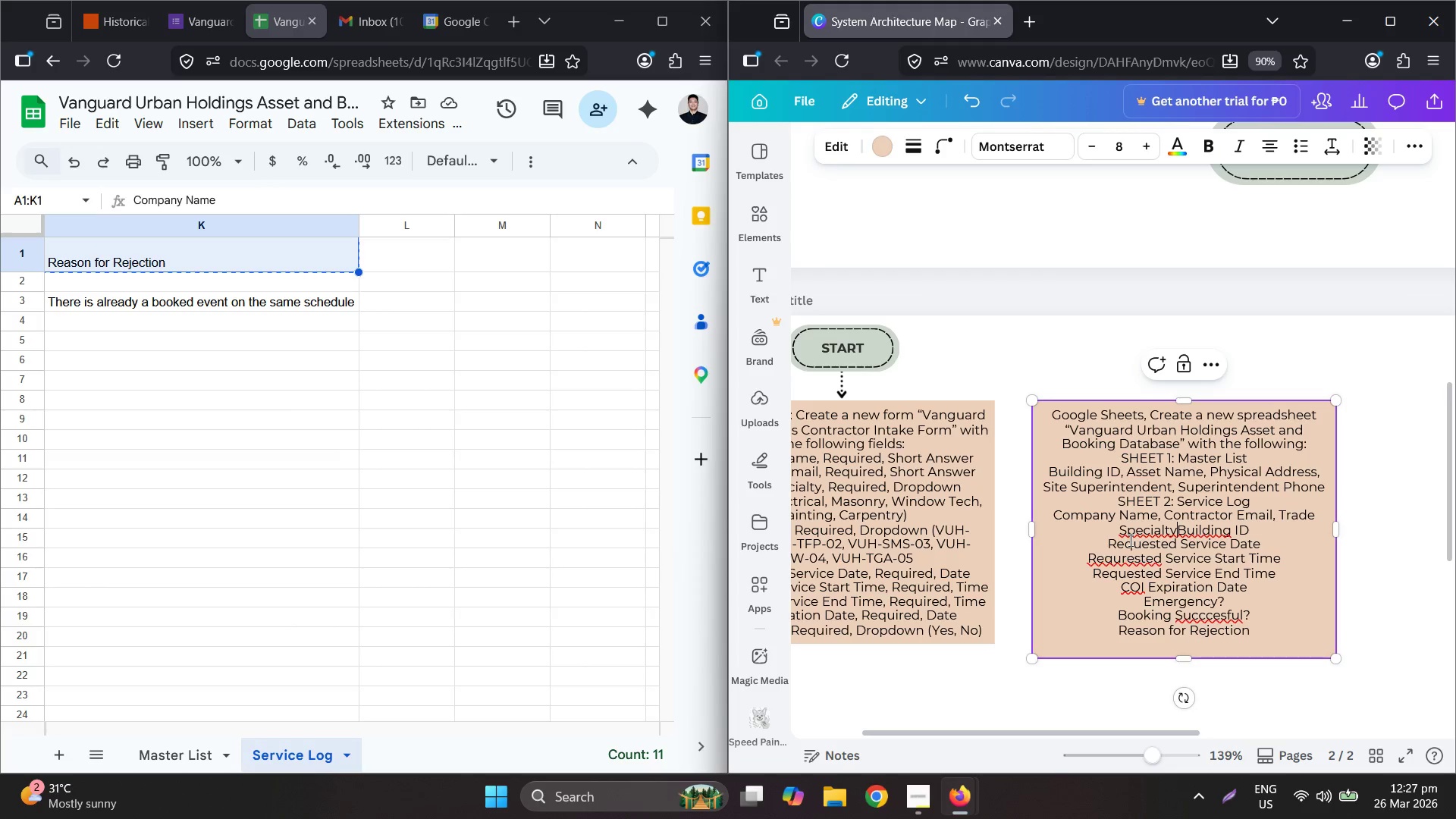 
key(Space)
 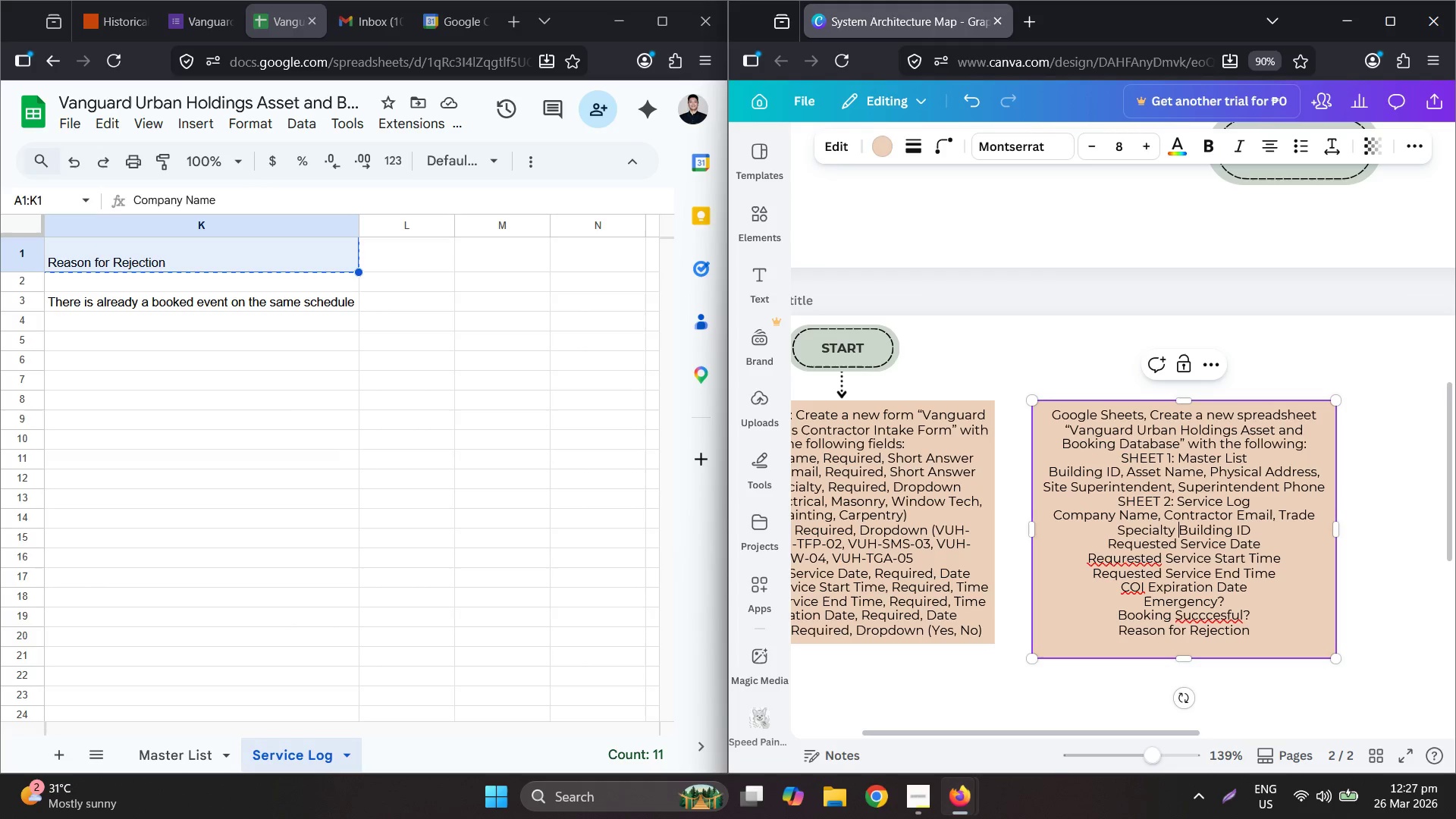 
key(Comma)
 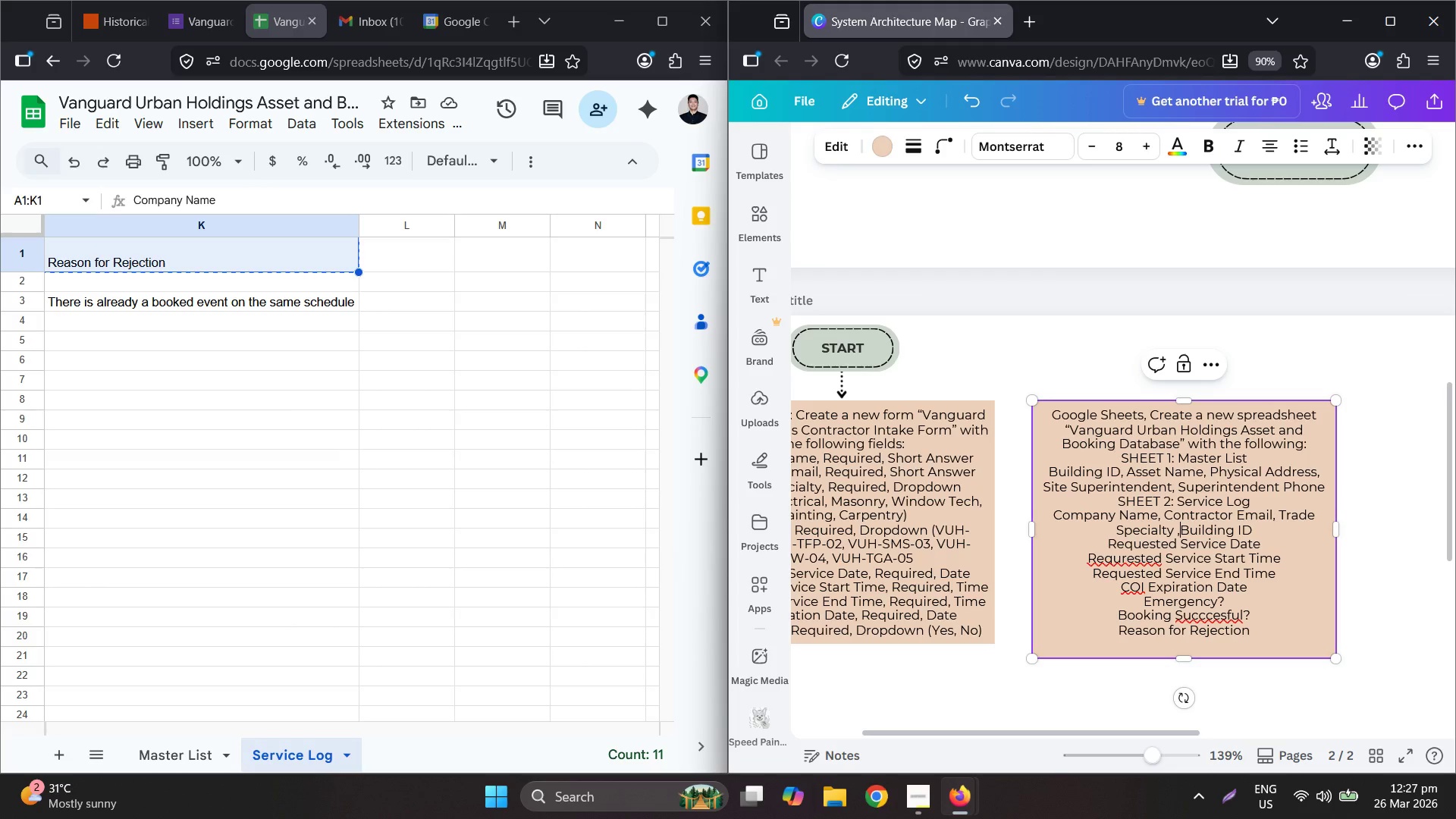 
key(Backspace)
 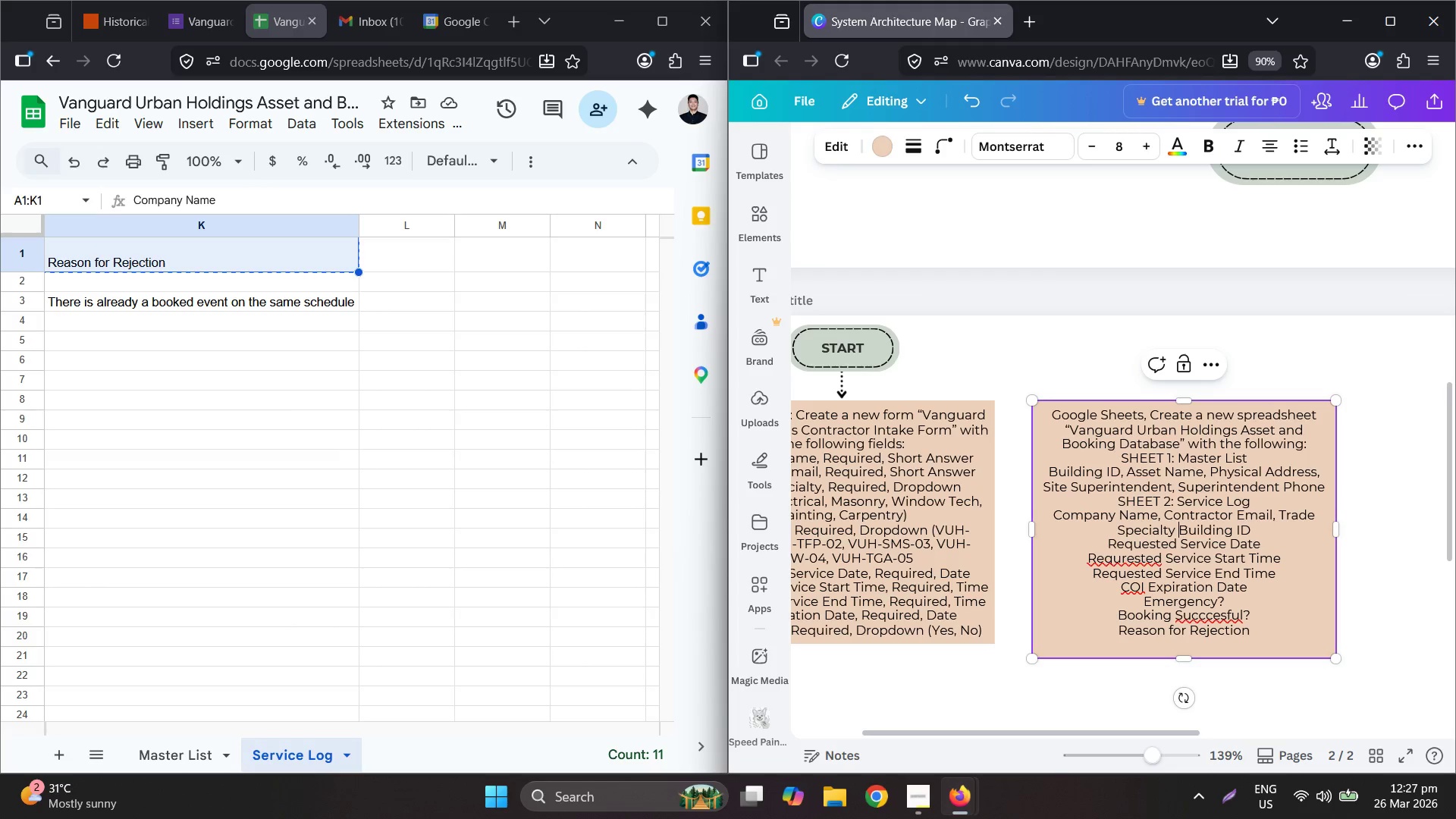 
key(Backspace)
 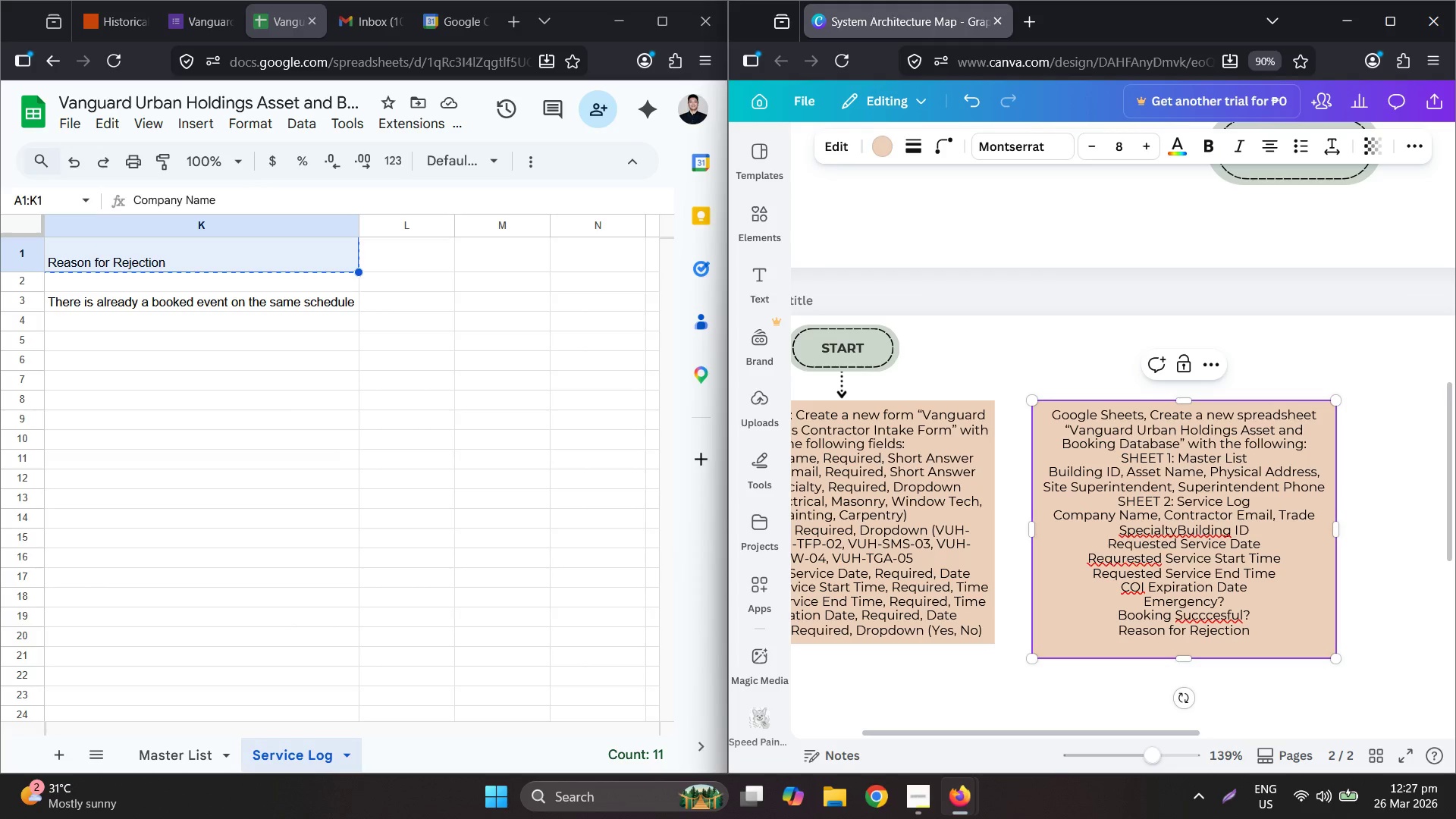 
key(Comma)
 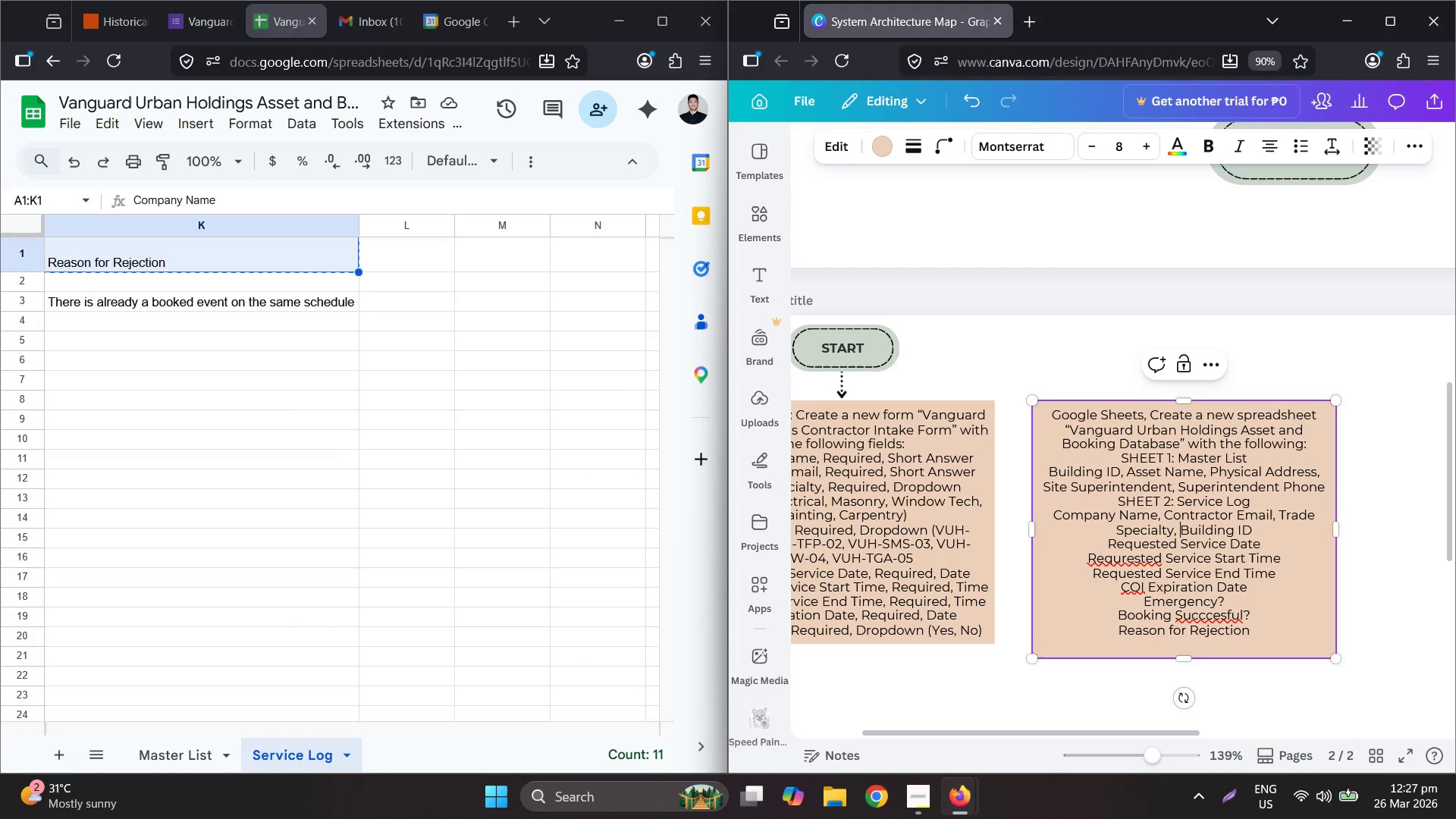 
key(Space)
 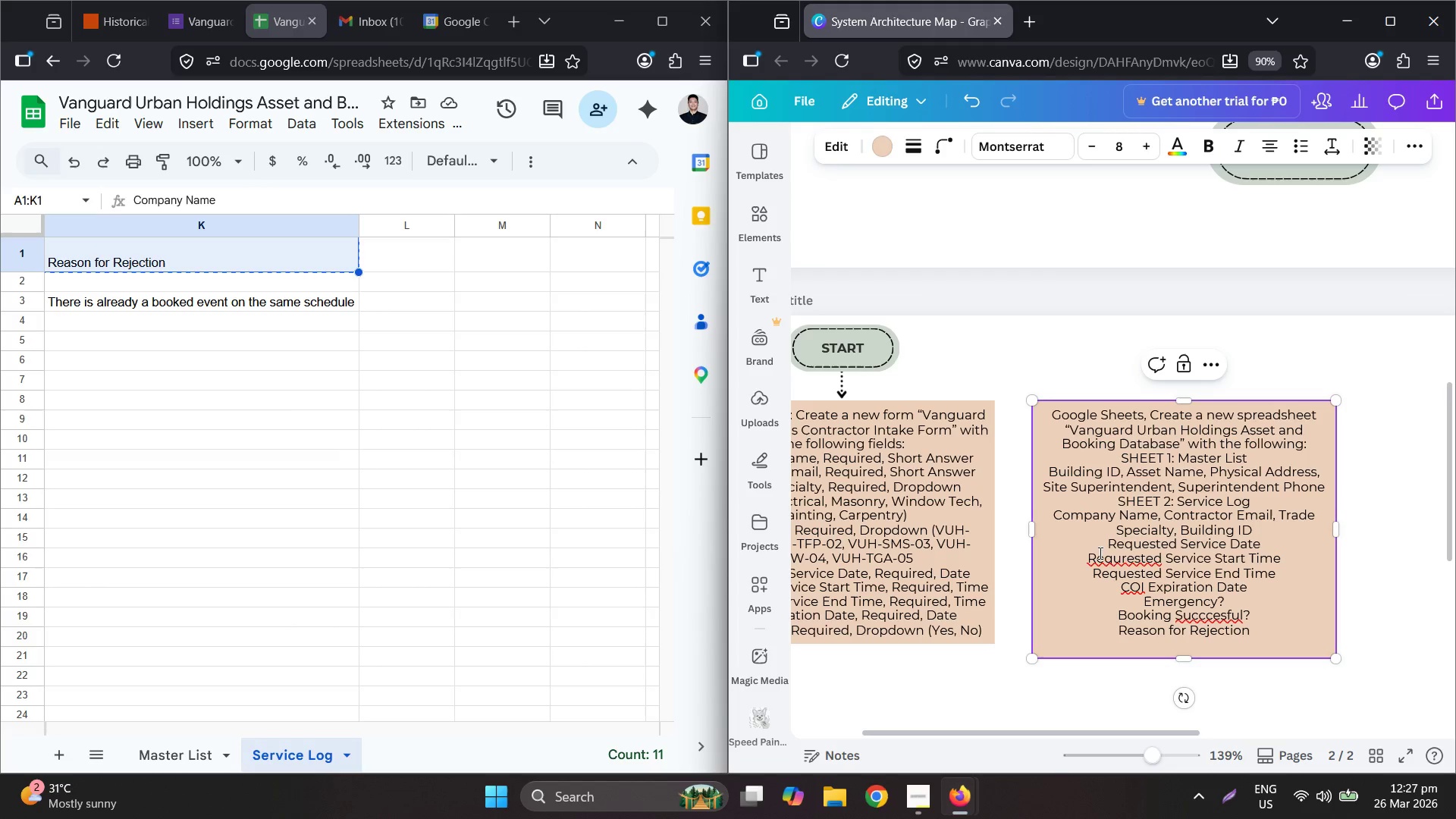 
left_click([1084, 545])
 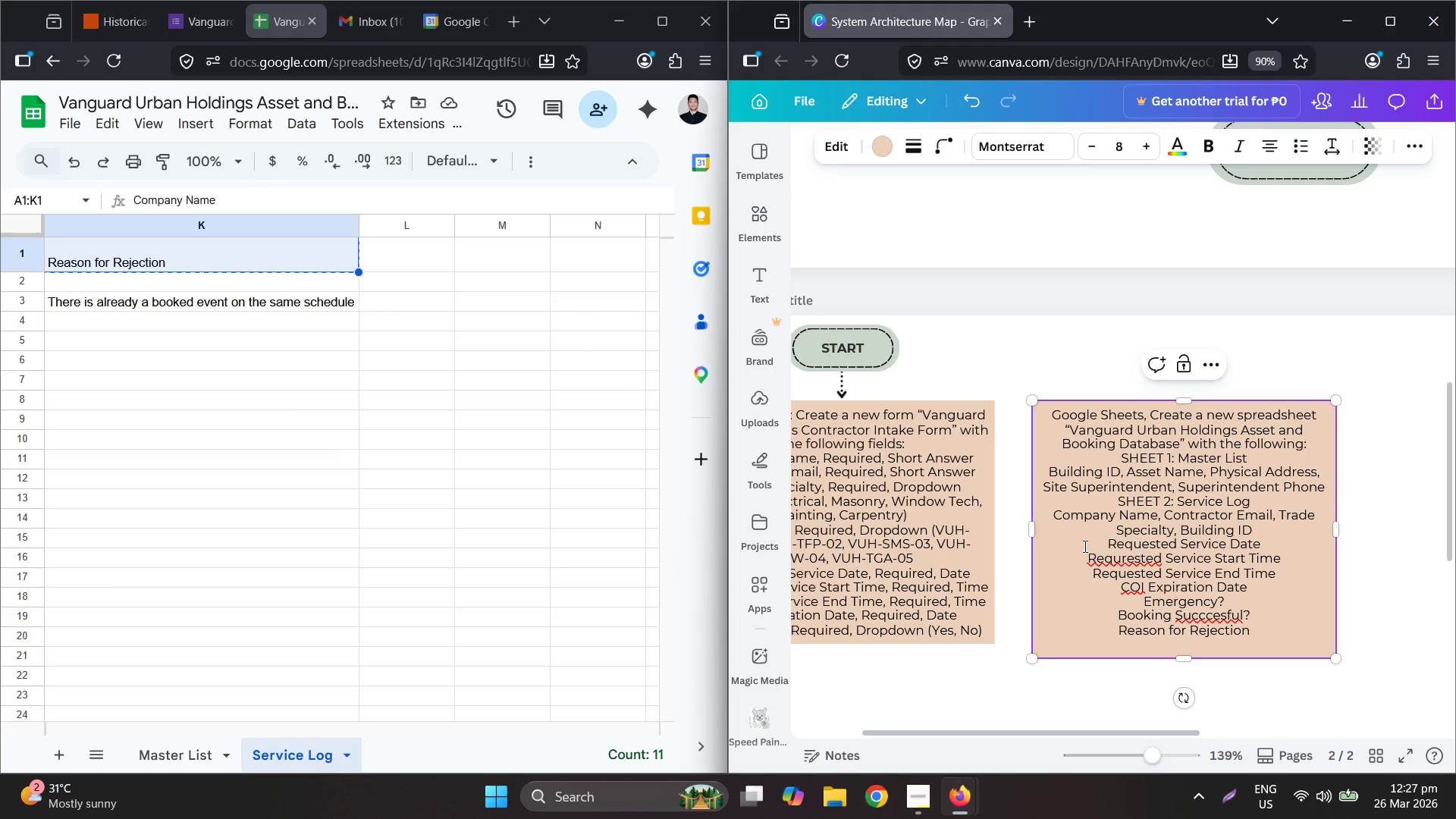 
key(Backspace)
 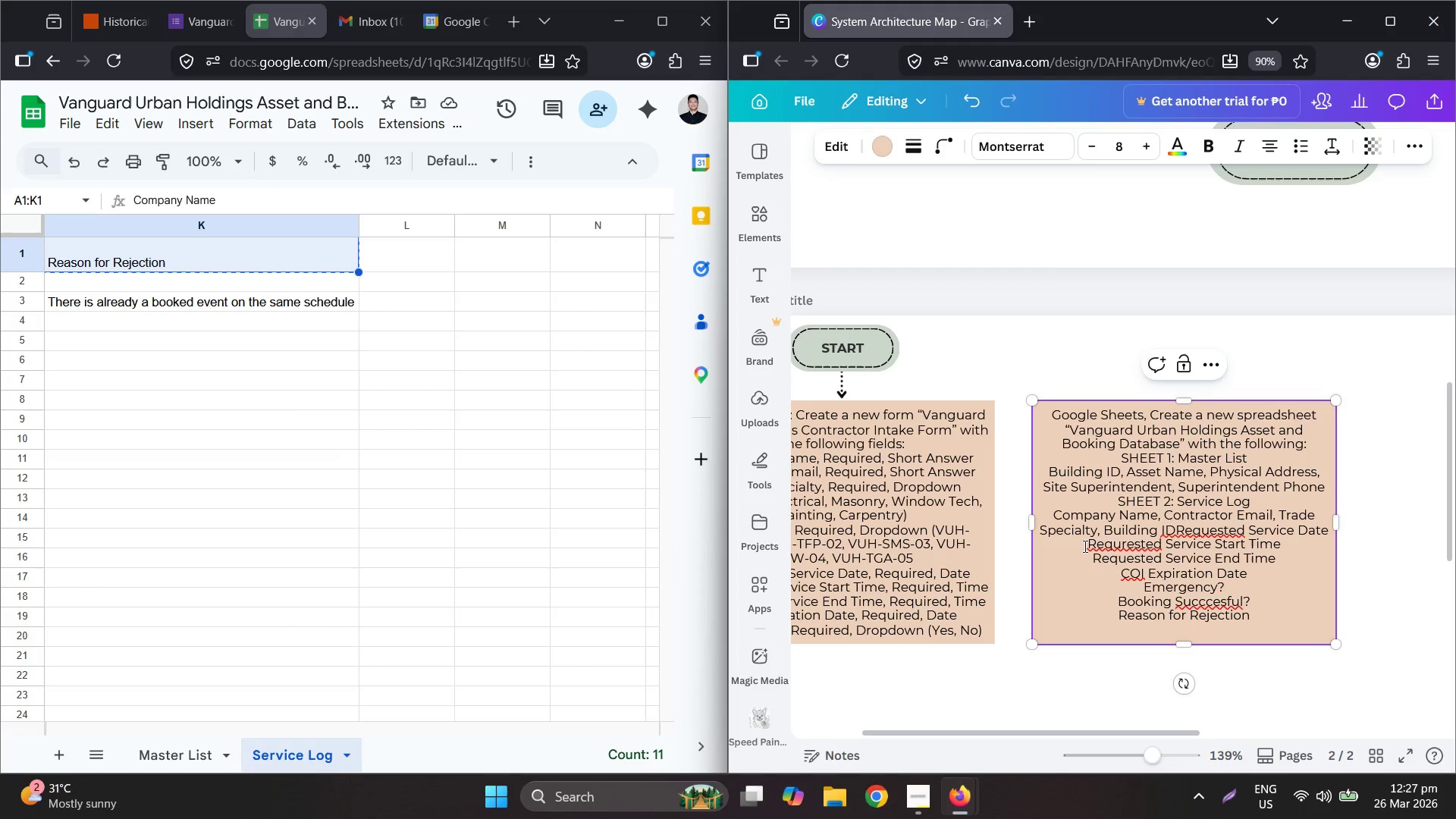 
key(Comma)
 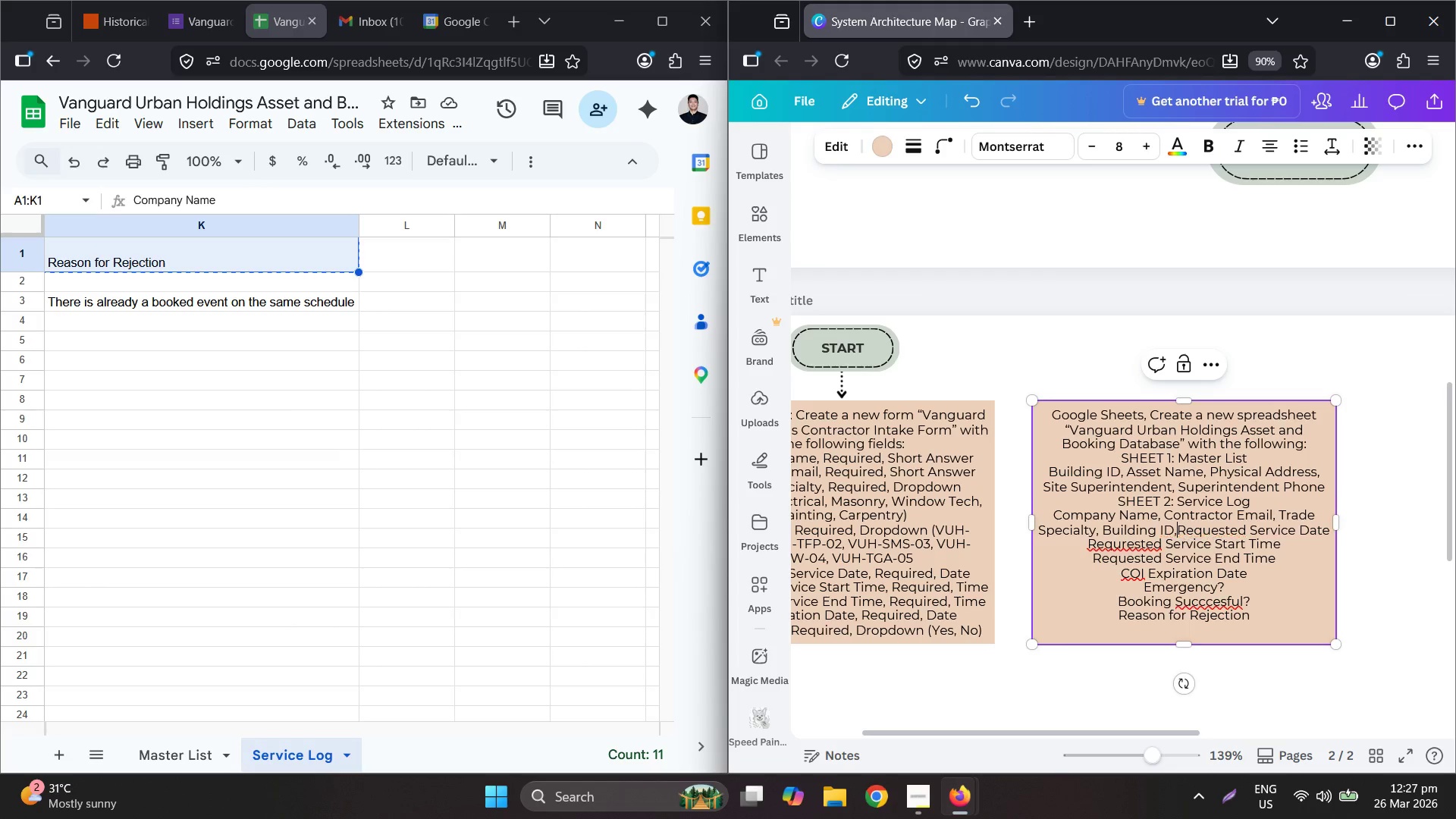 
key(Space)
 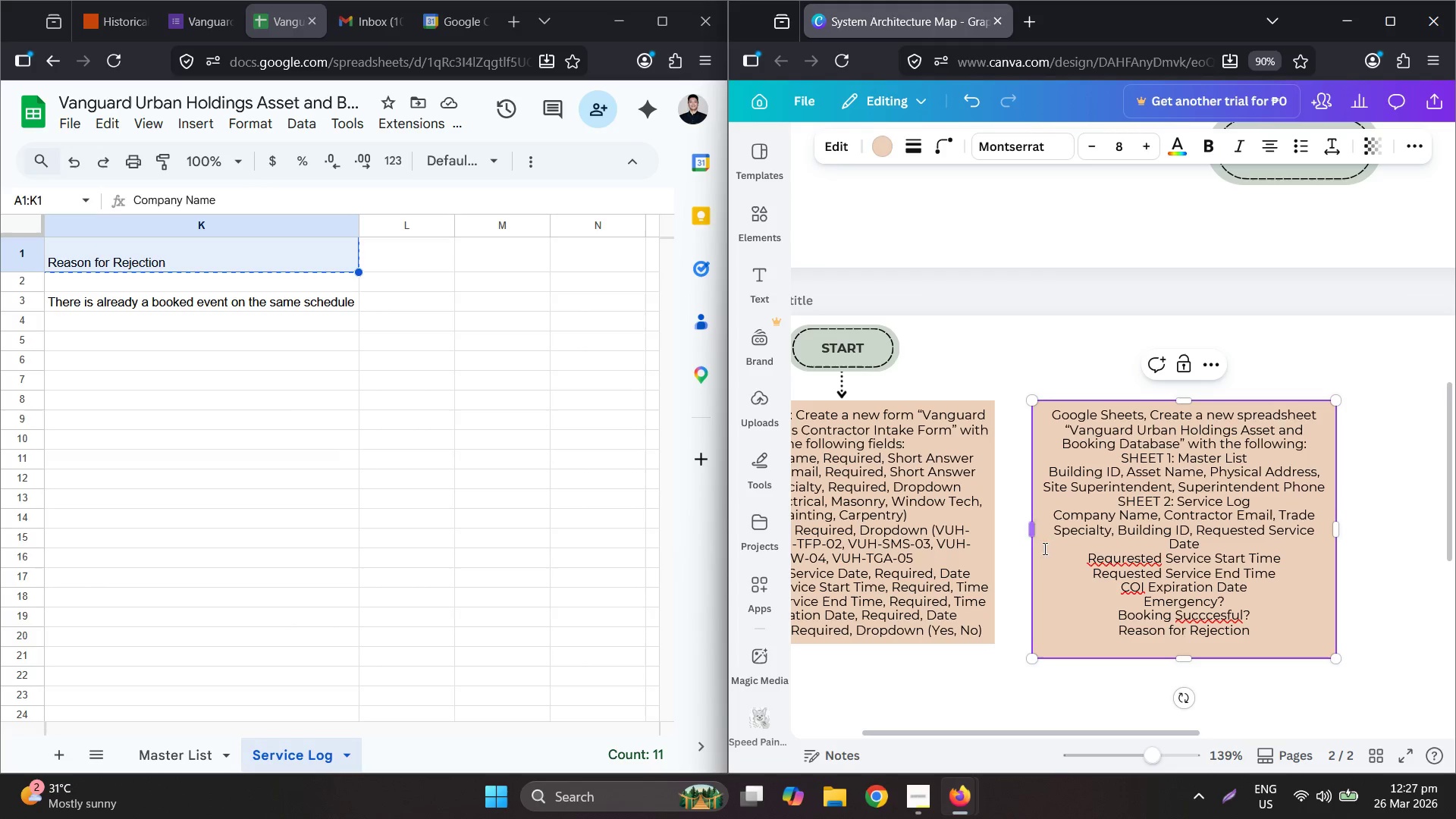 
left_click([1074, 557])
 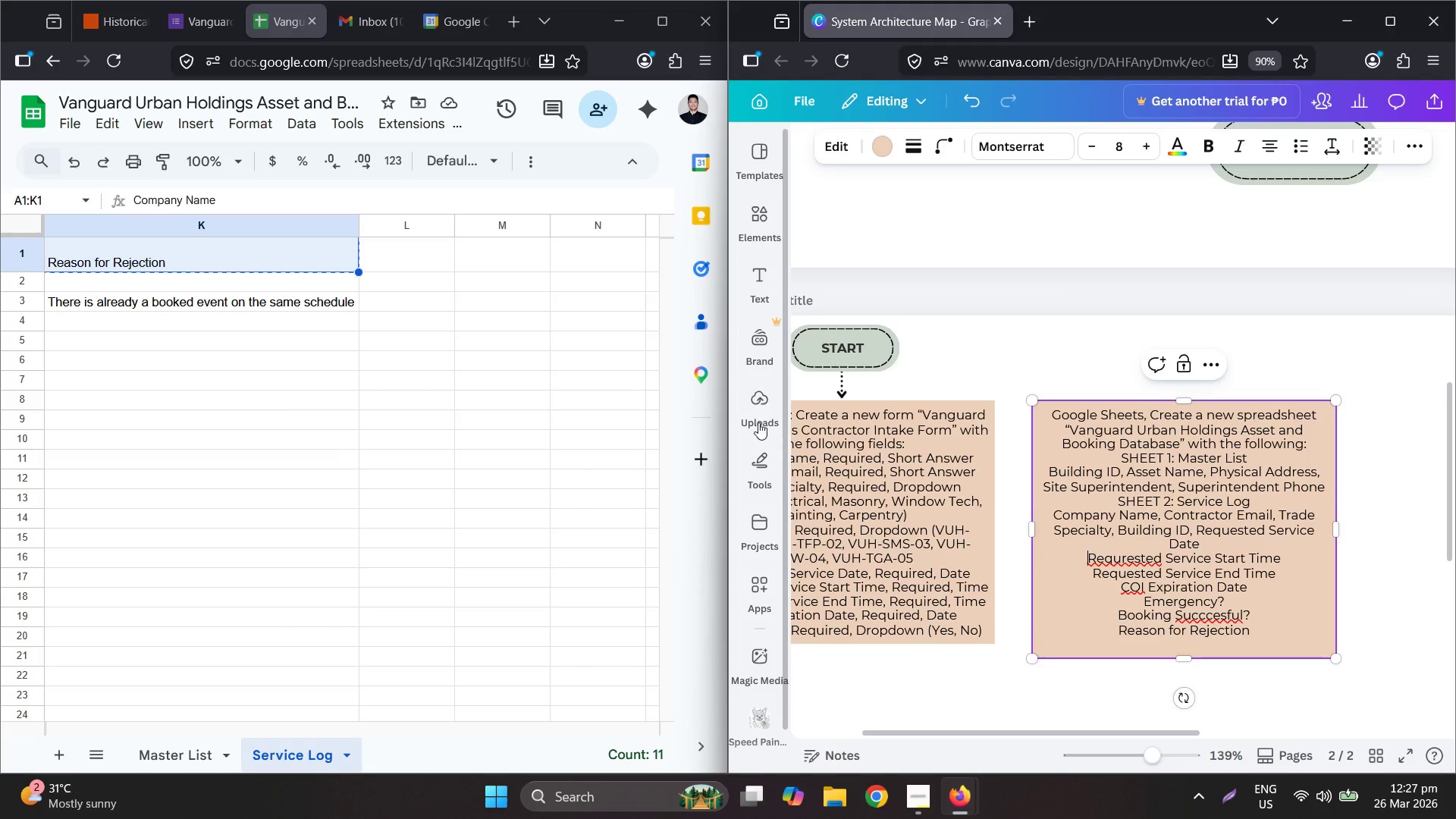 
left_click([397, 315])
 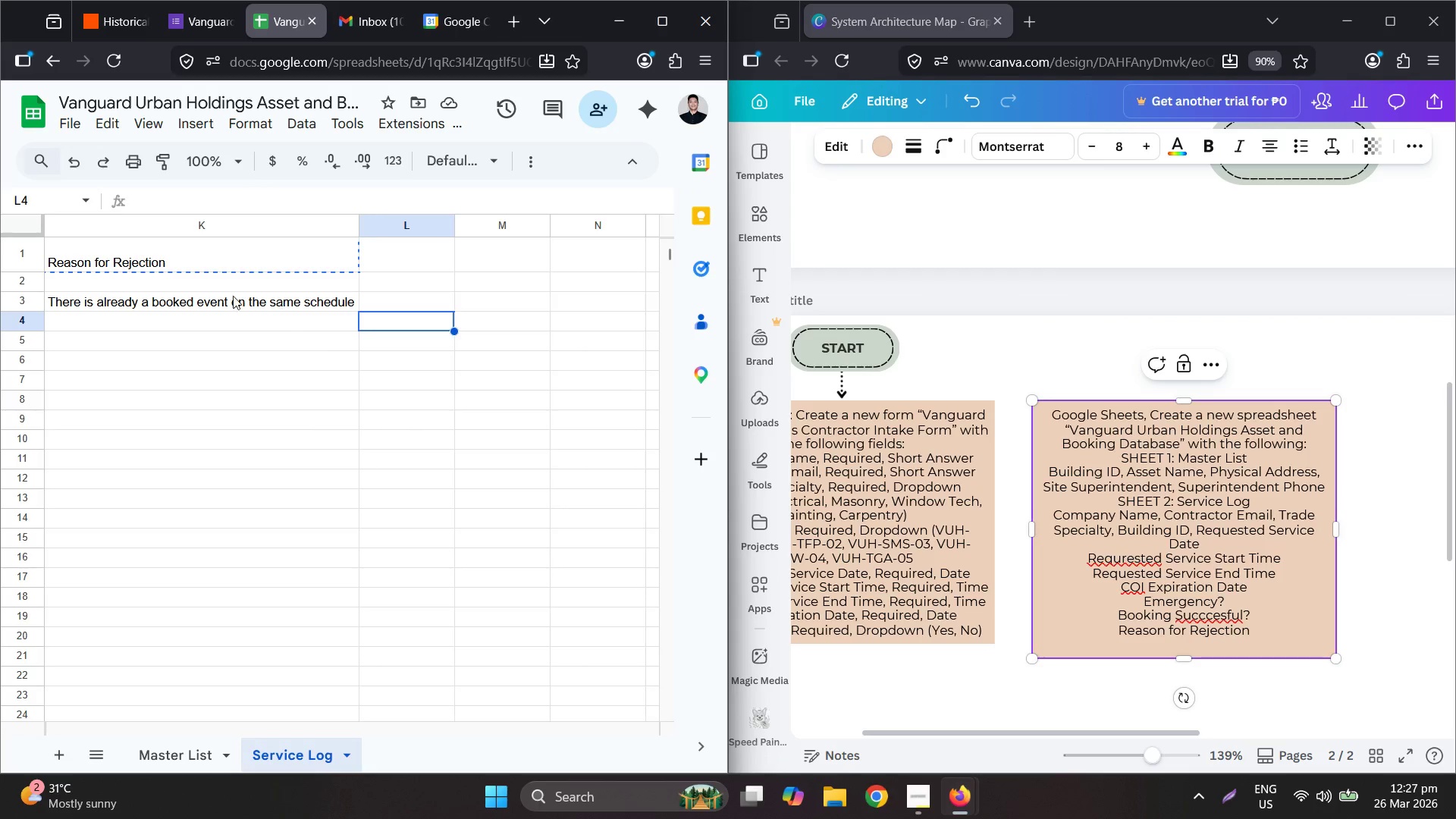 
left_click_drag(start_coordinate=[209, 290], to_coordinate=[143, 257])
 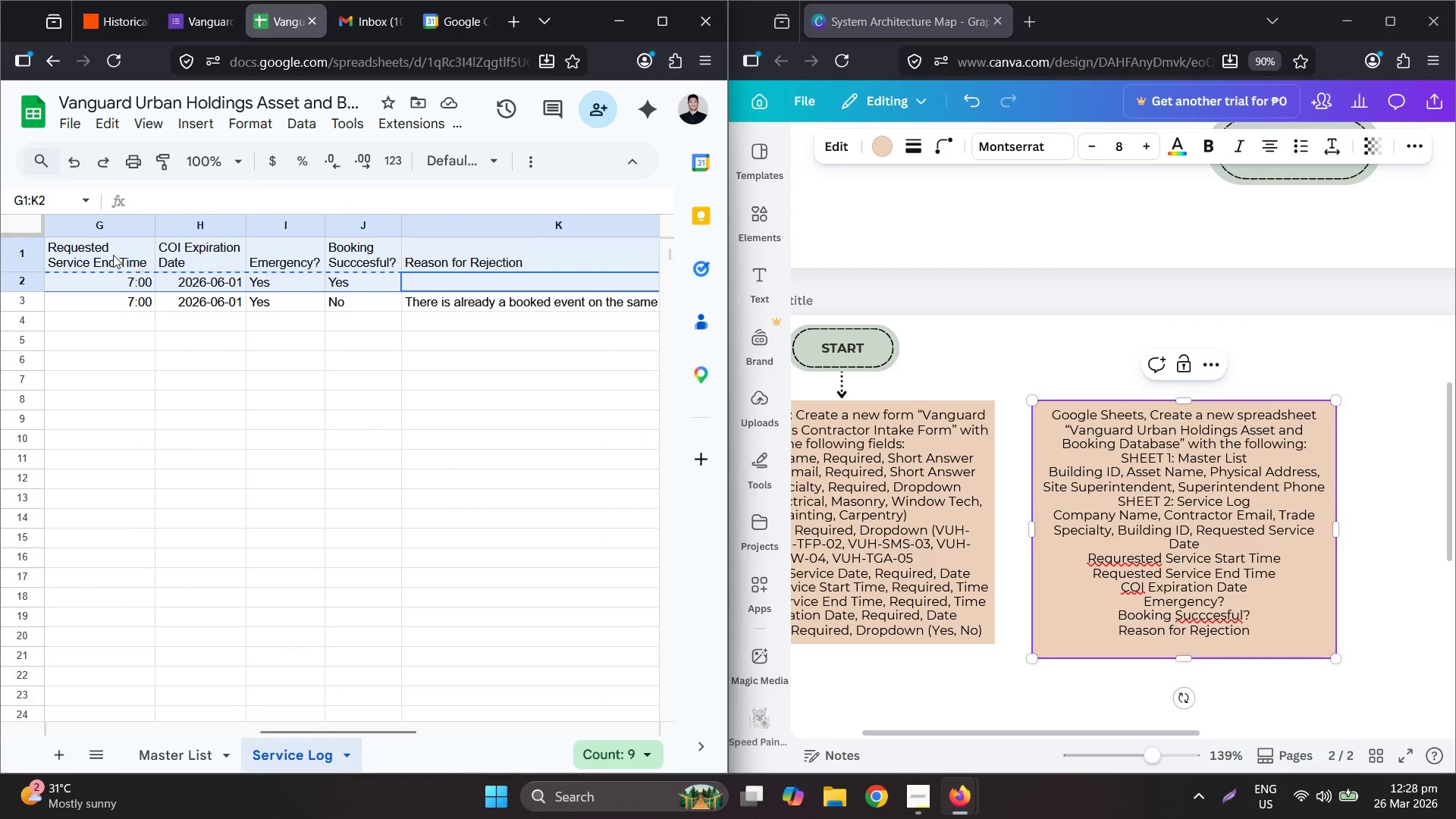 
left_click([113, 255])
 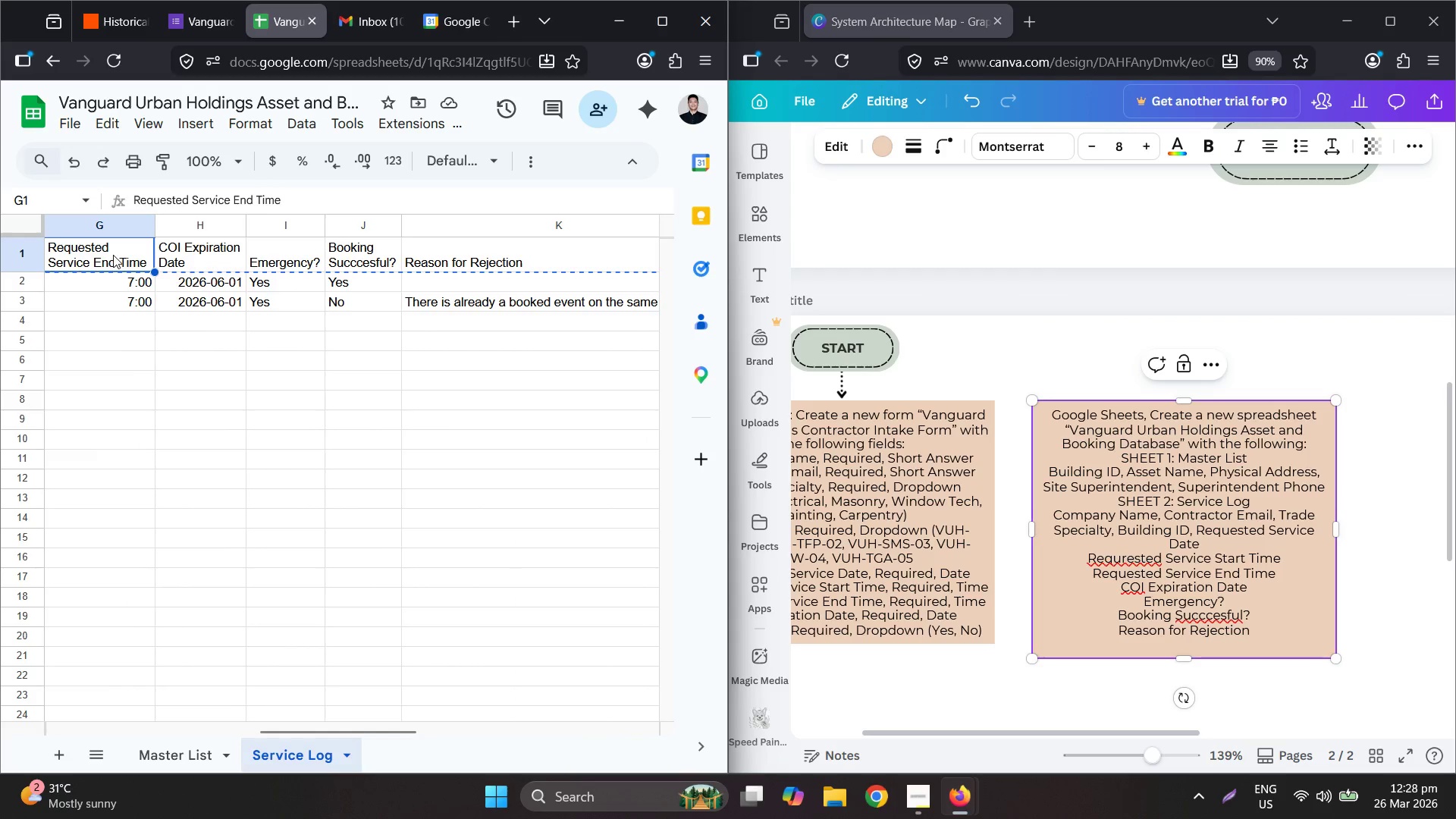 
left_click_drag(start_coordinate=[113, 255], to_coordinate=[209, 262])
 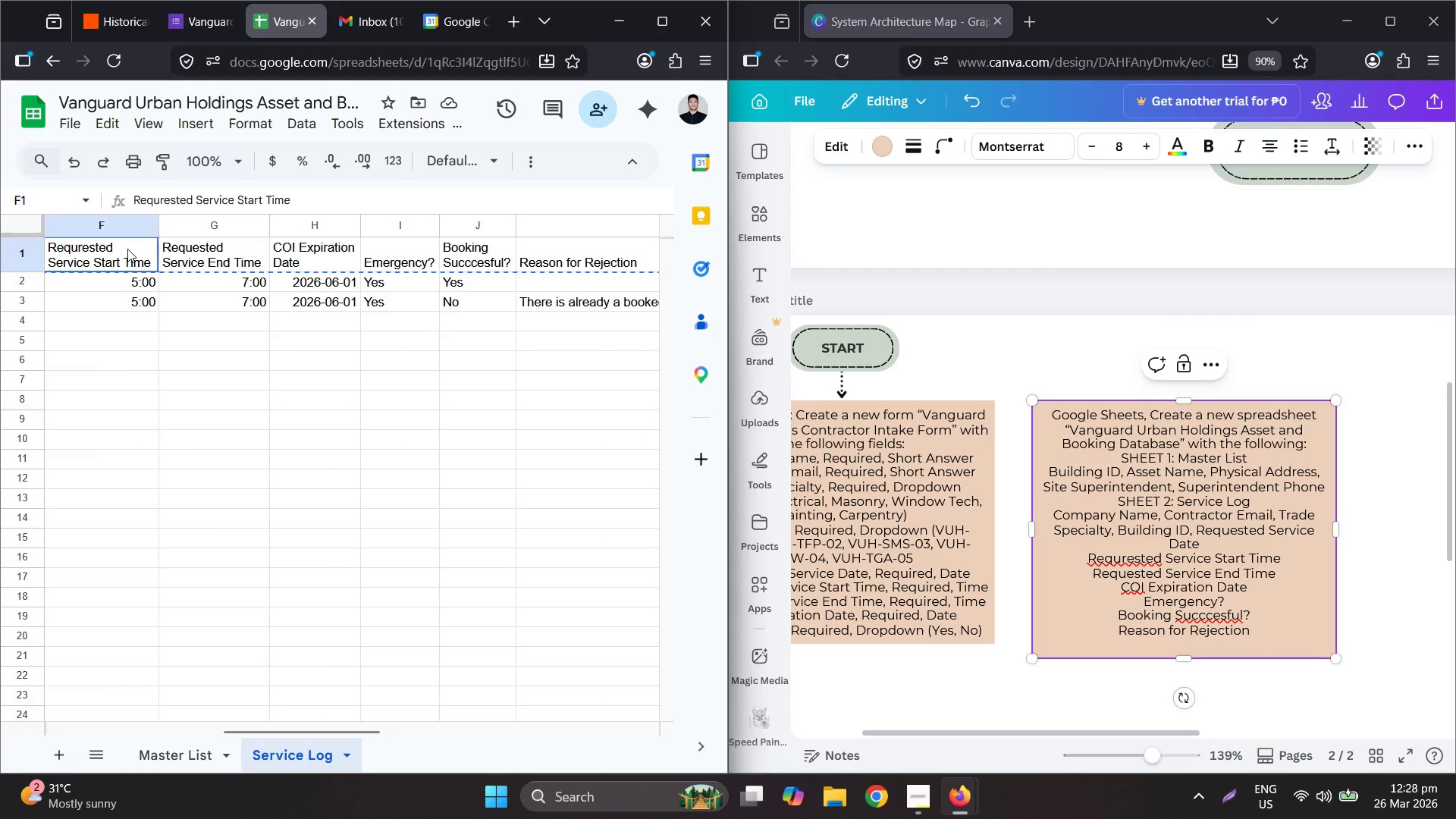 
double_click([127, 249])
 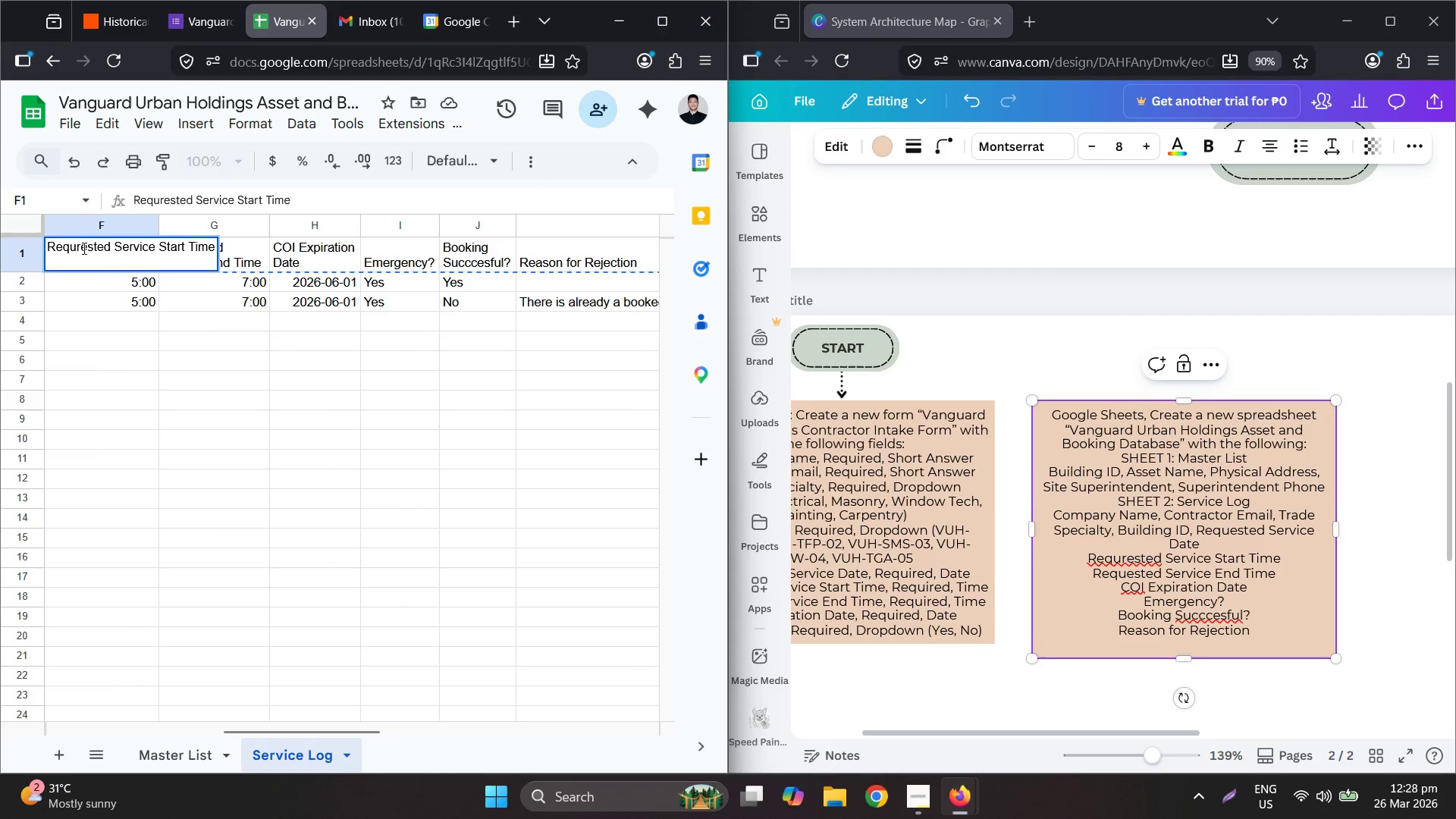 
left_click([85, 247])
 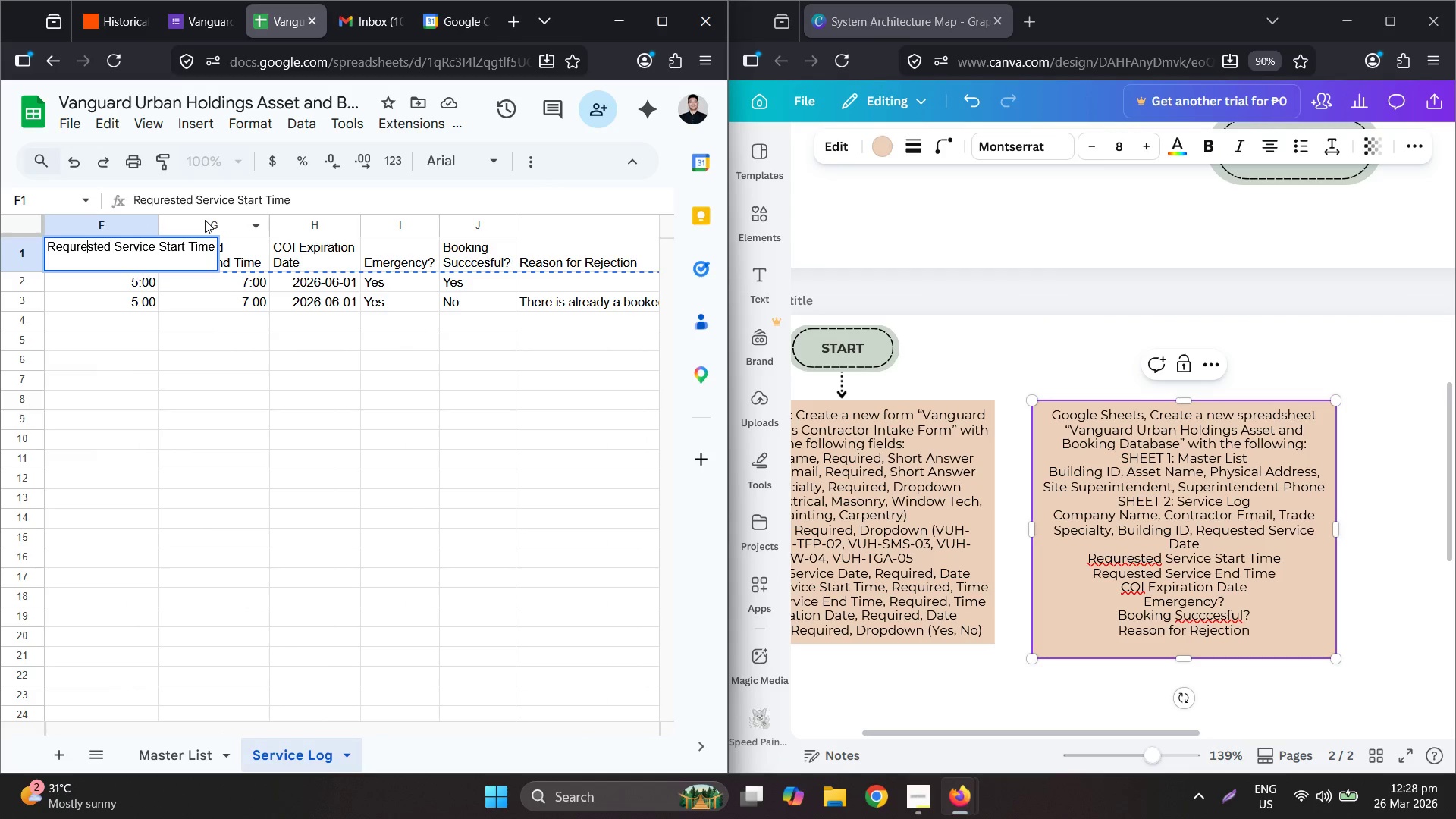 
key(ArrowLeft)
 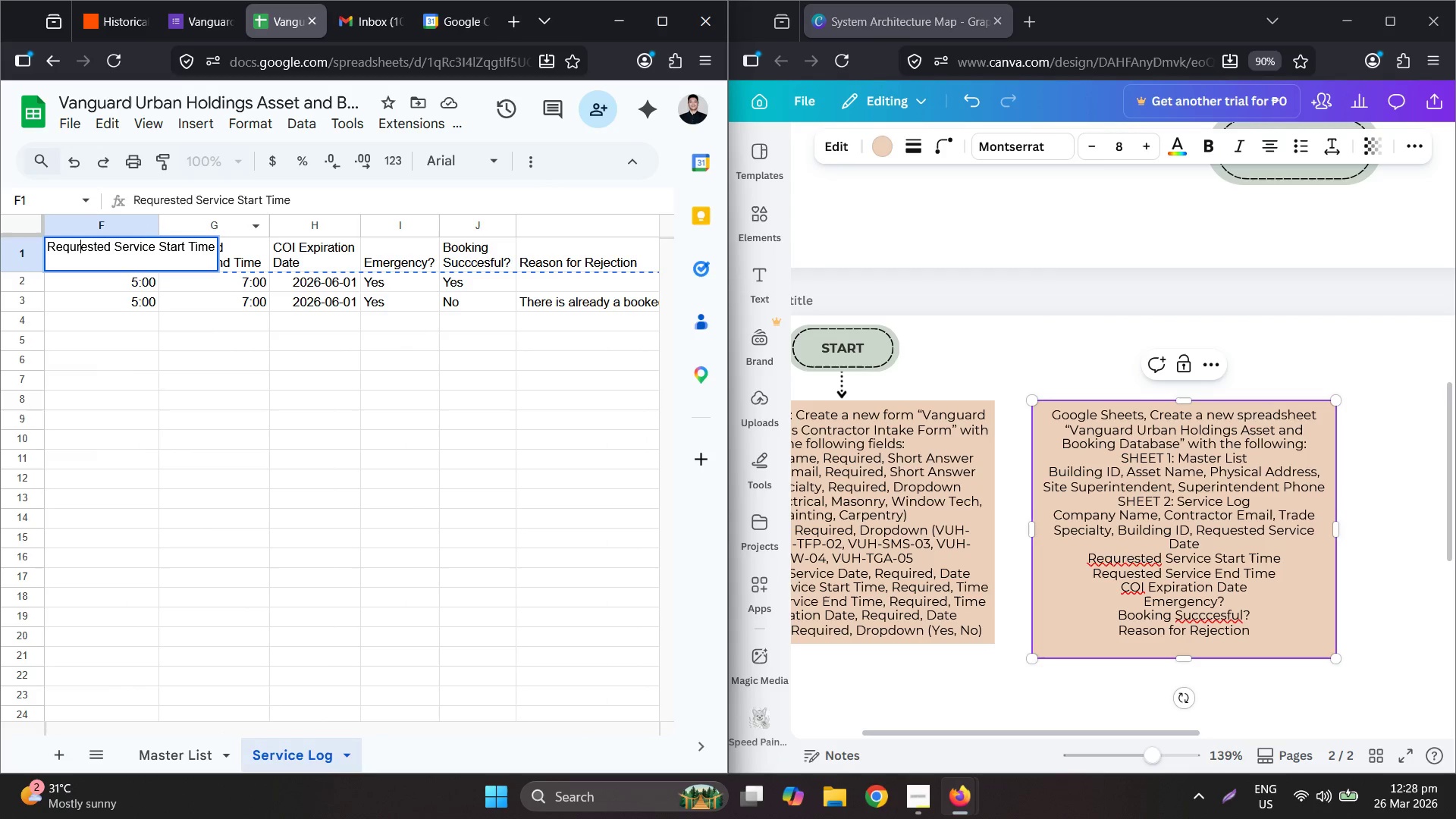 
key(Backspace)
 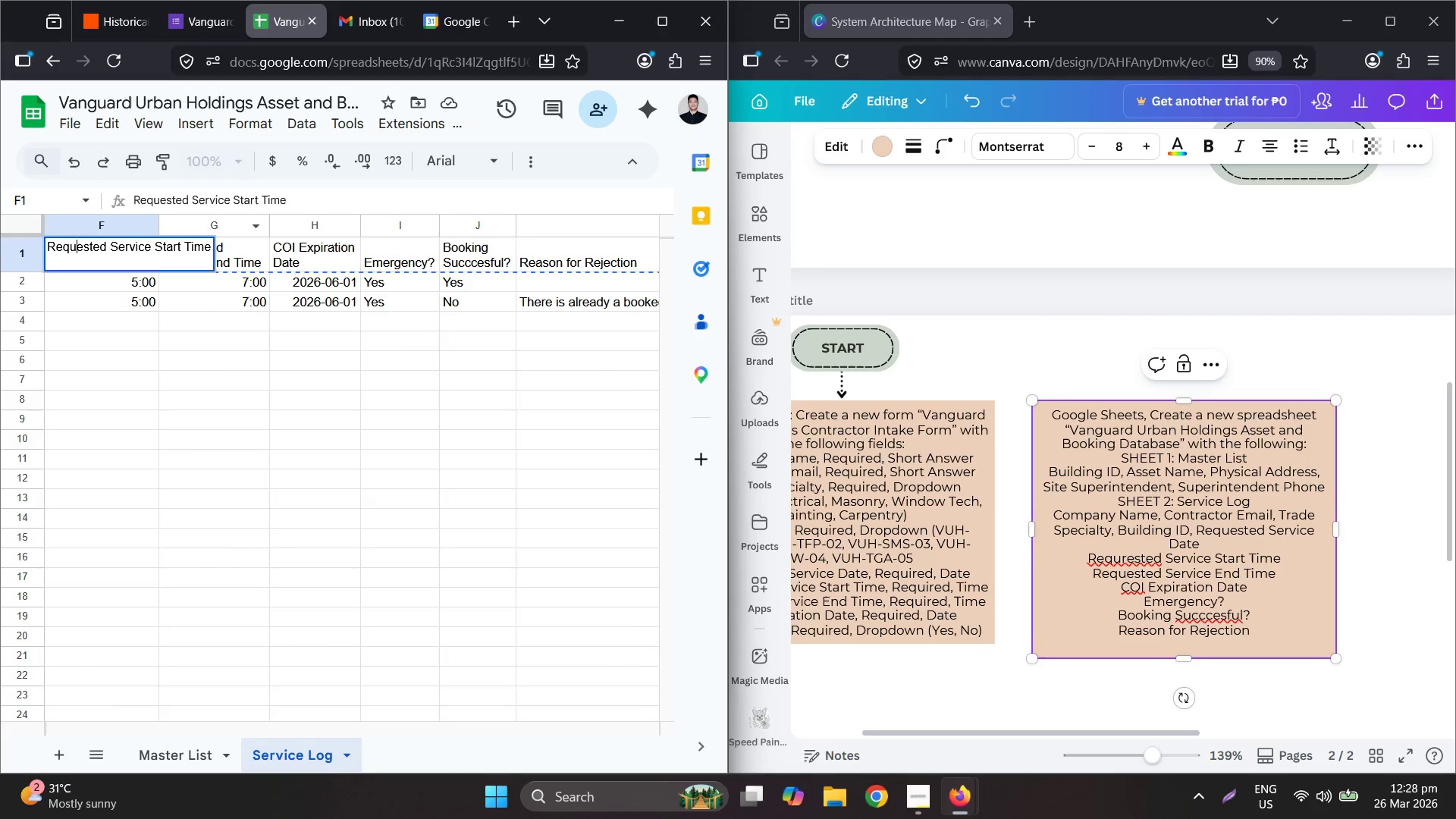 
key(Enter)
 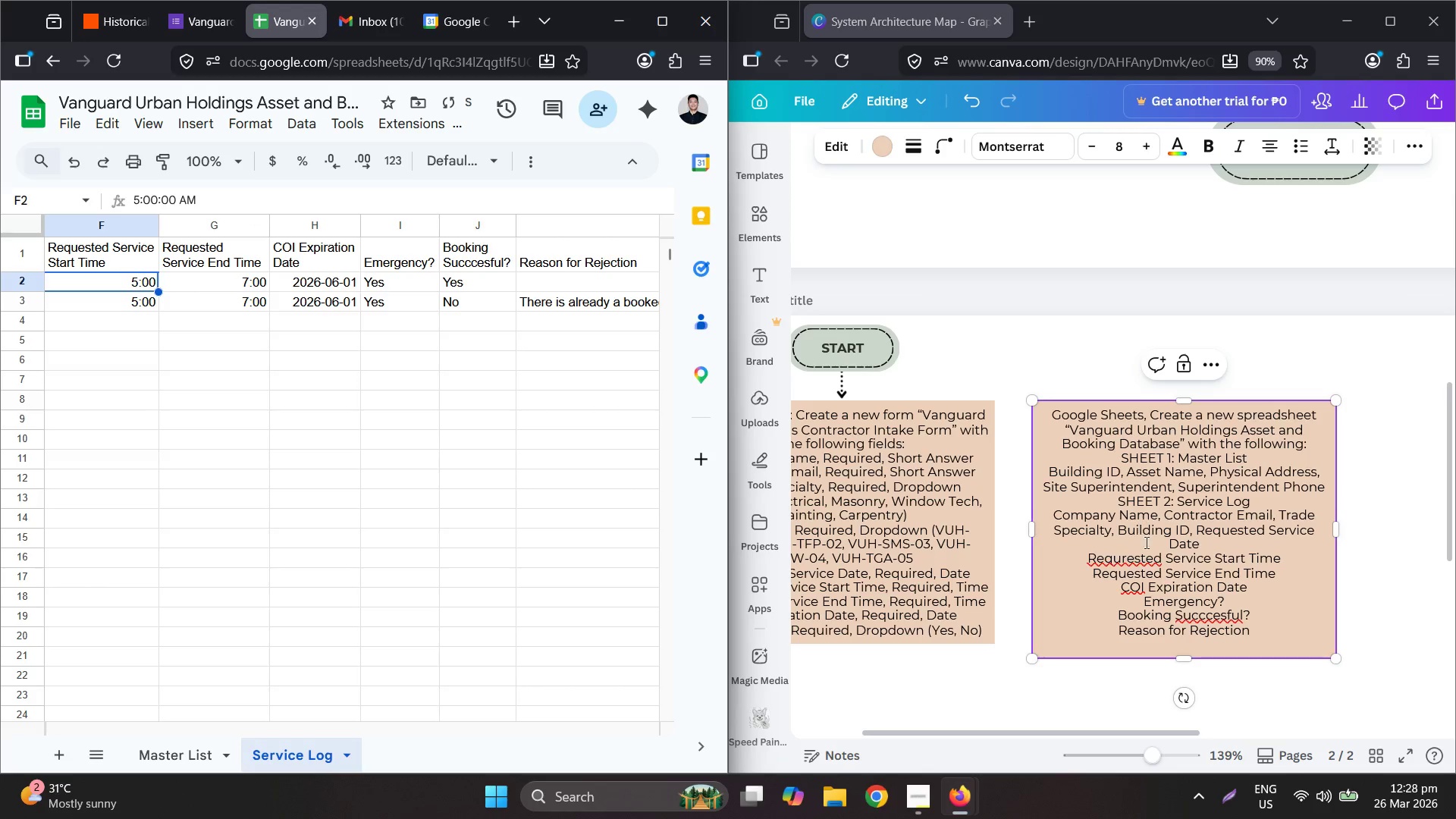 
right_click([1125, 563])
 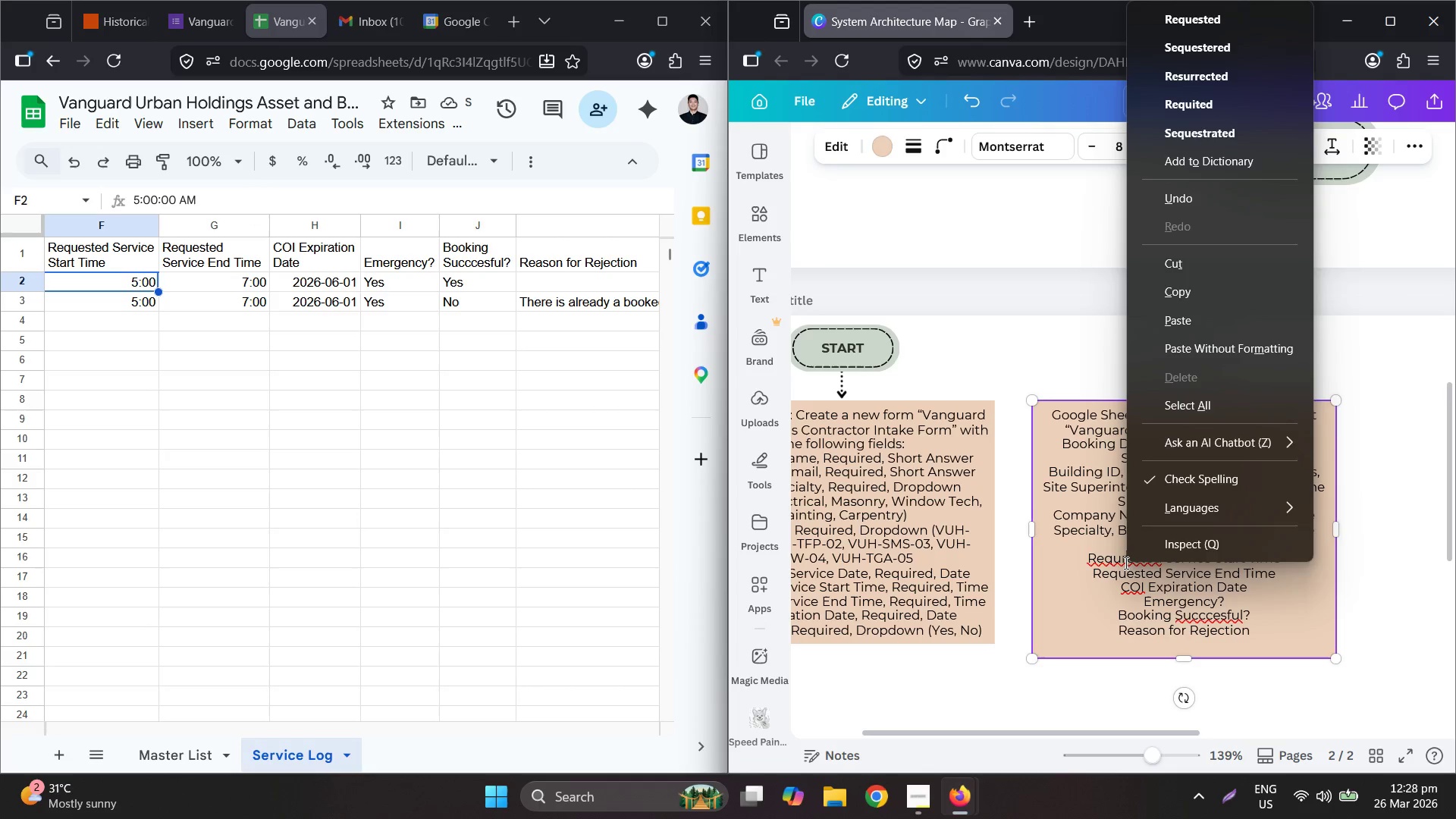 
mouse_move([1164, 500])
 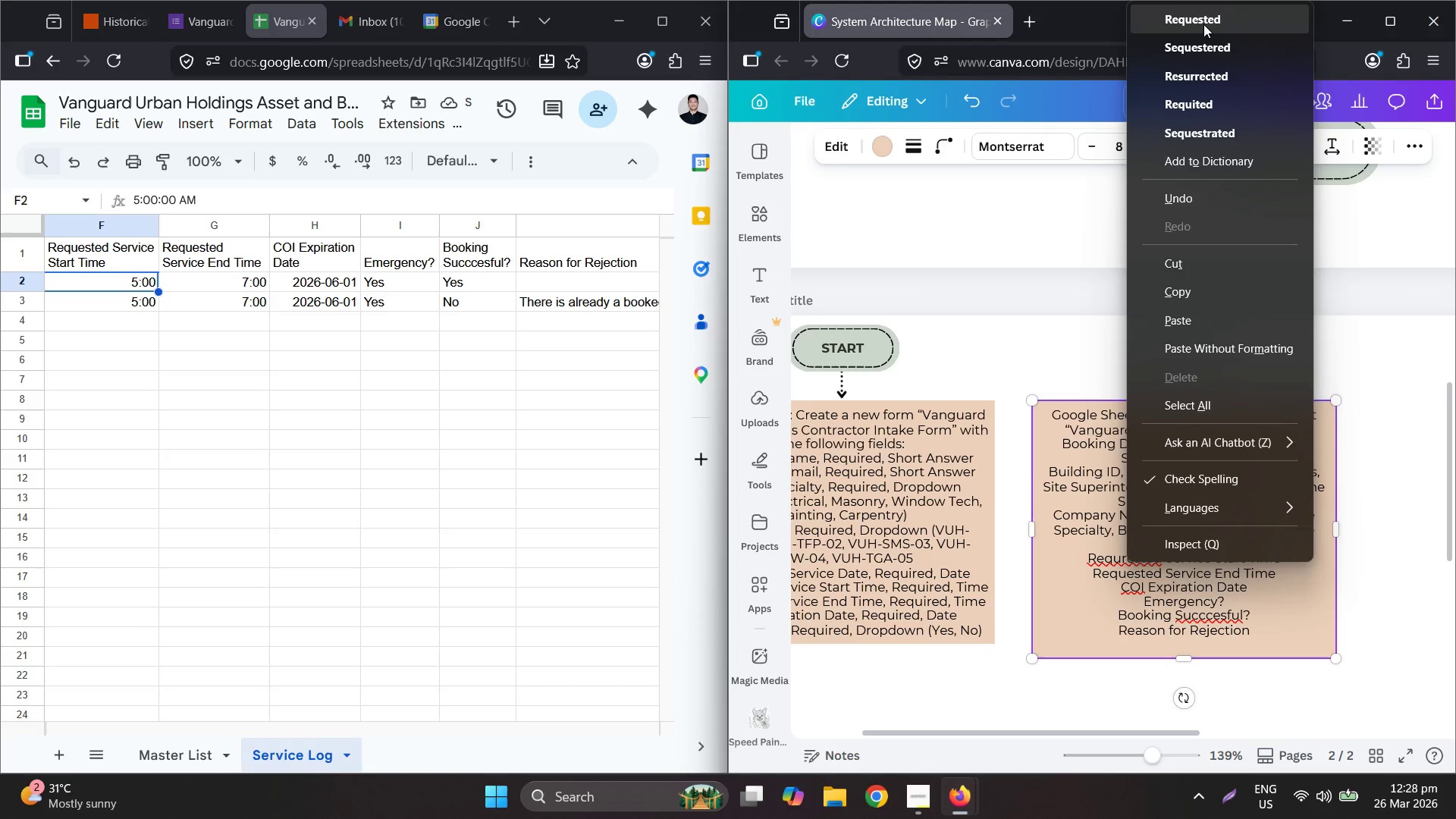 
left_click([1209, 13])
 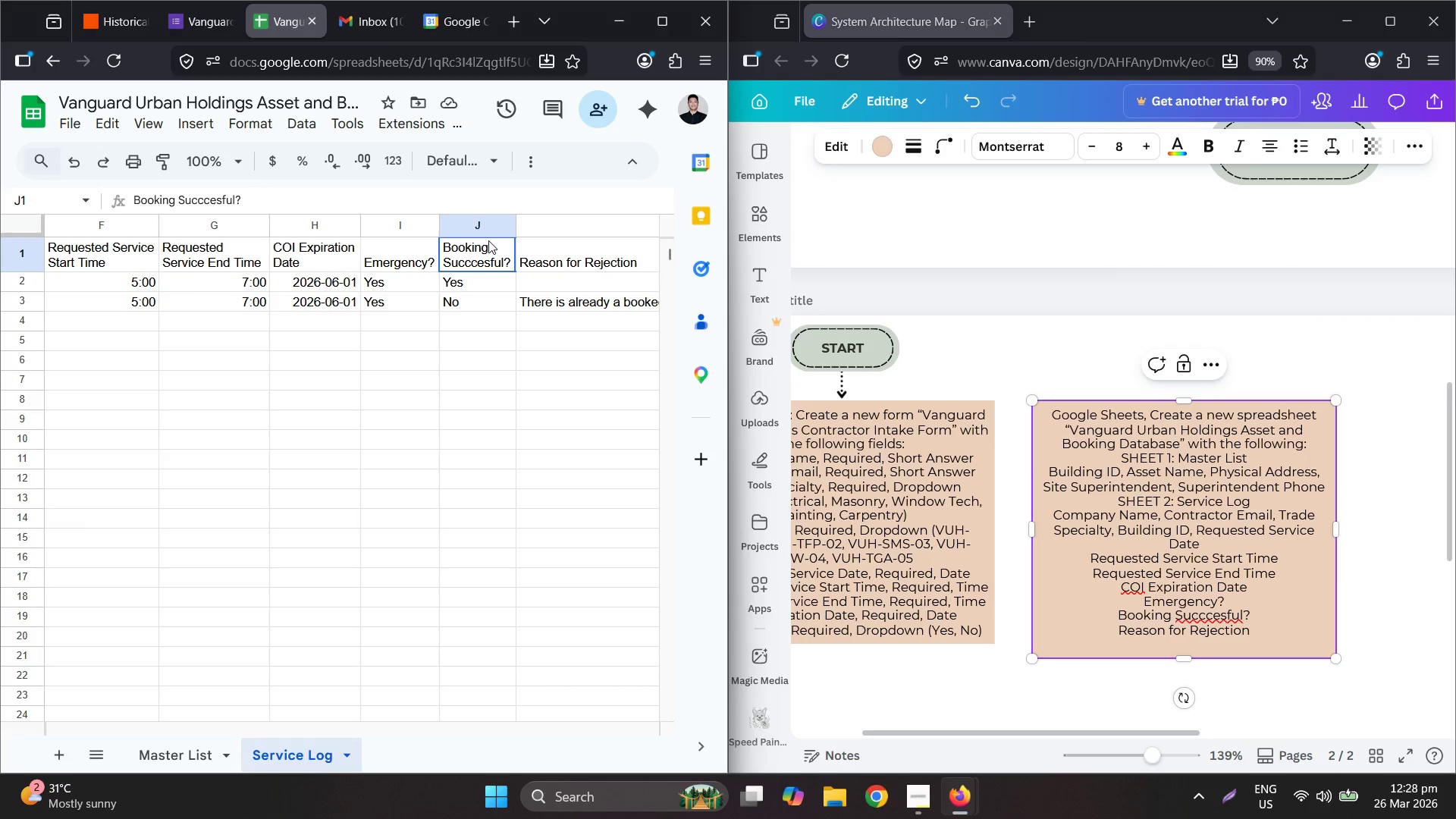 
double_click([488, 240])
 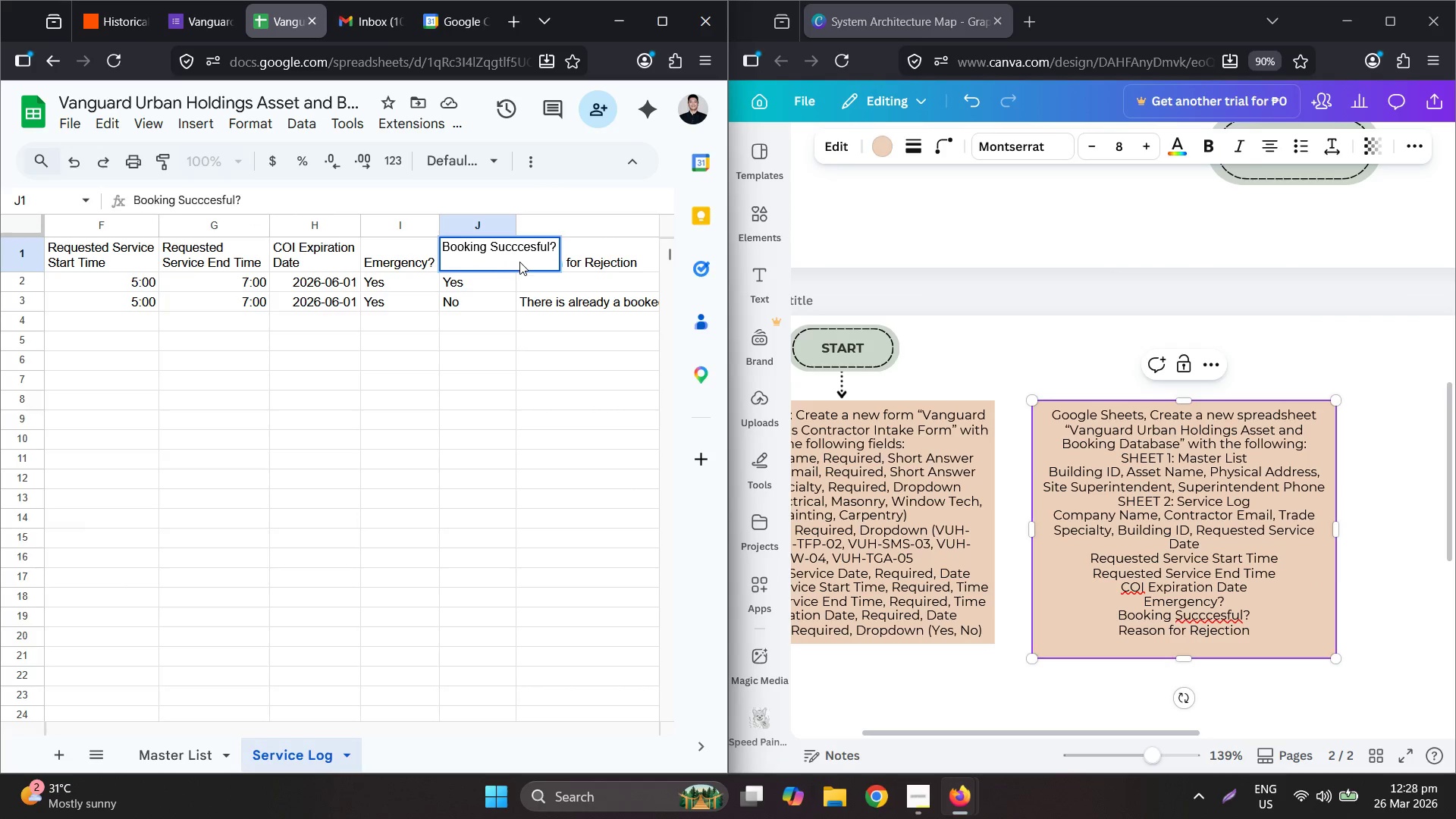 
left_click([530, 250])
 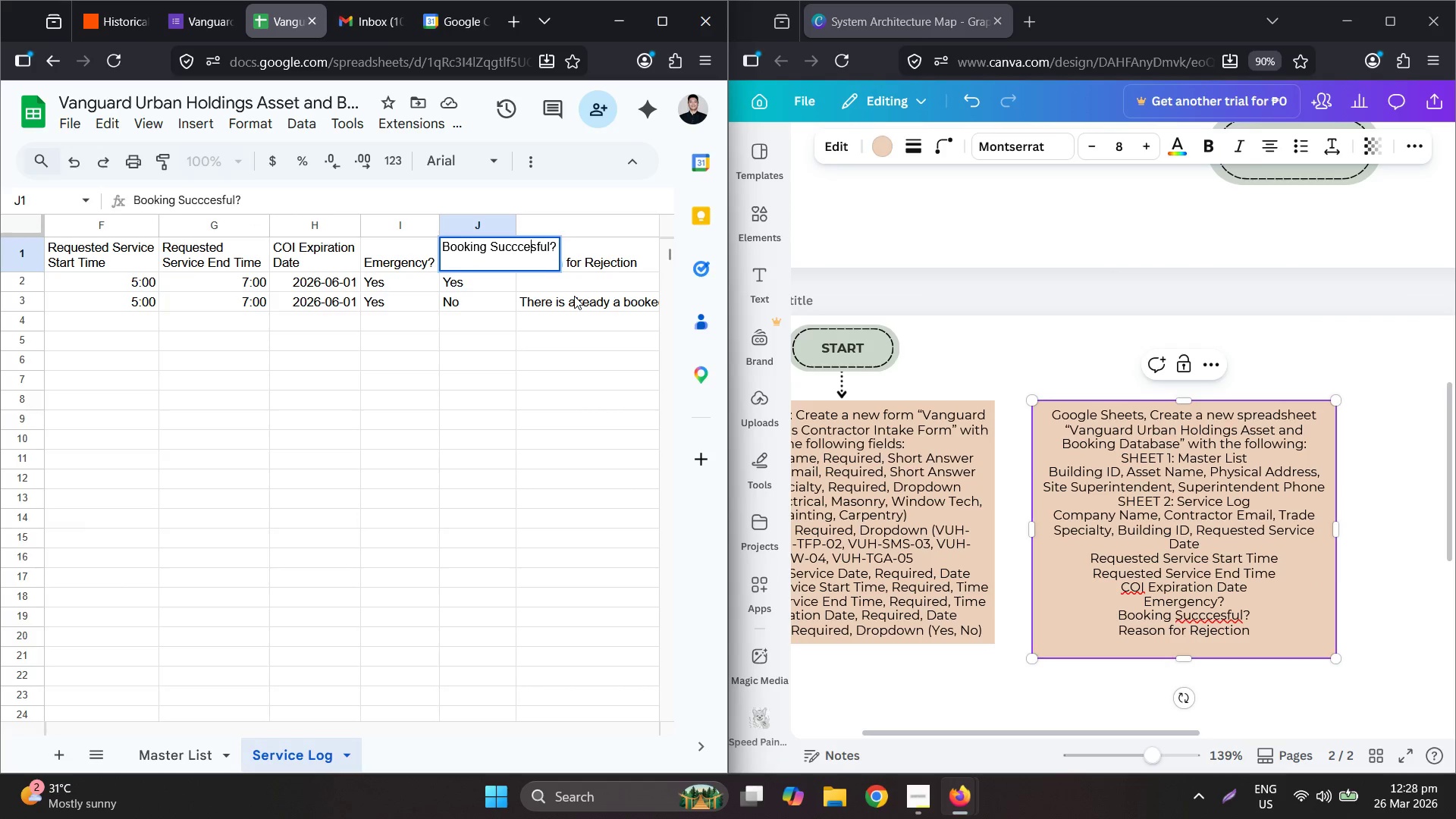 
key(S)
 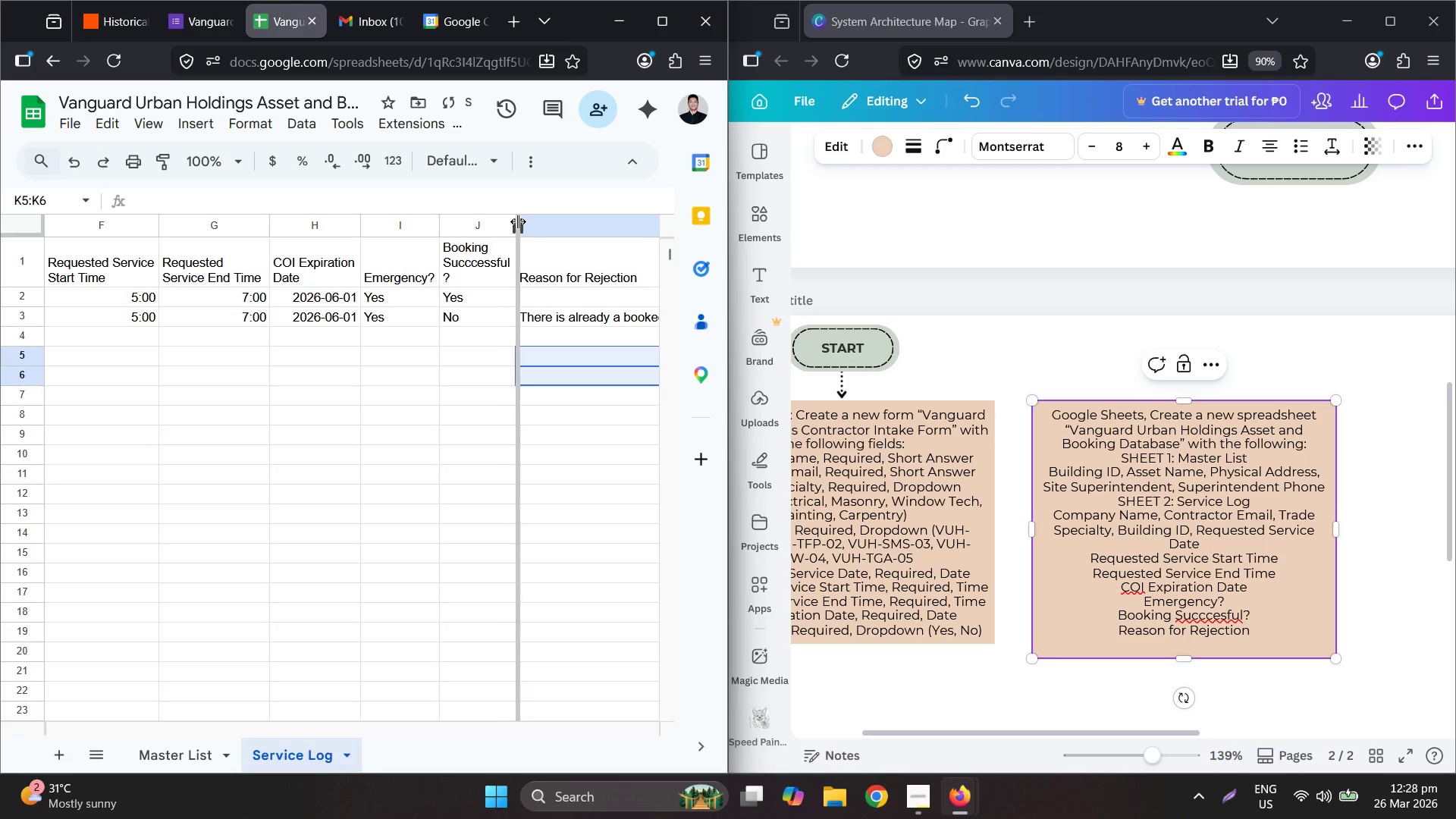 
left_click_drag(start_coordinate=[519, 221], to_coordinate=[532, 223])
 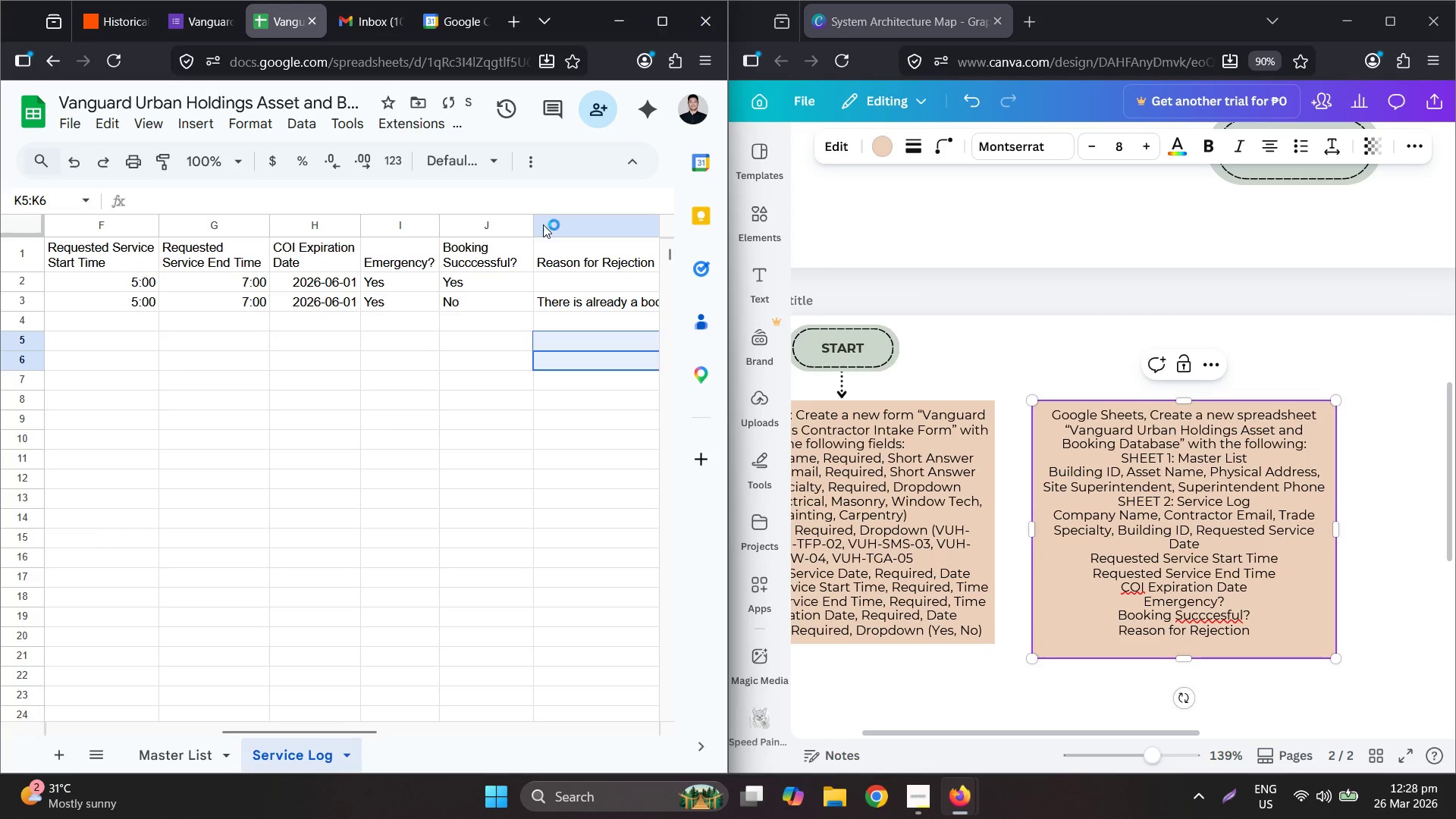 
double_click([533, 221])
 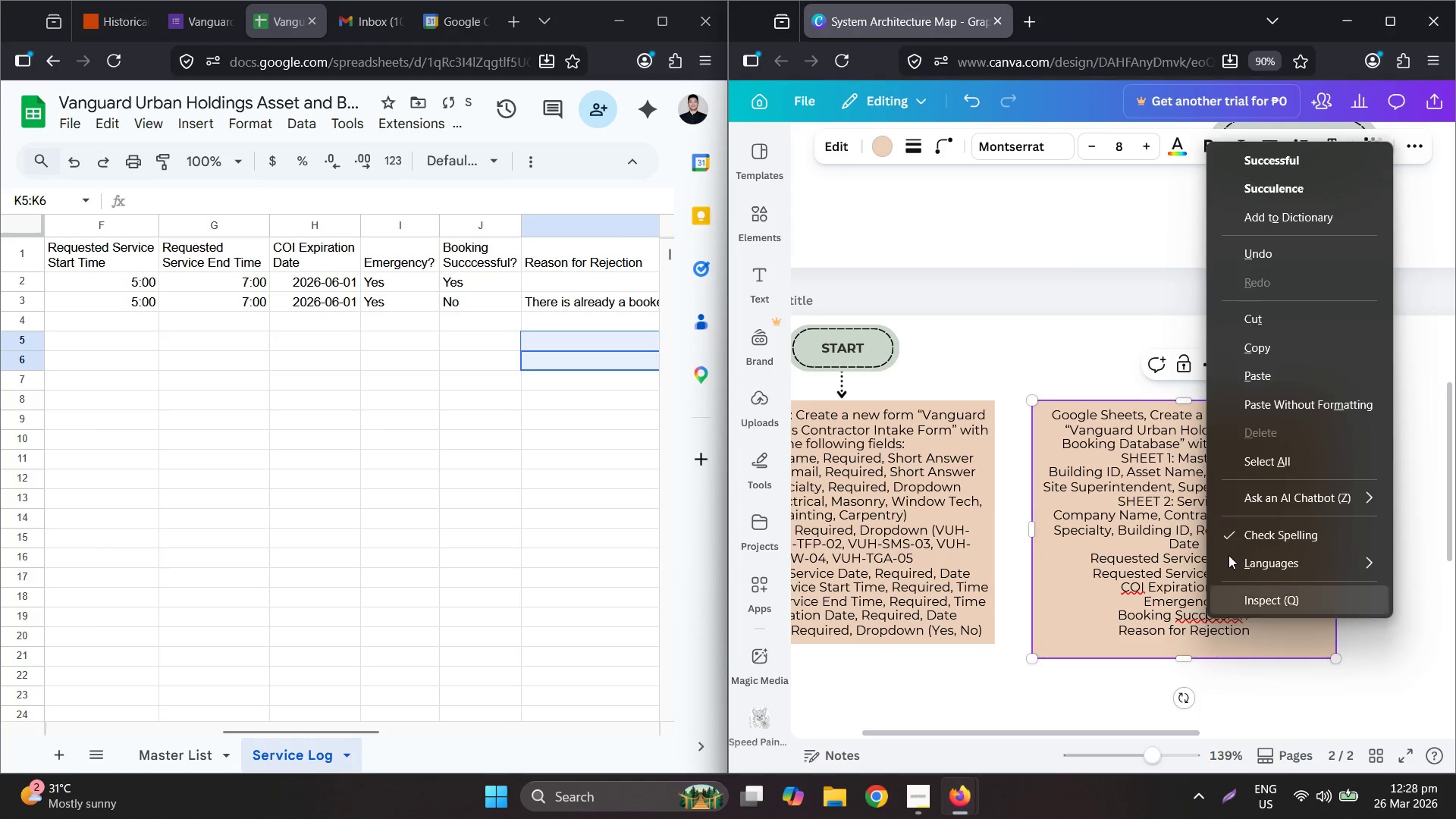 
left_click([1265, 159])
 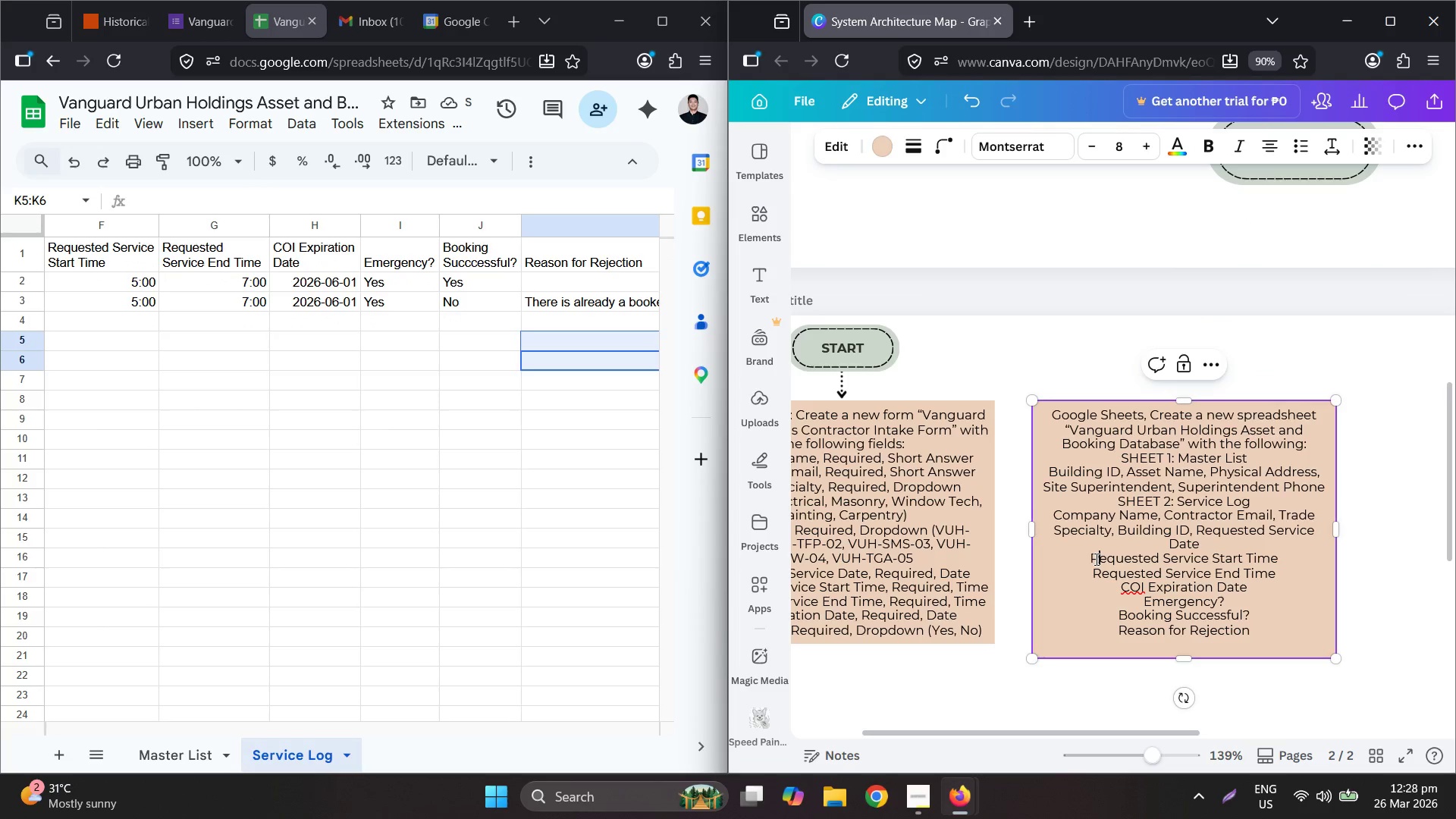 
double_click([1080, 563])
 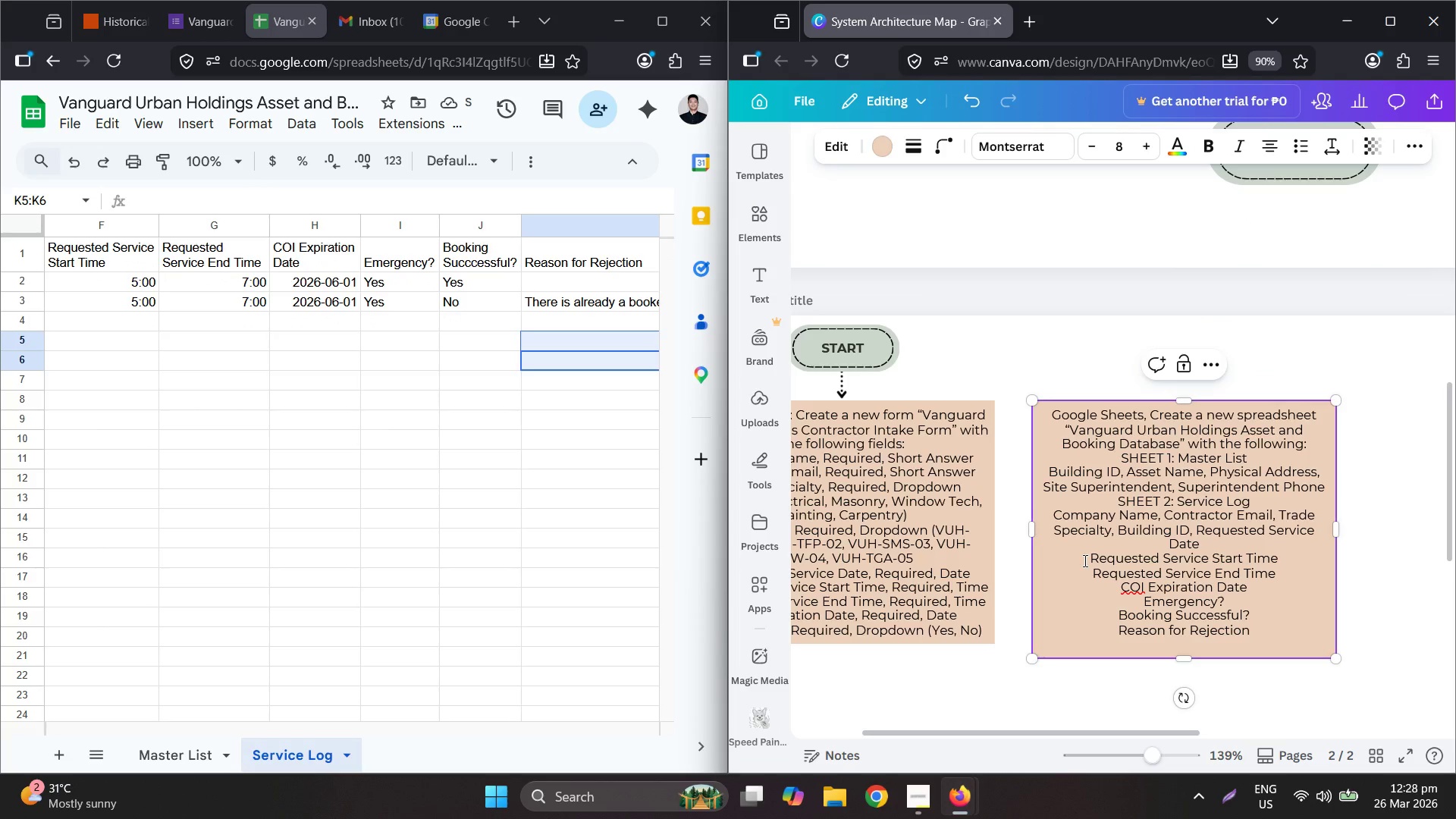 
key(Backspace)
 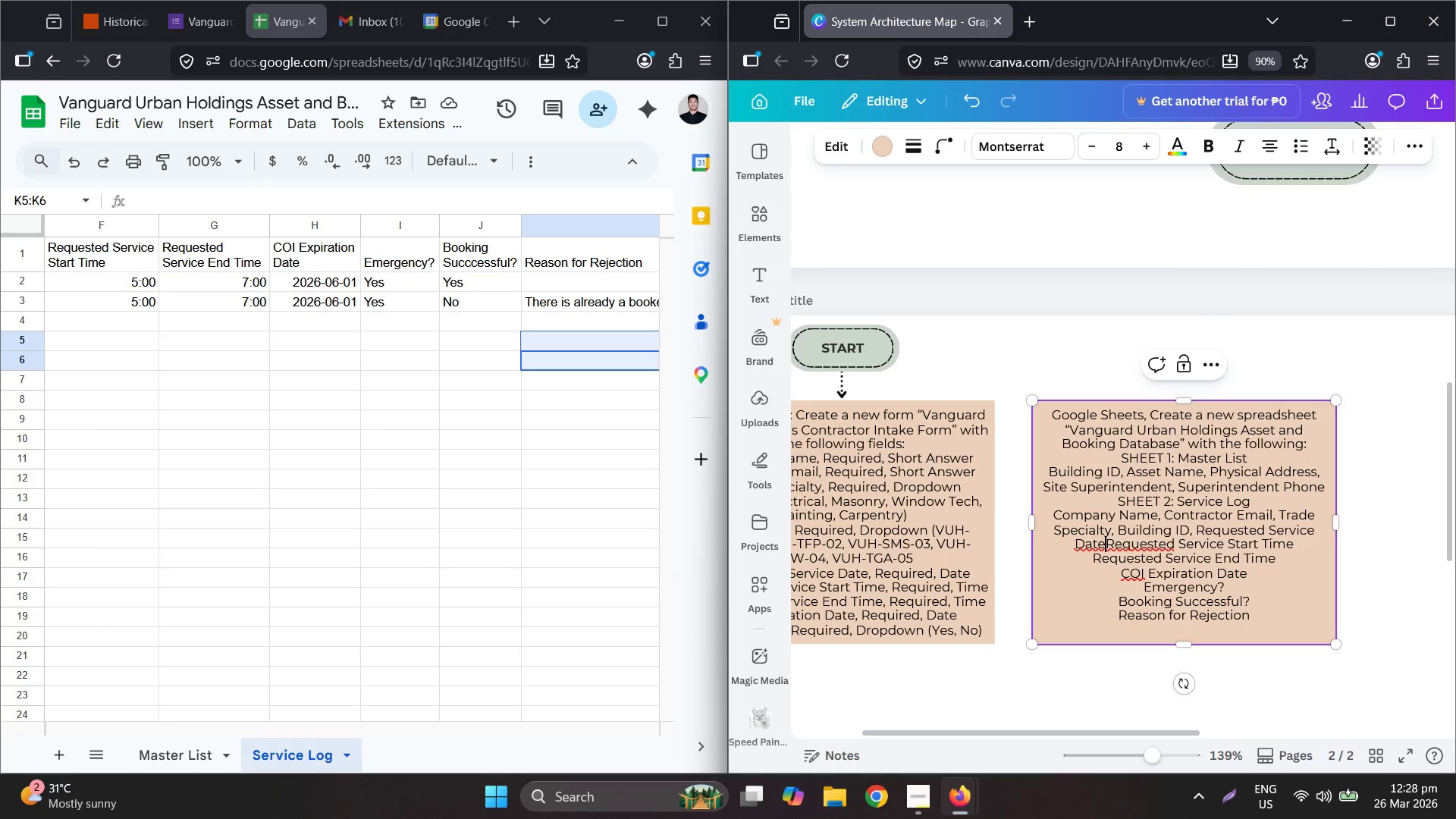 
key(Comma)
 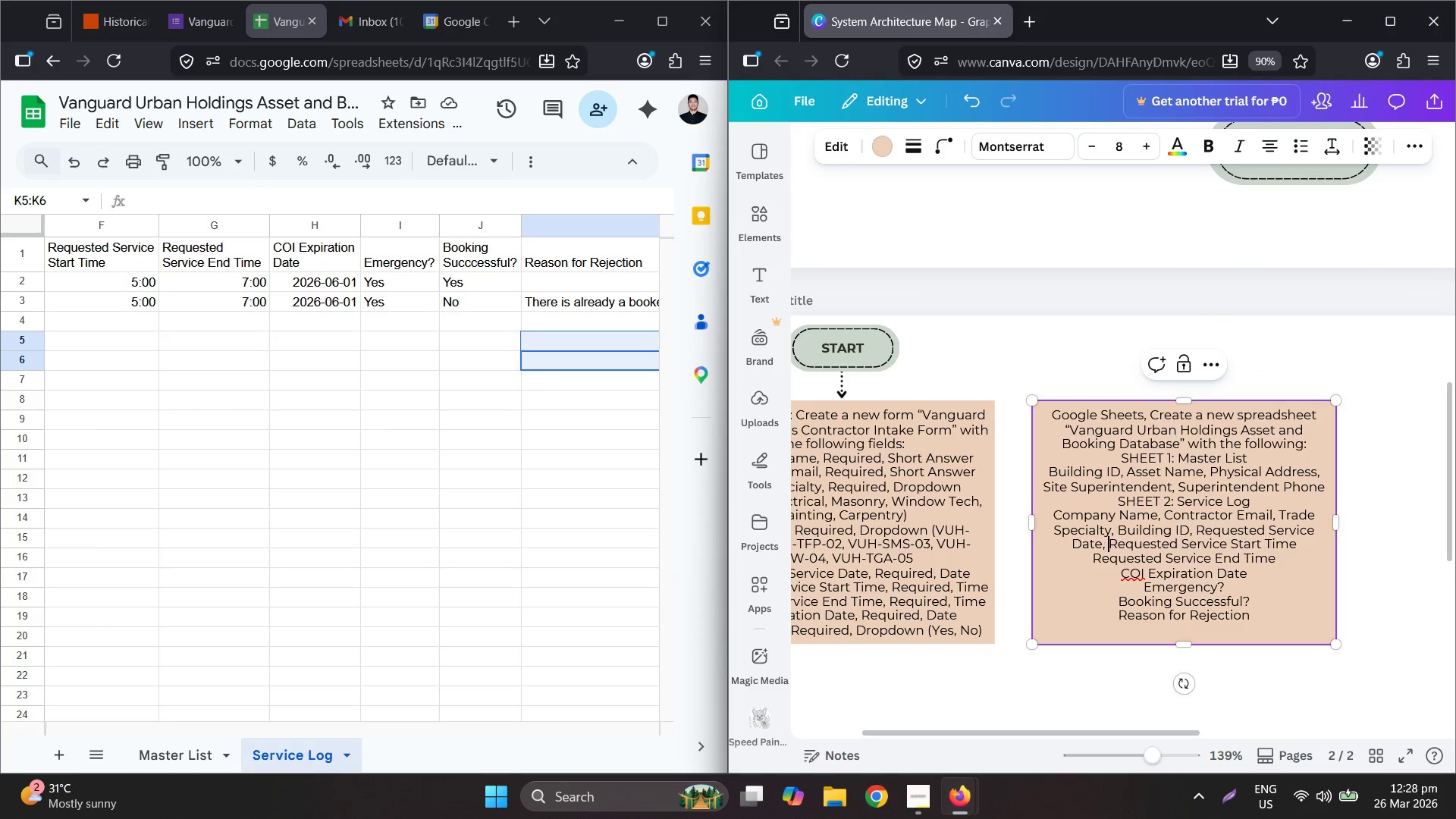 
key(Space)
 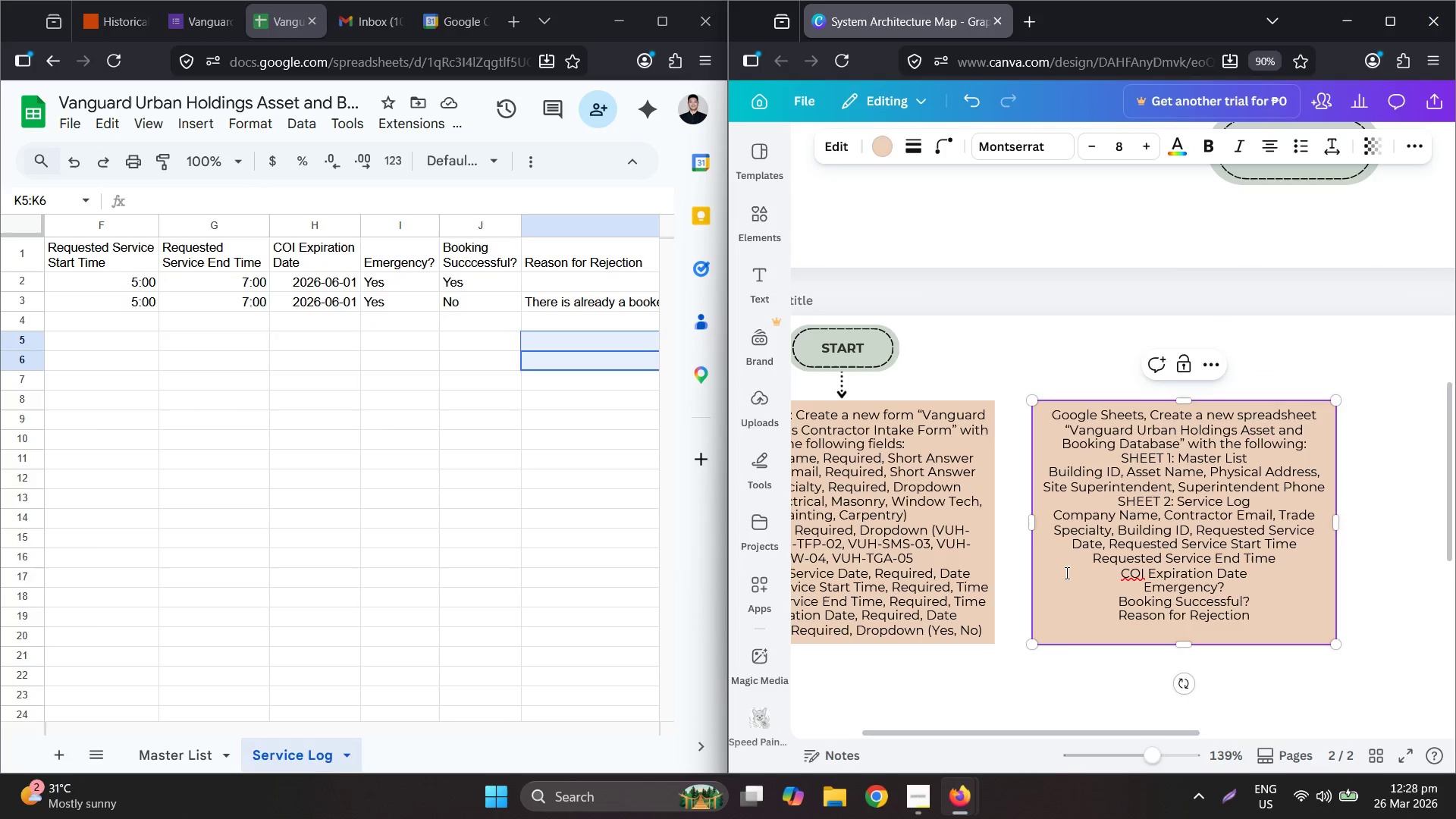 
left_click([1071, 566])
 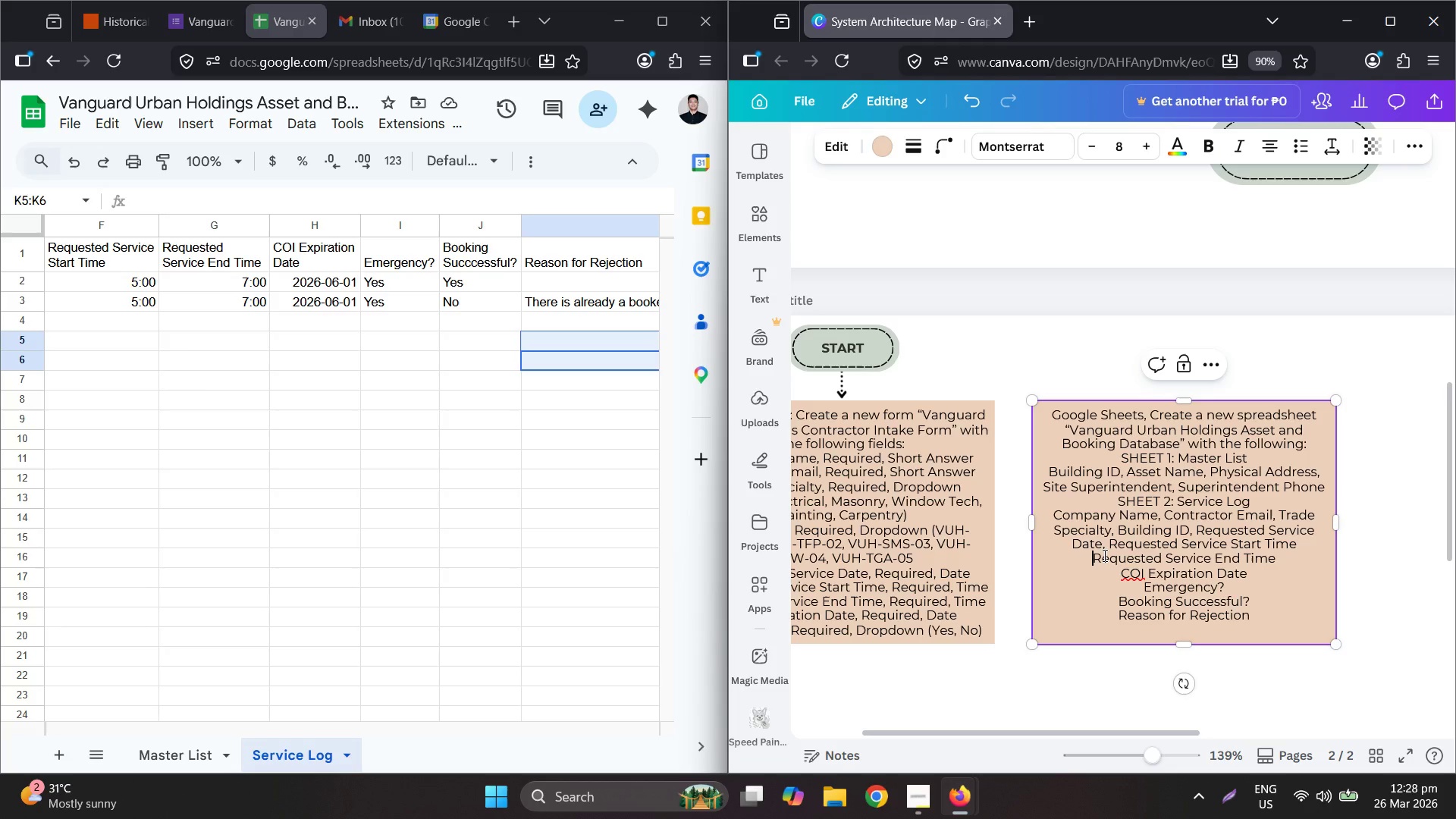 
key(Backspace)
 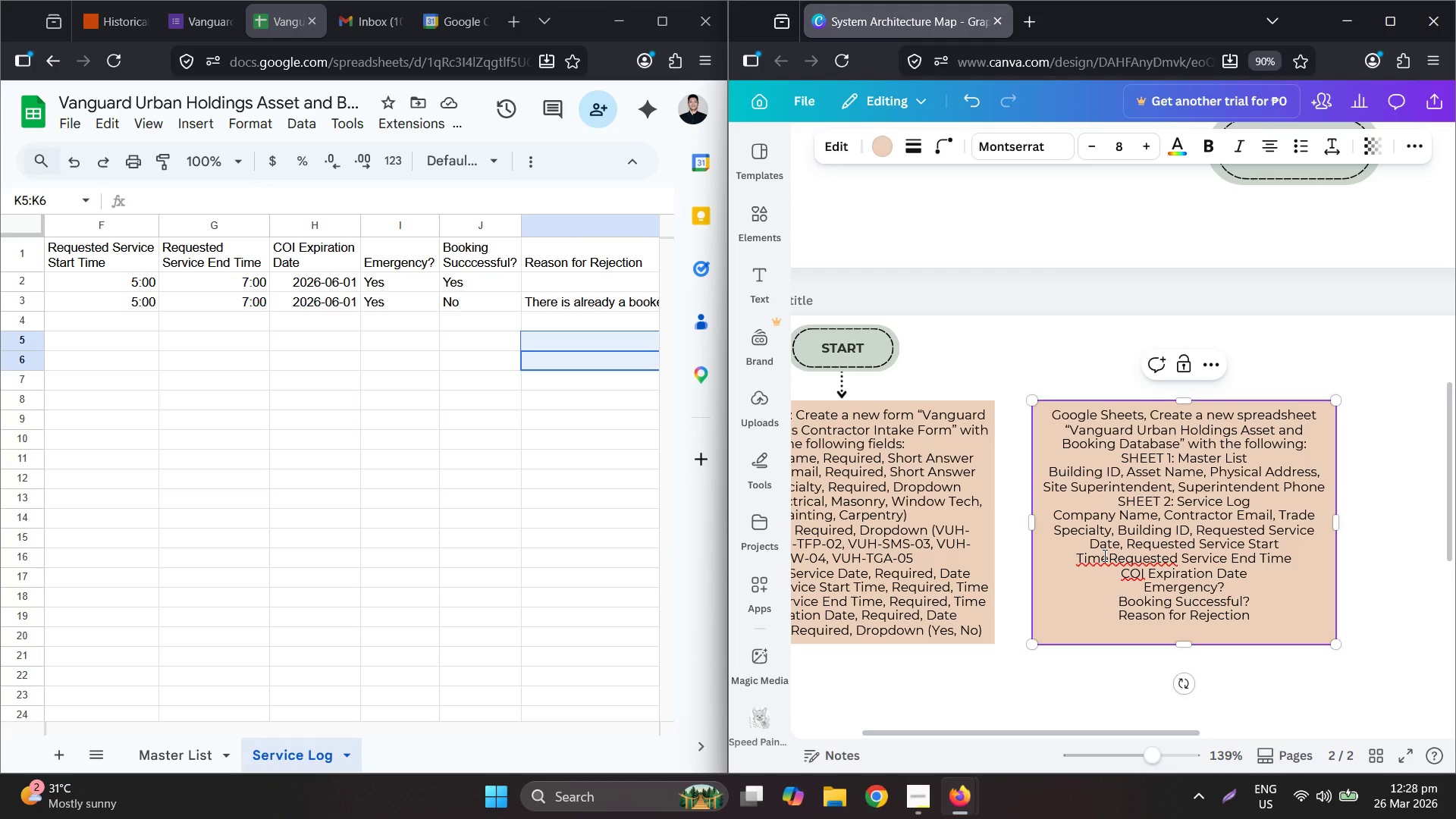 
key(Comma)
 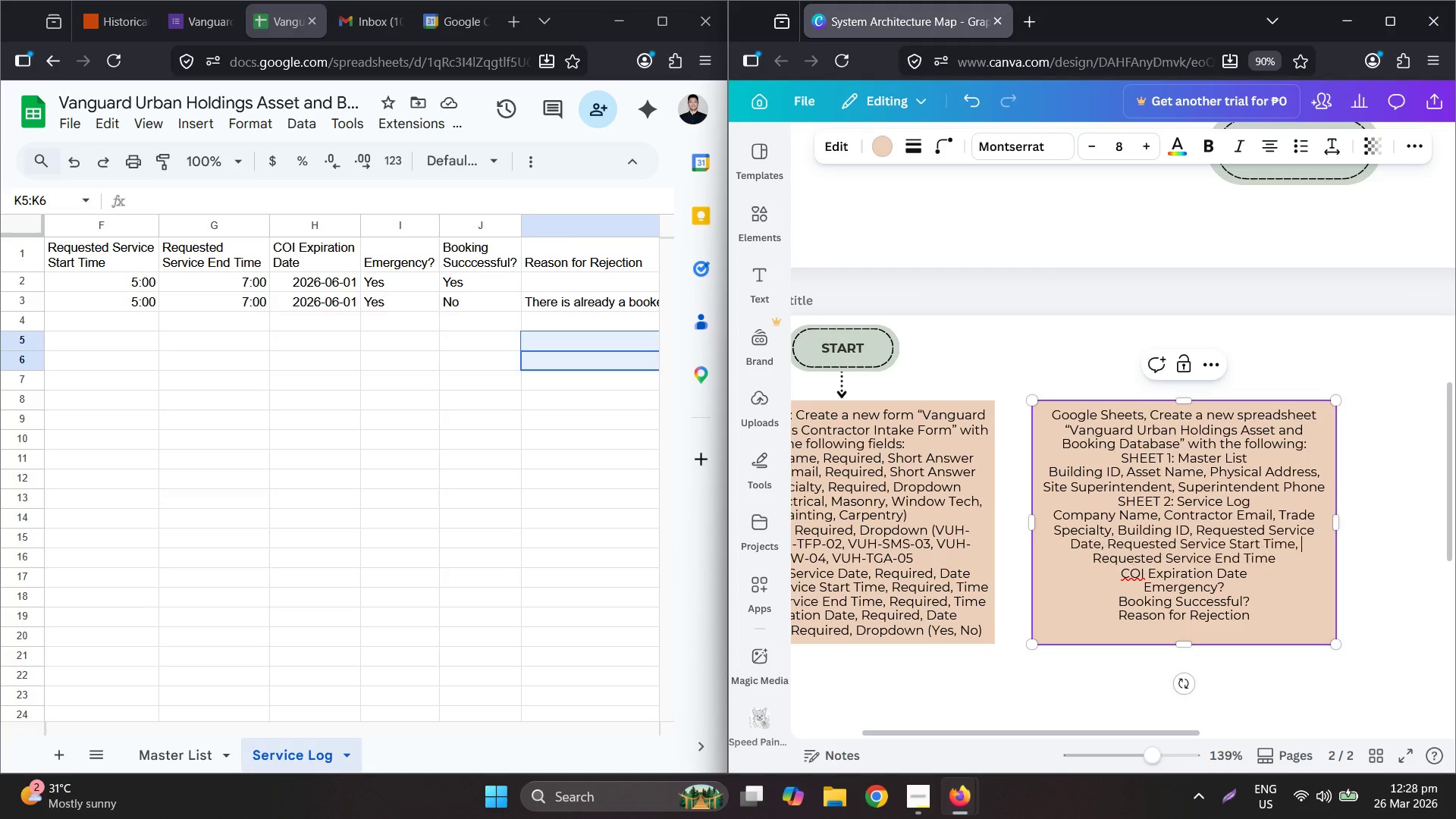 
key(Space)
 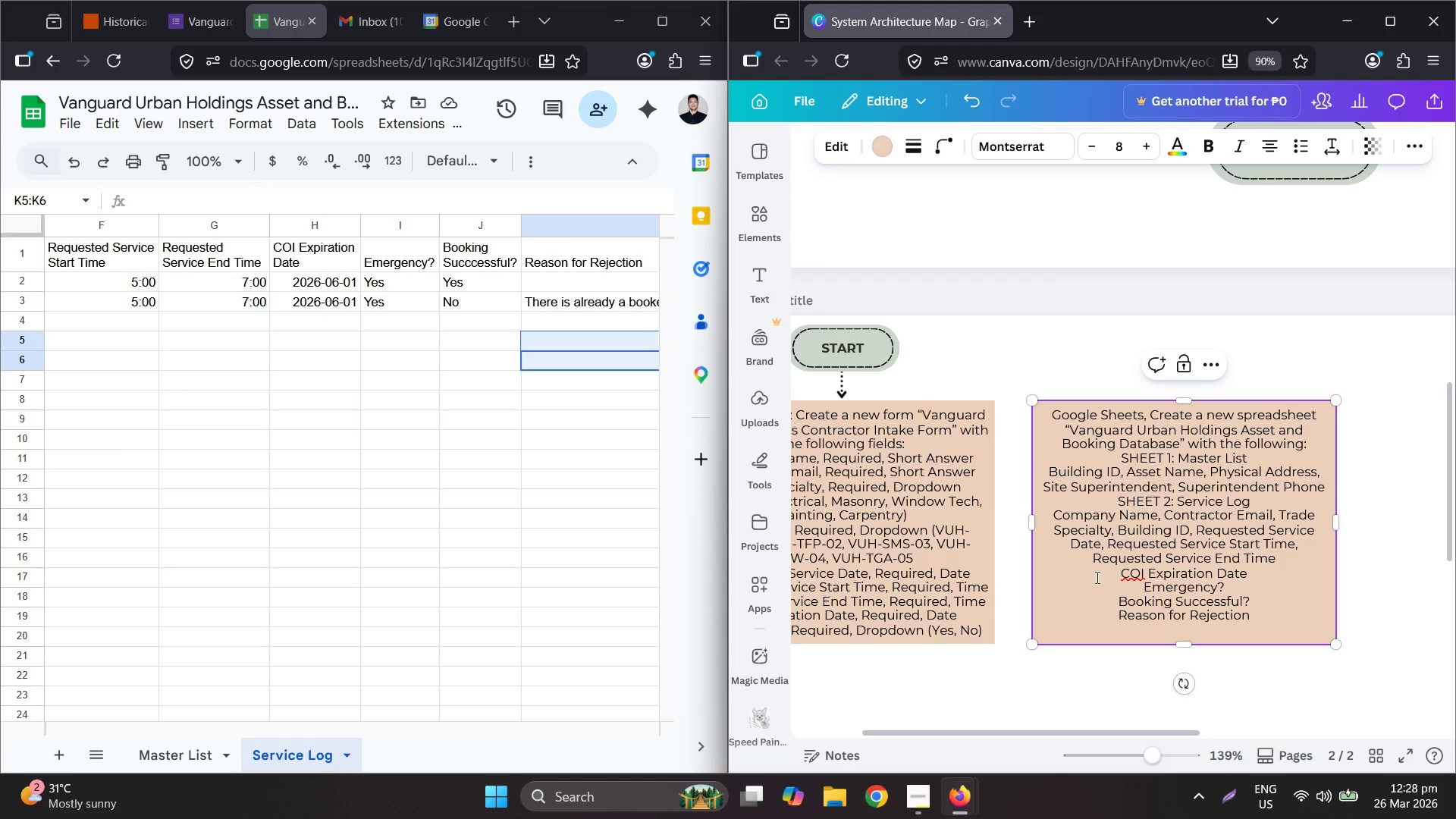 
left_click([1102, 573])
 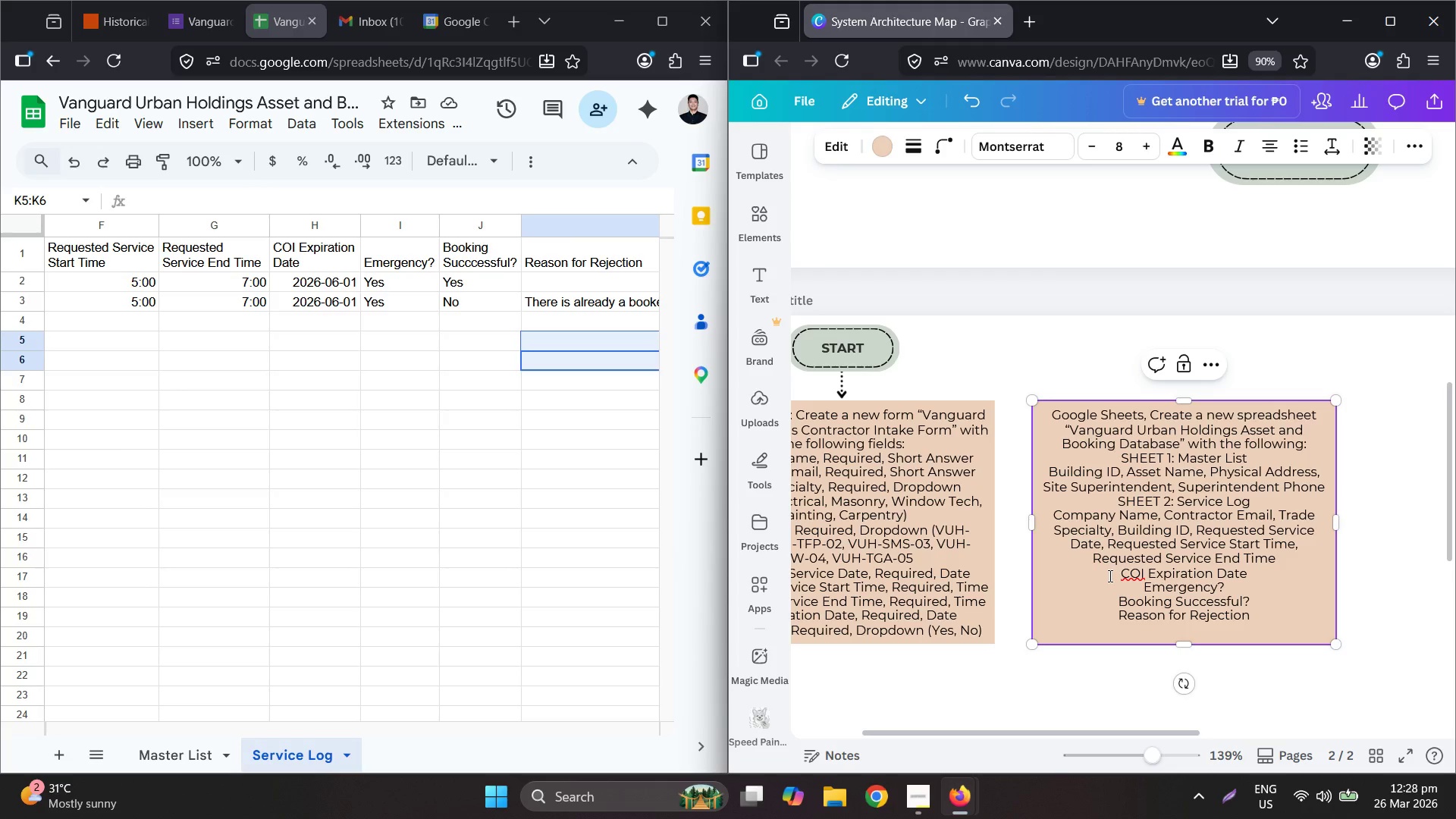 
key(Backspace)
 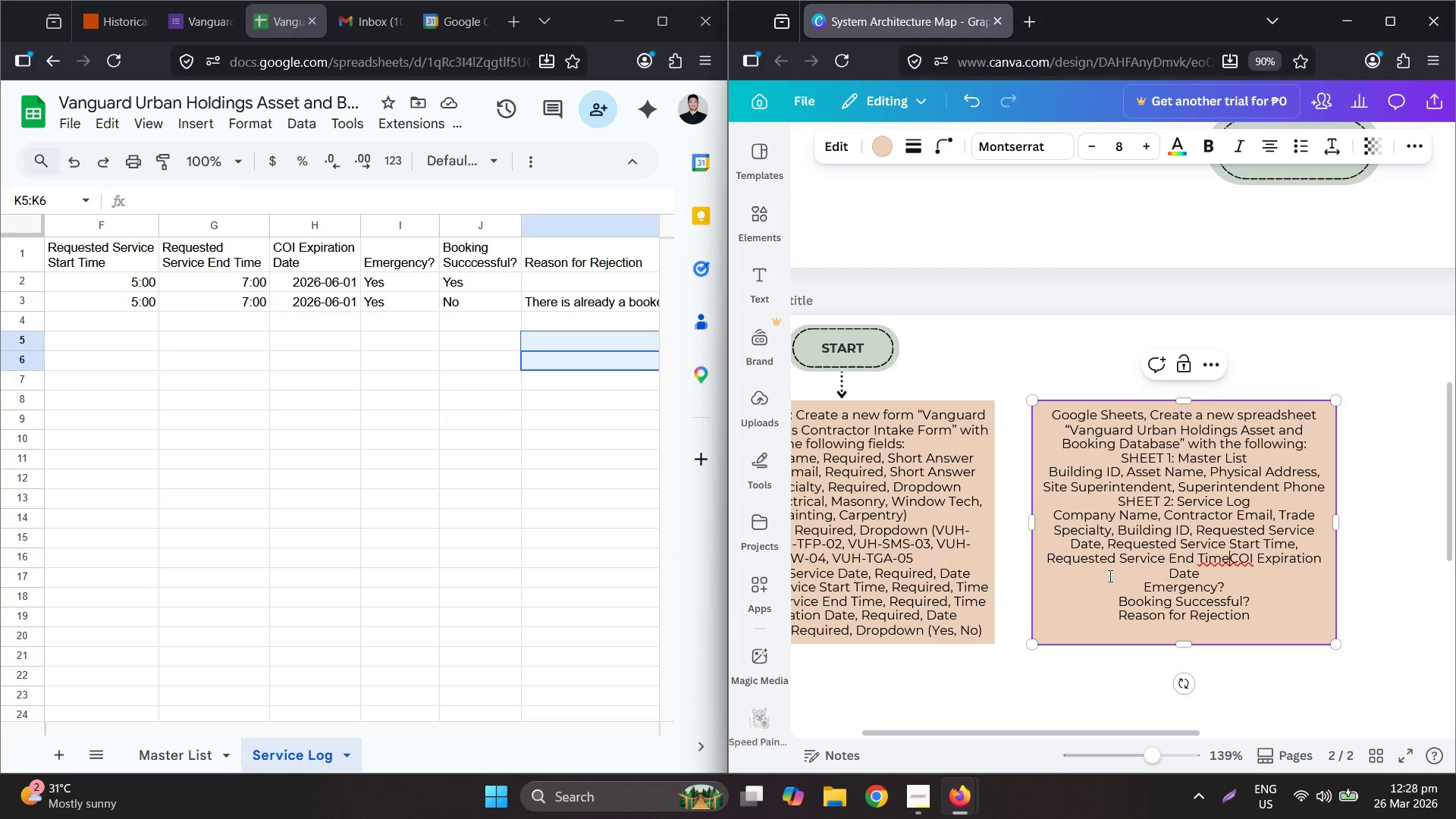 
key(Comma)
 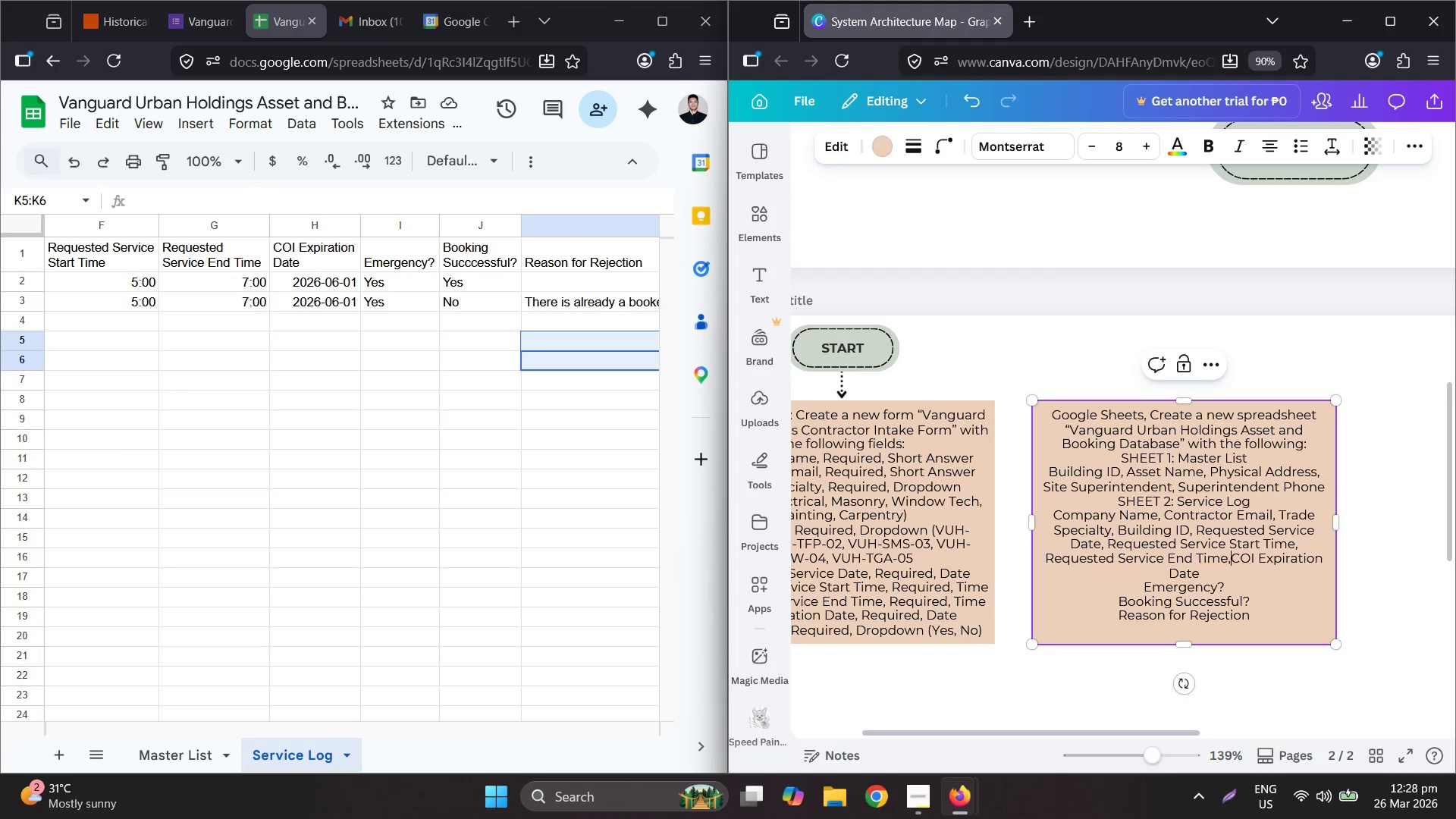 
key(Space)
 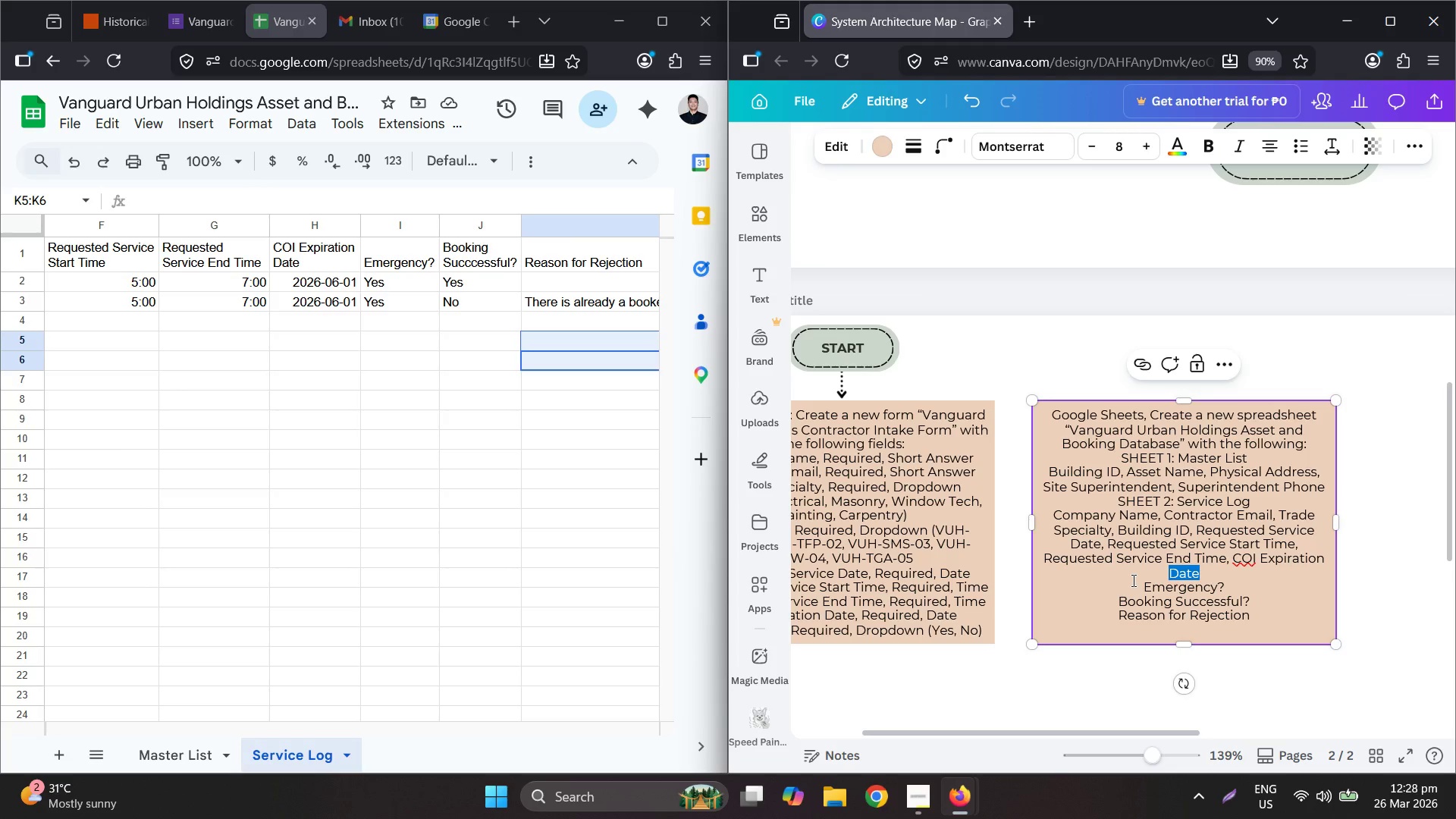 
left_click([1142, 588])
 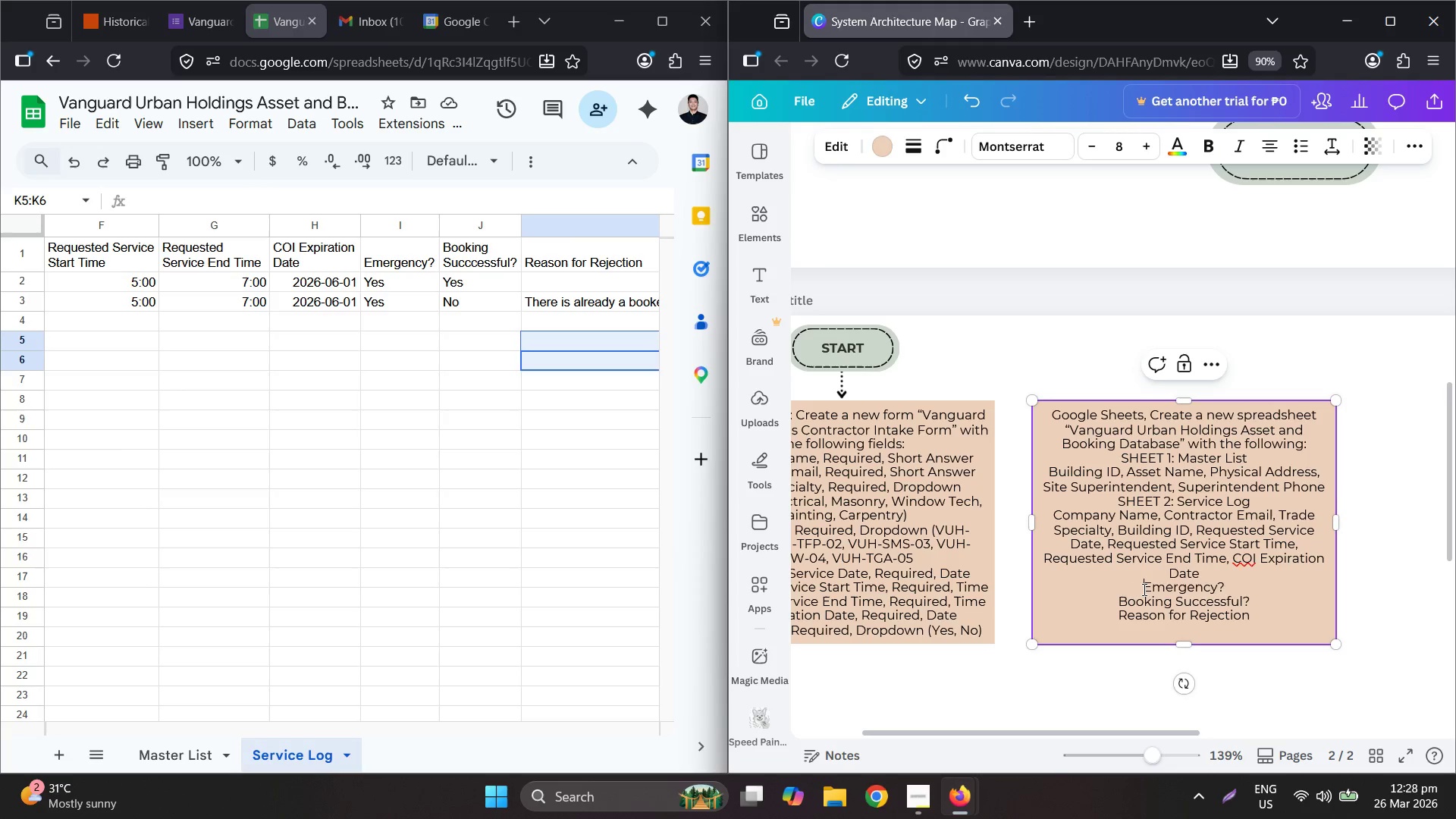 
key(Backspace)
 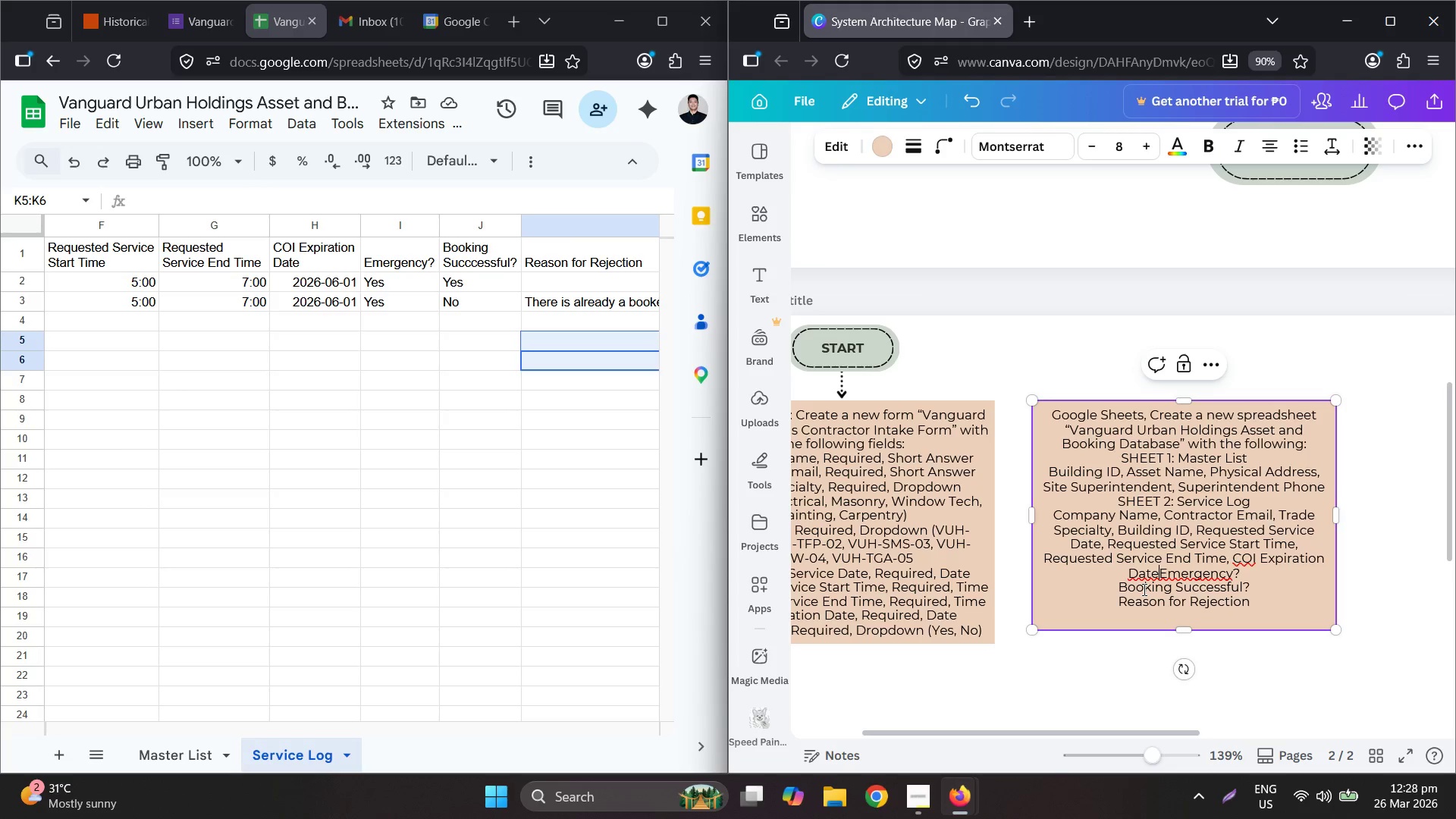 
key(Comma)
 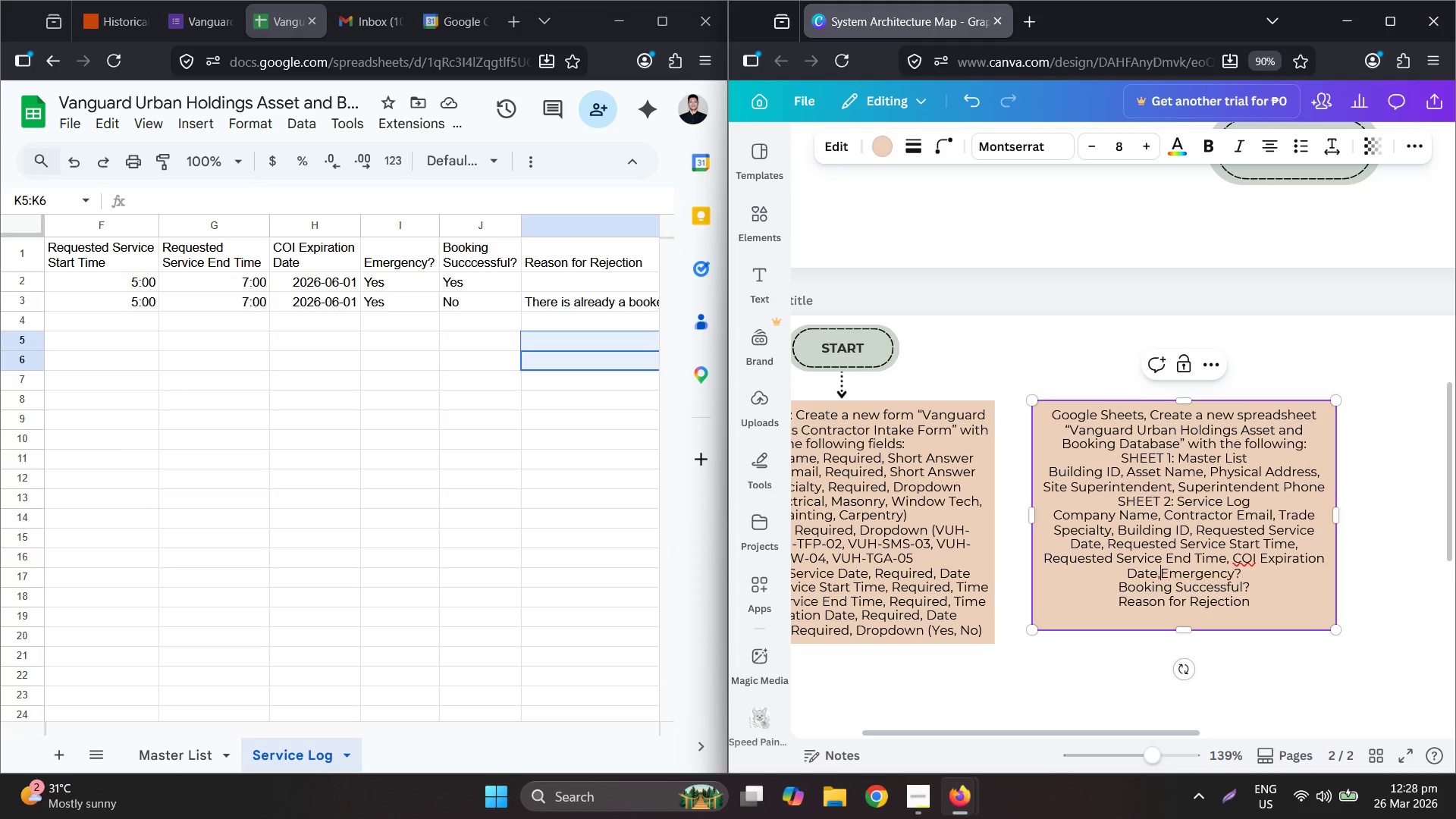 
key(Space)
 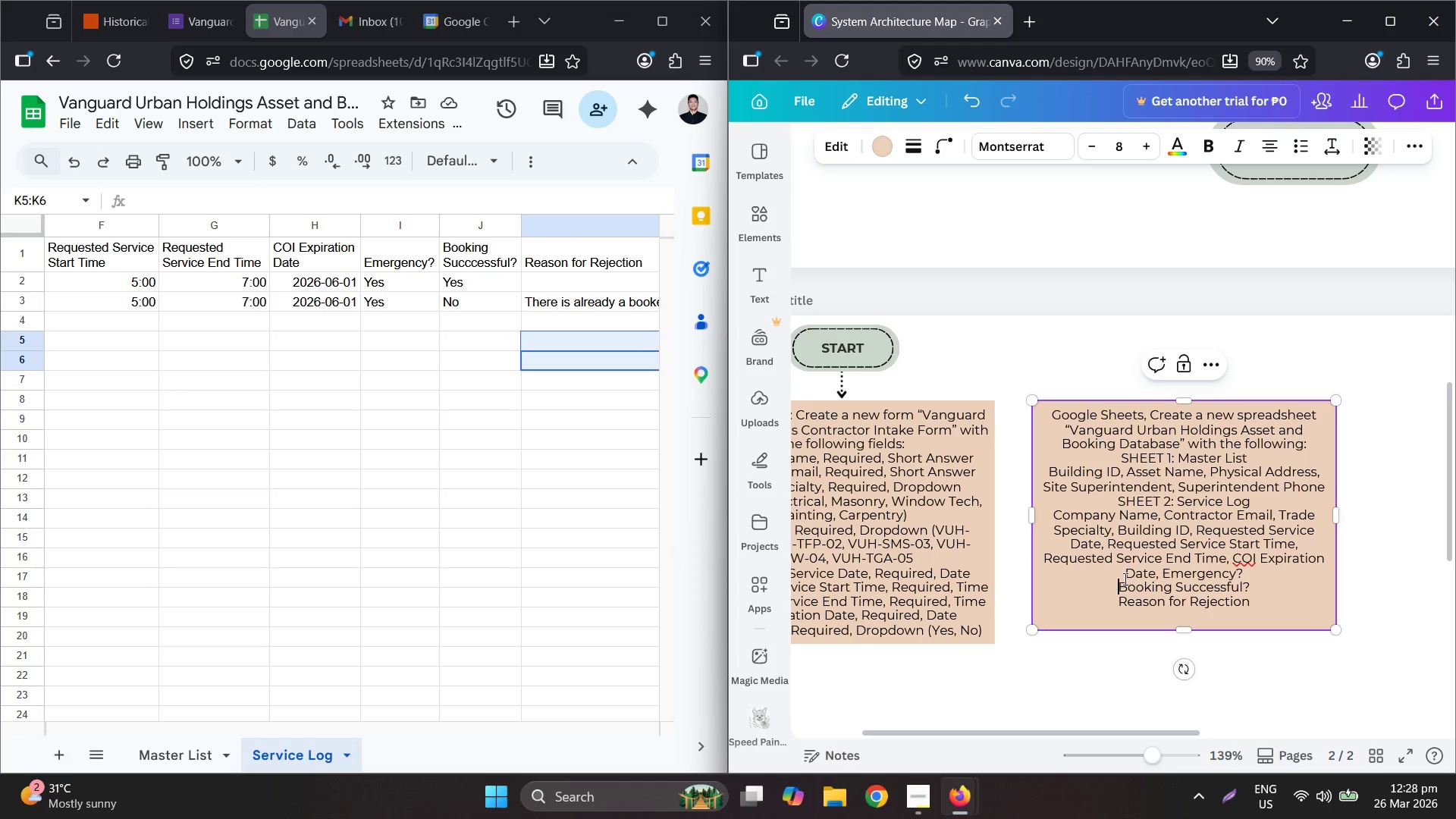 
key(Backspace)
 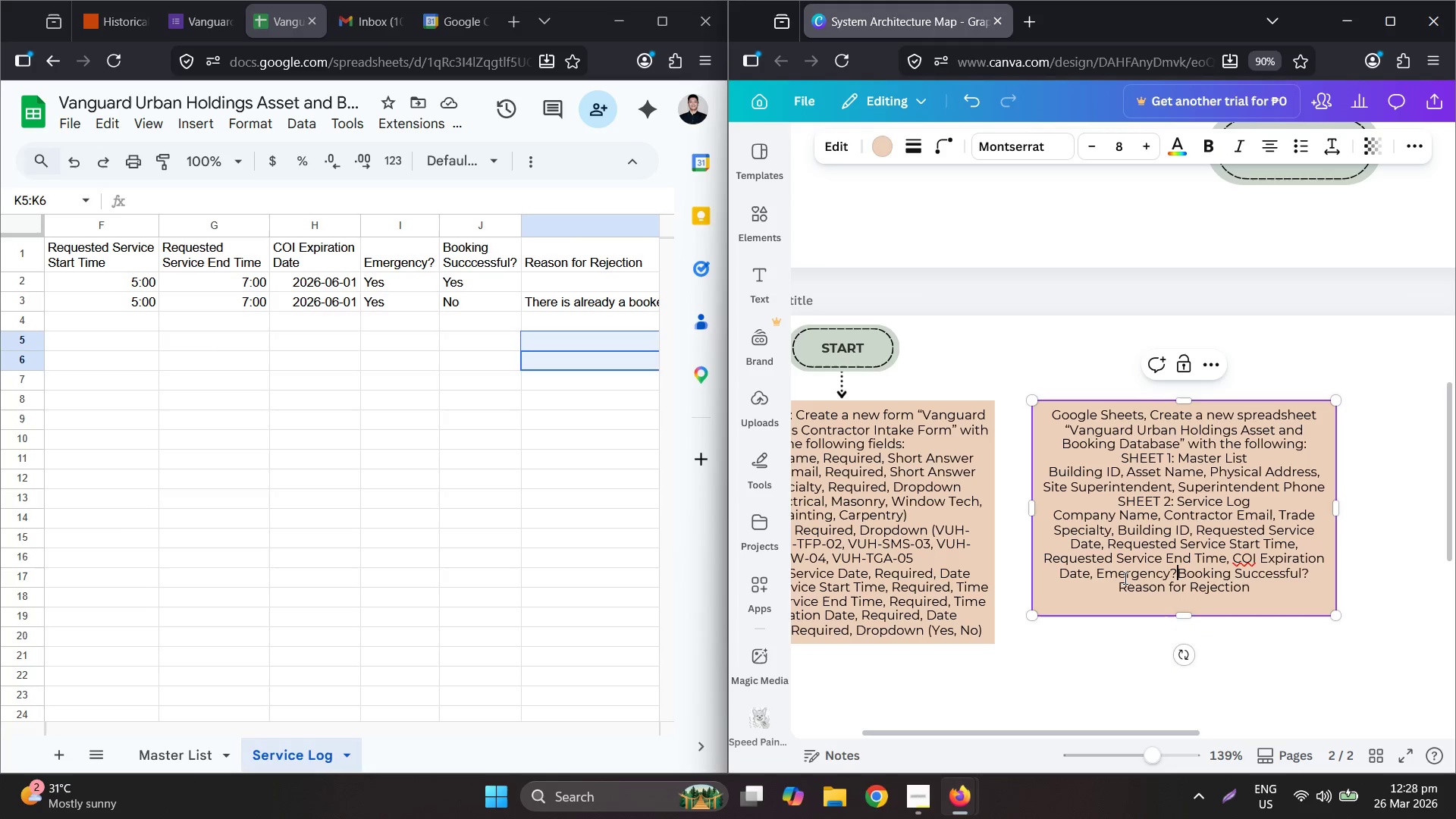 
key(Comma)
 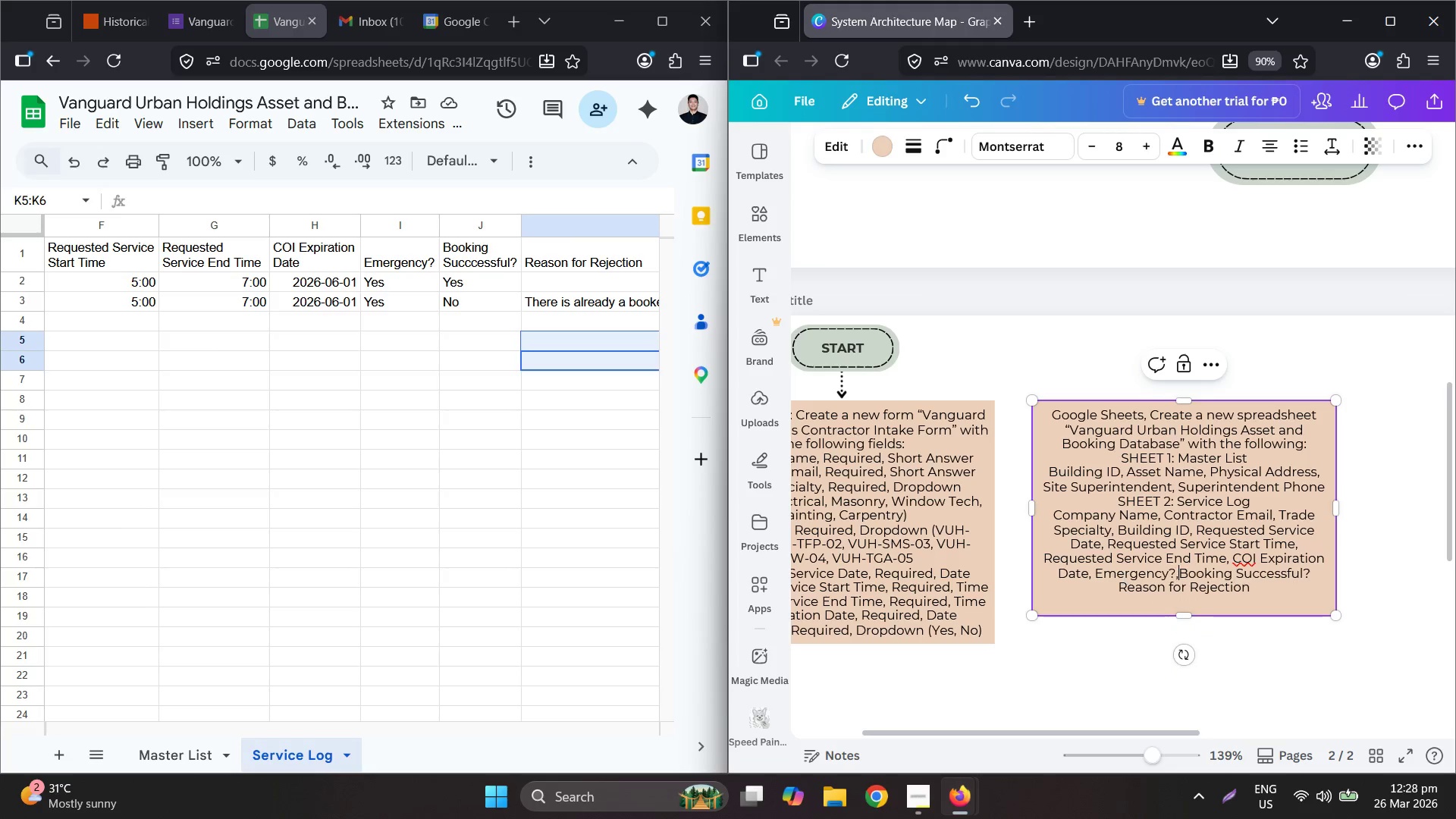 
key(Space)
 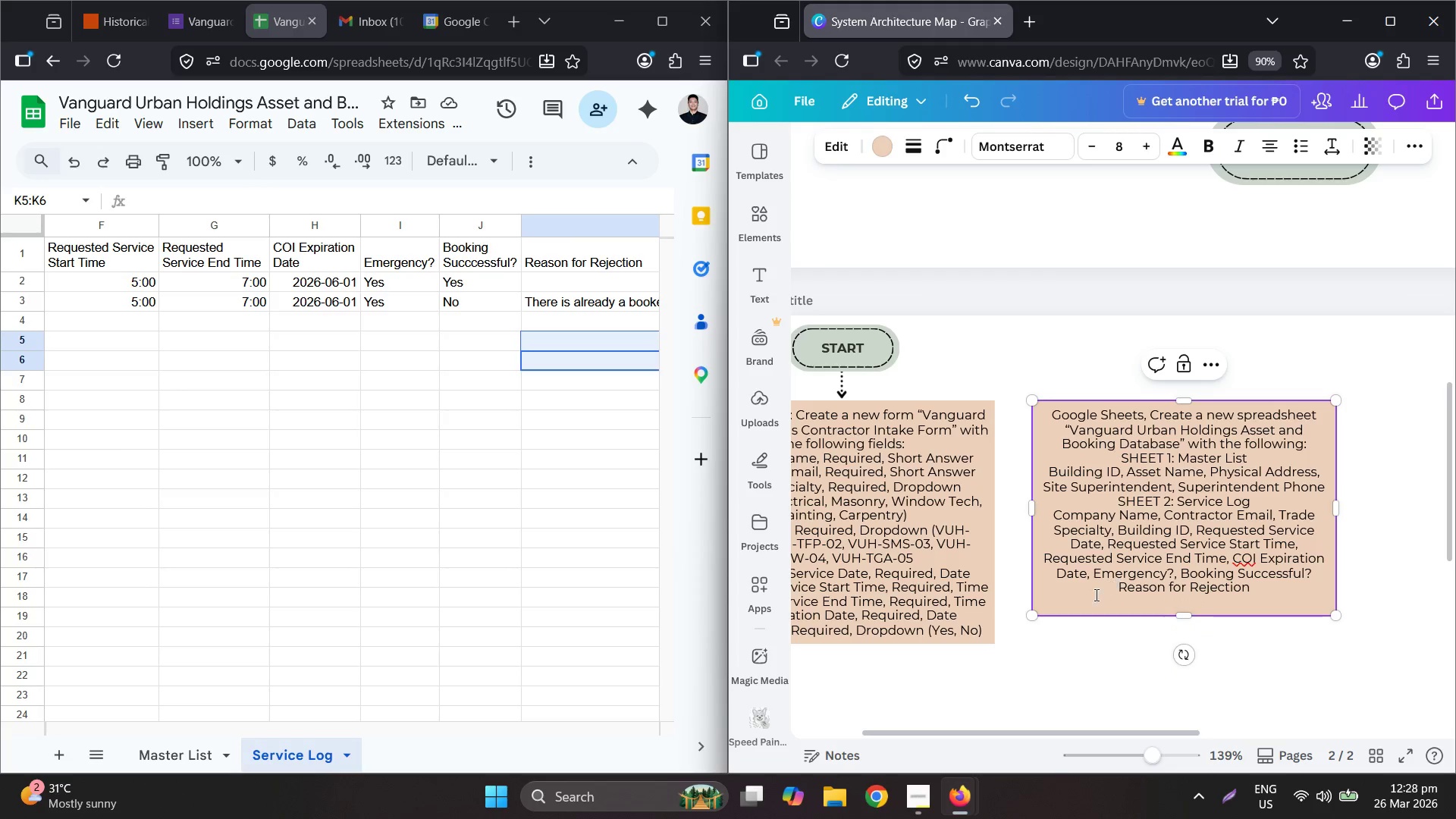 
left_click([1085, 598])
 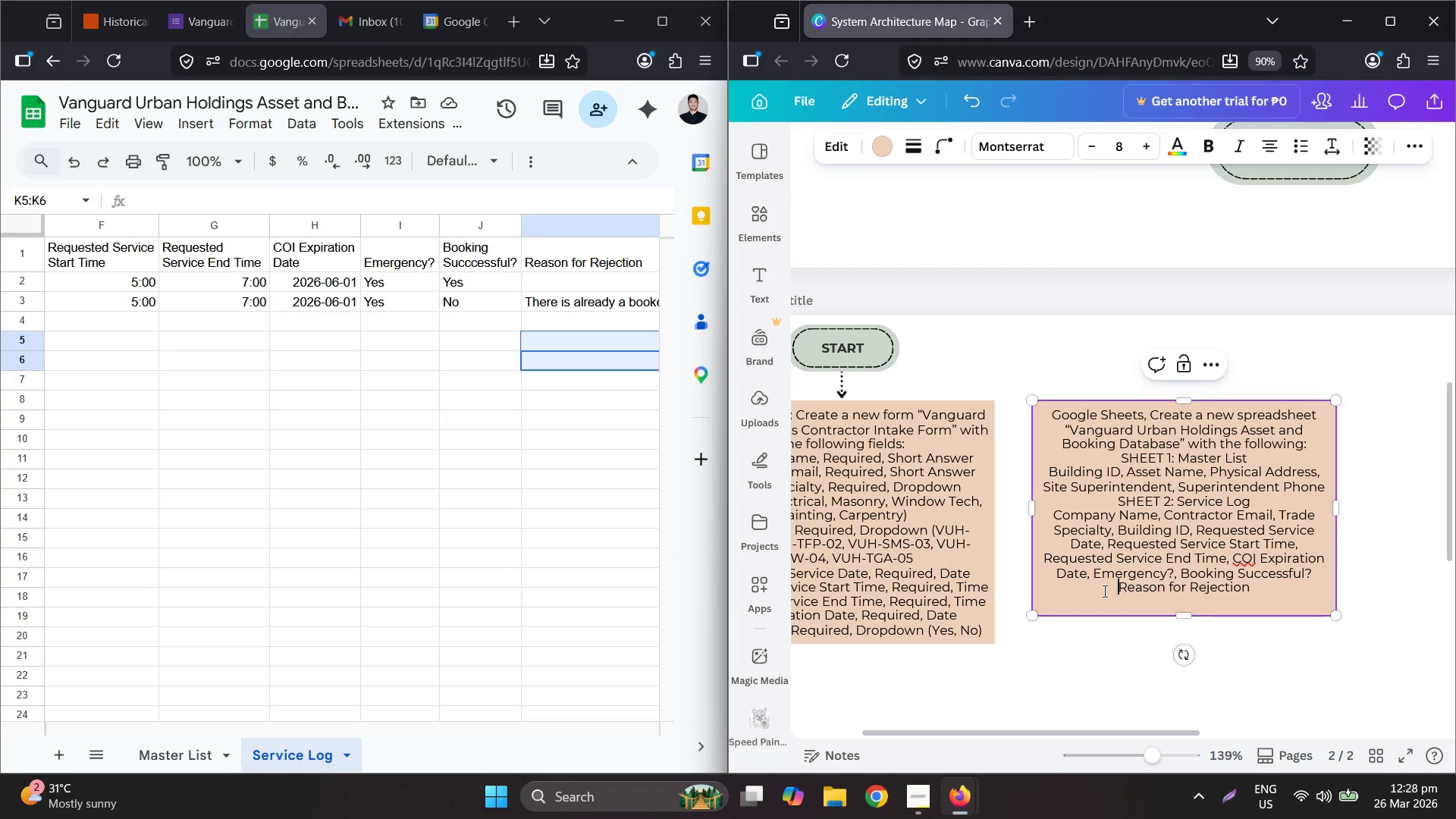 
key(Backspace)
 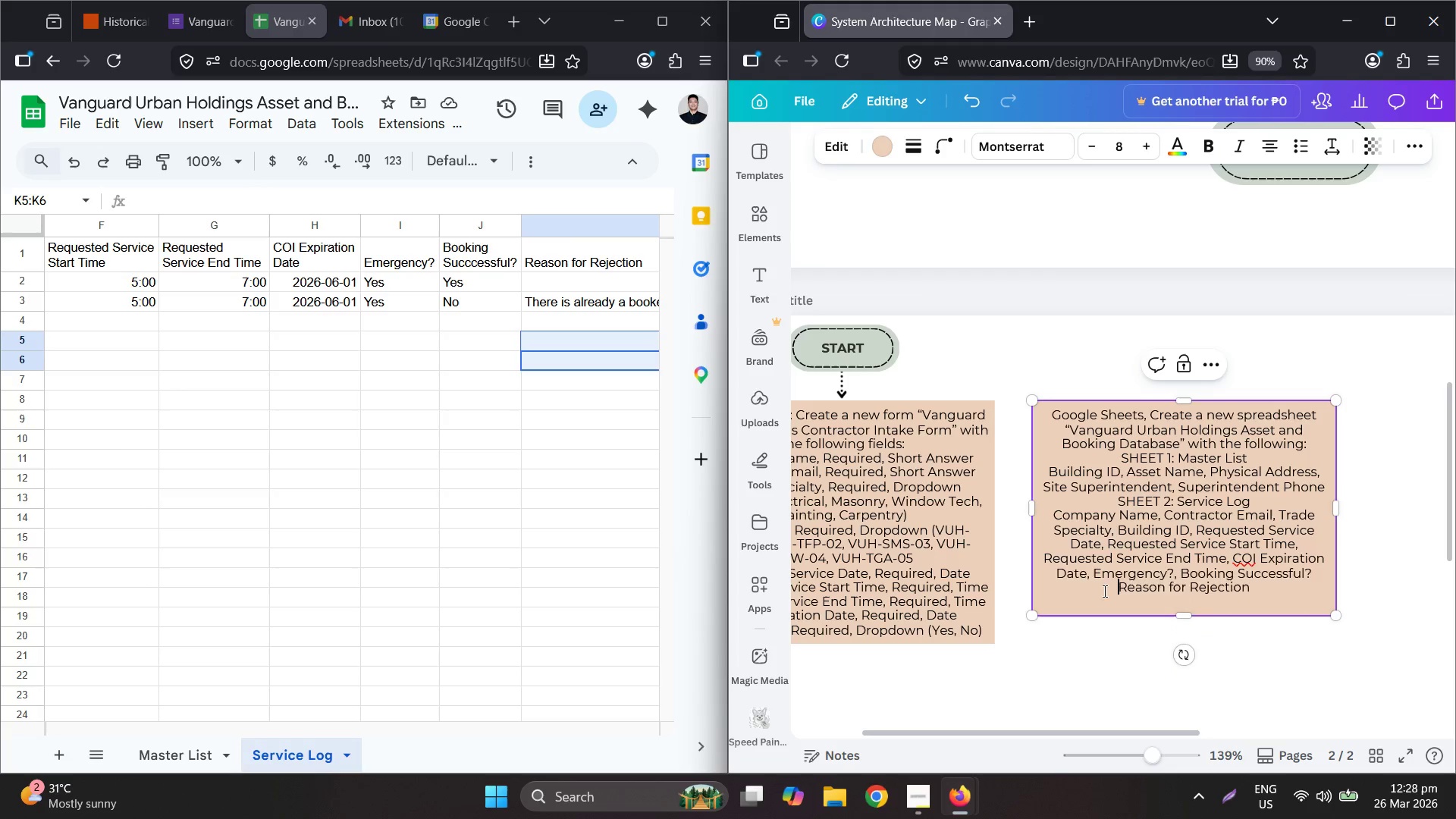 
key(Comma)
 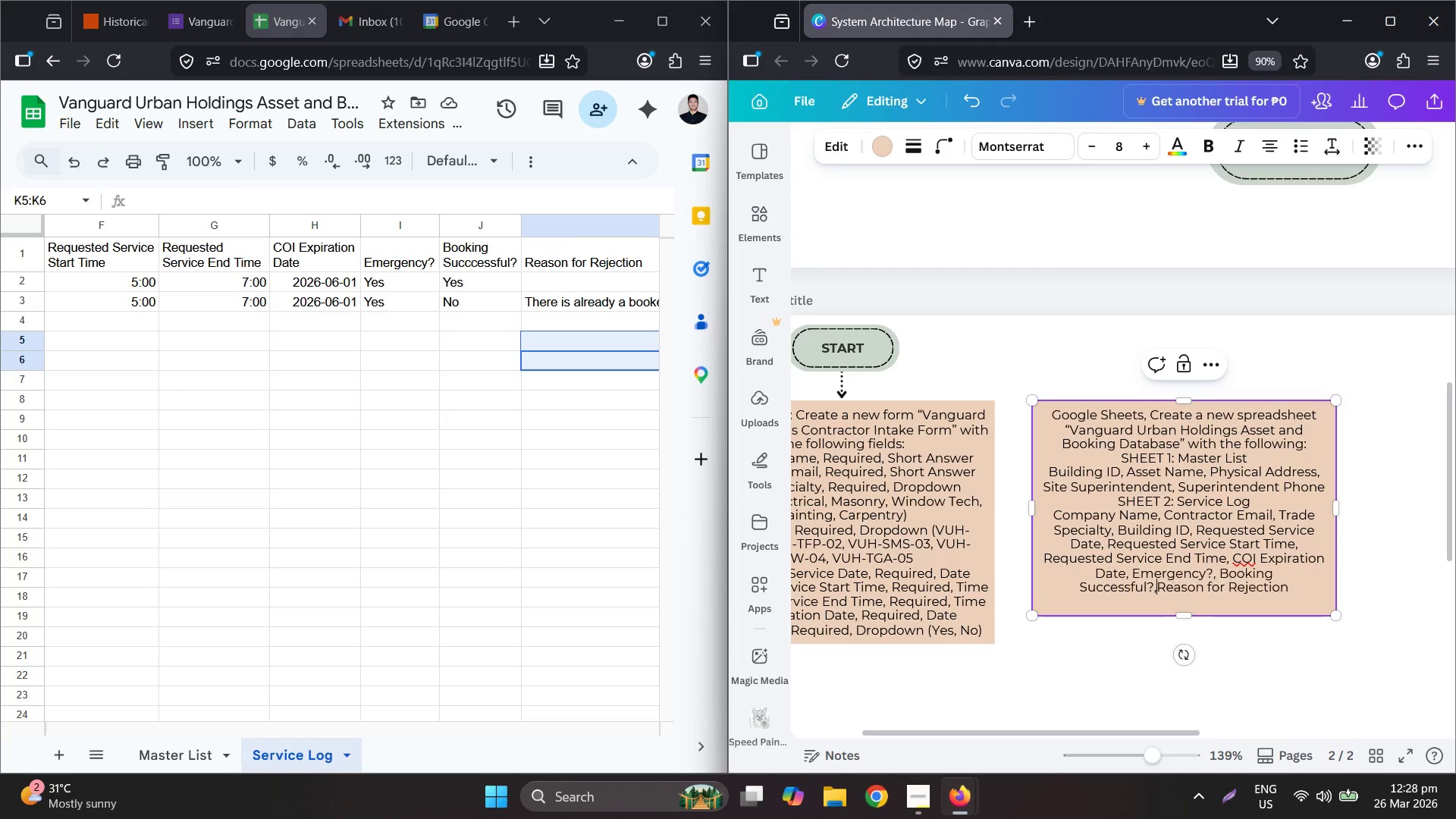 
key(Space)
 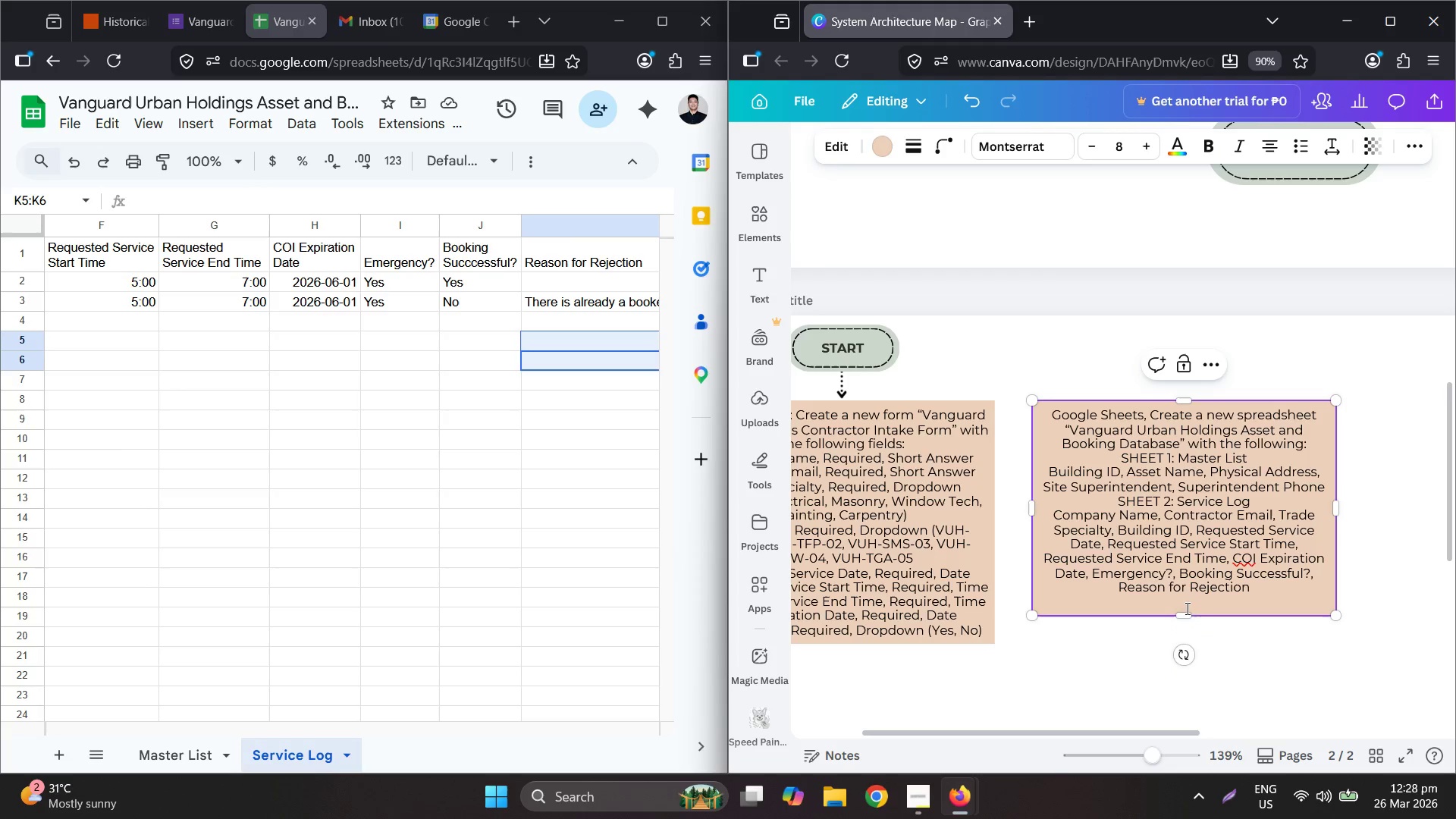 
left_click_drag(start_coordinate=[1180, 615], to_coordinate=[1178, 586])
 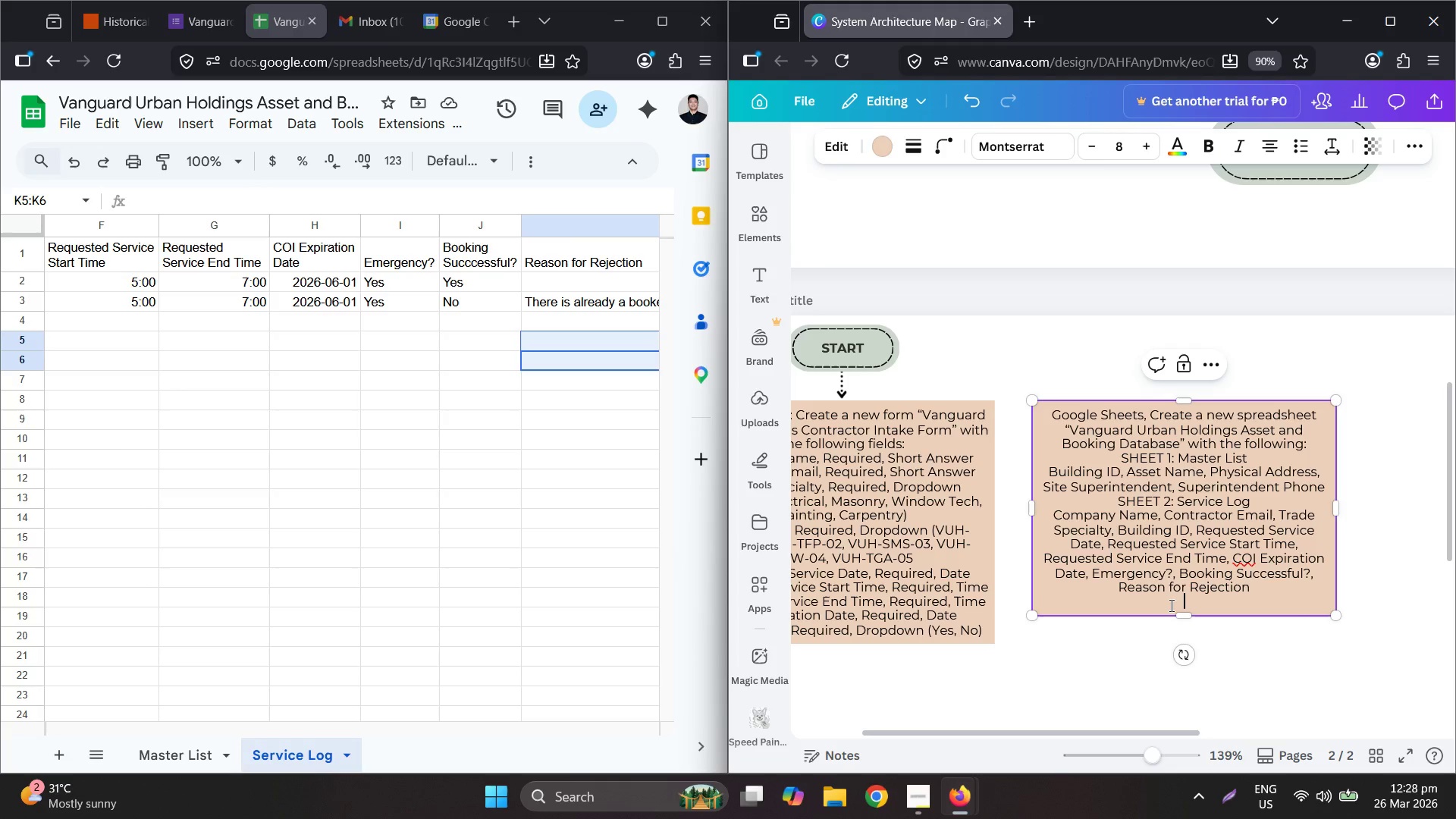 
key(Backspace)
 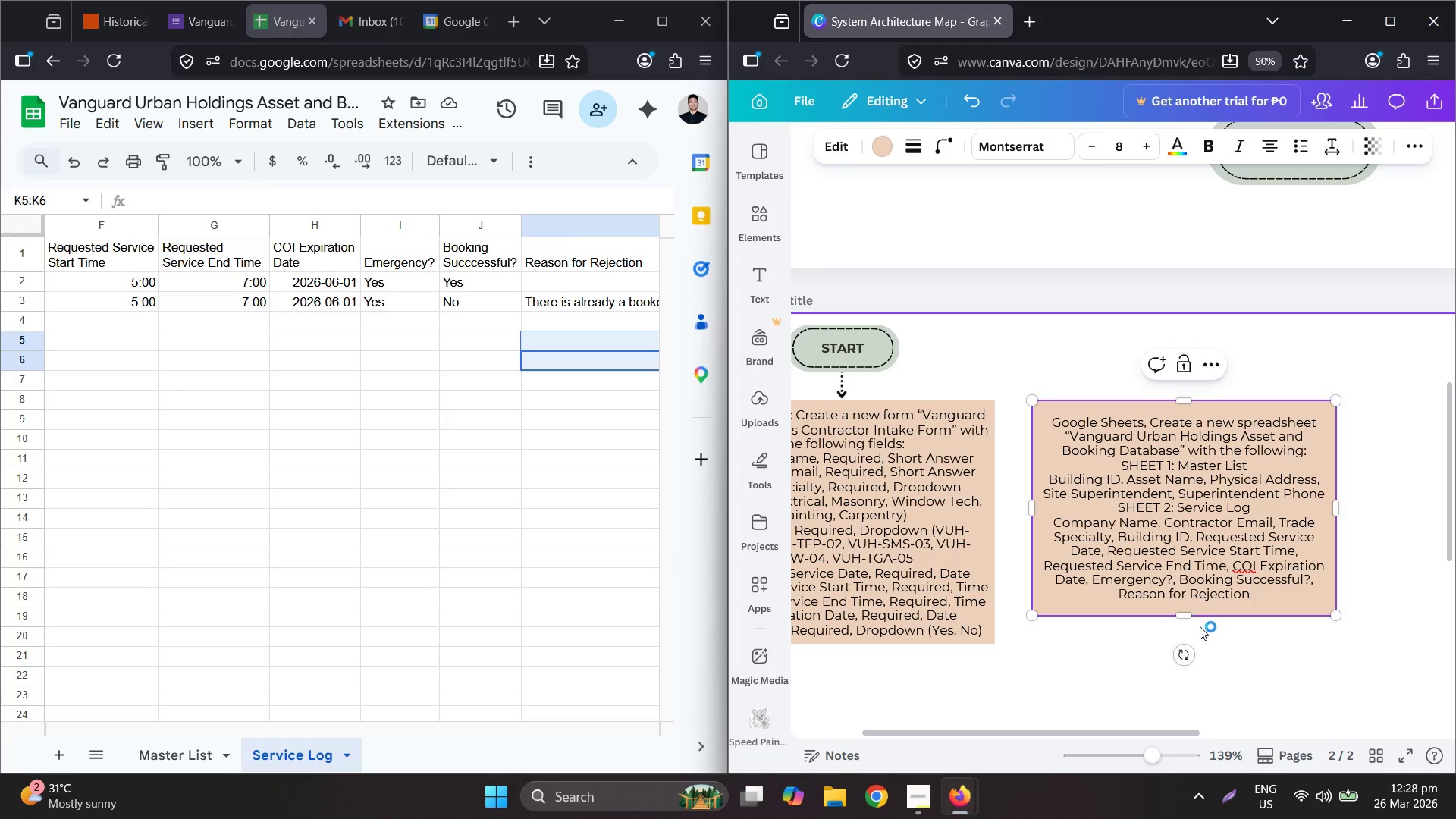 
left_click_drag(start_coordinate=[1186, 610], to_coordinate=[1188, 542])
 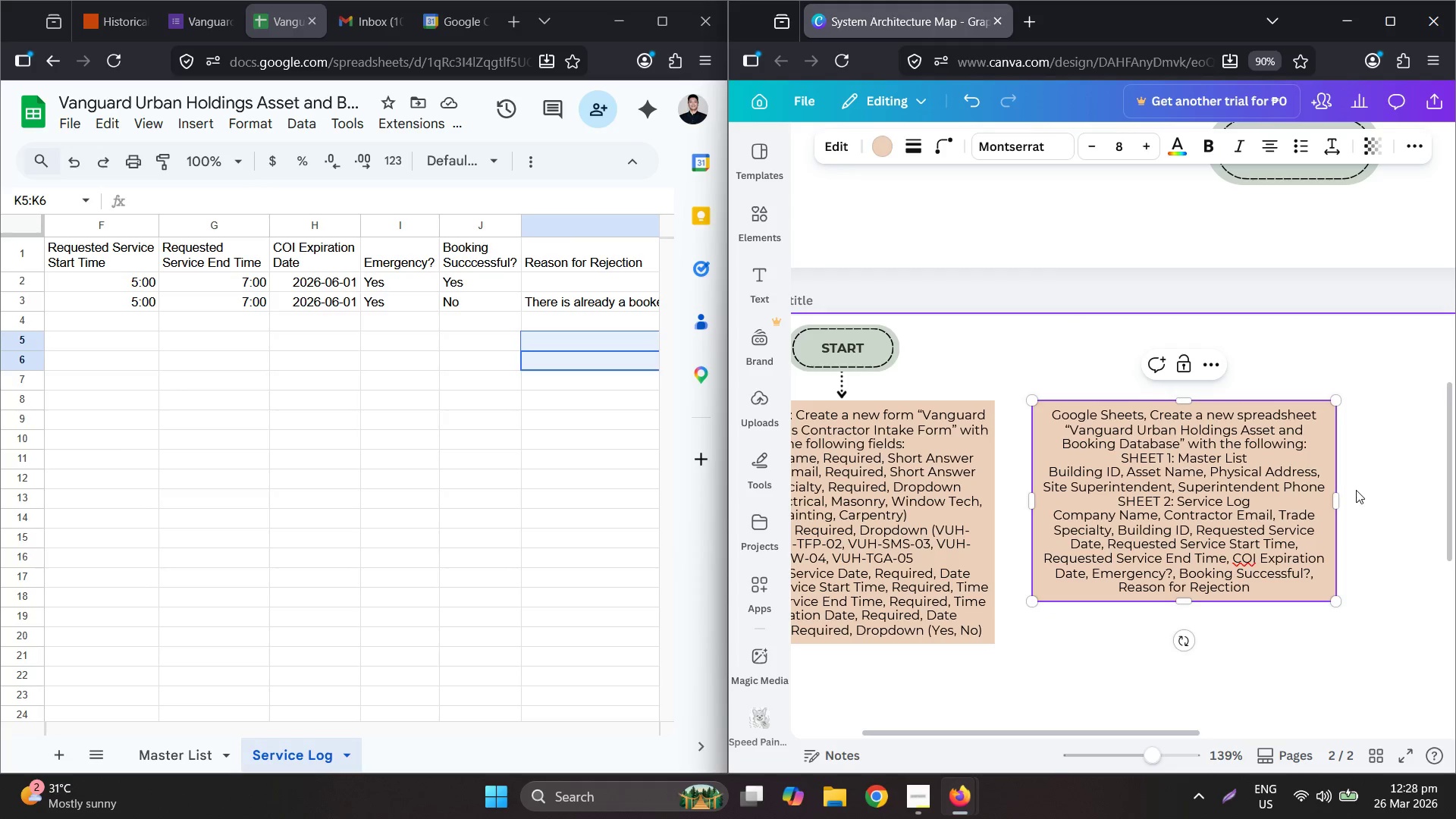 
left_click_drag(start_coordinate=[1339, 502], to_coordinate=[1281, 503])
 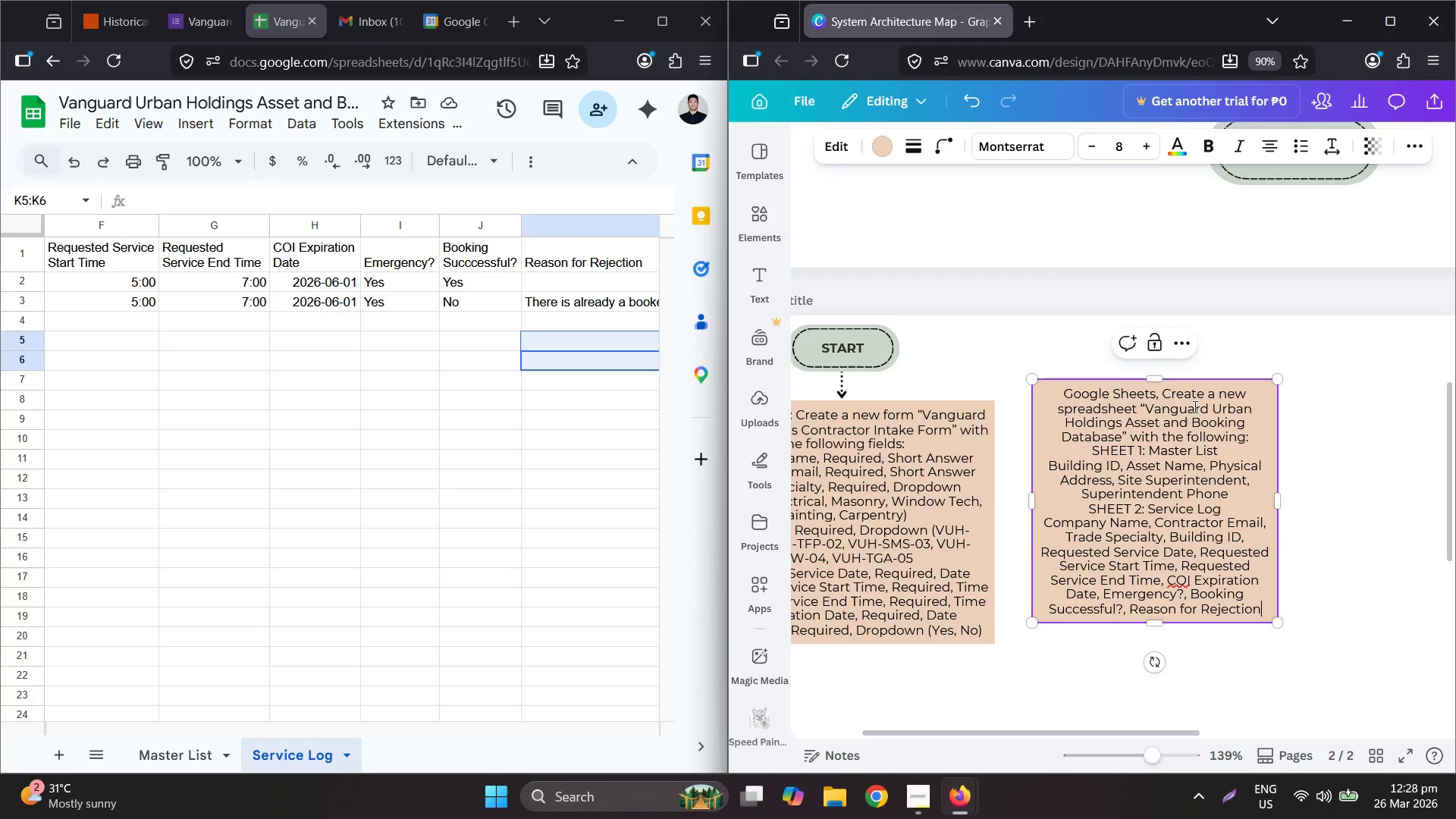 
left_click([1340, 446])
 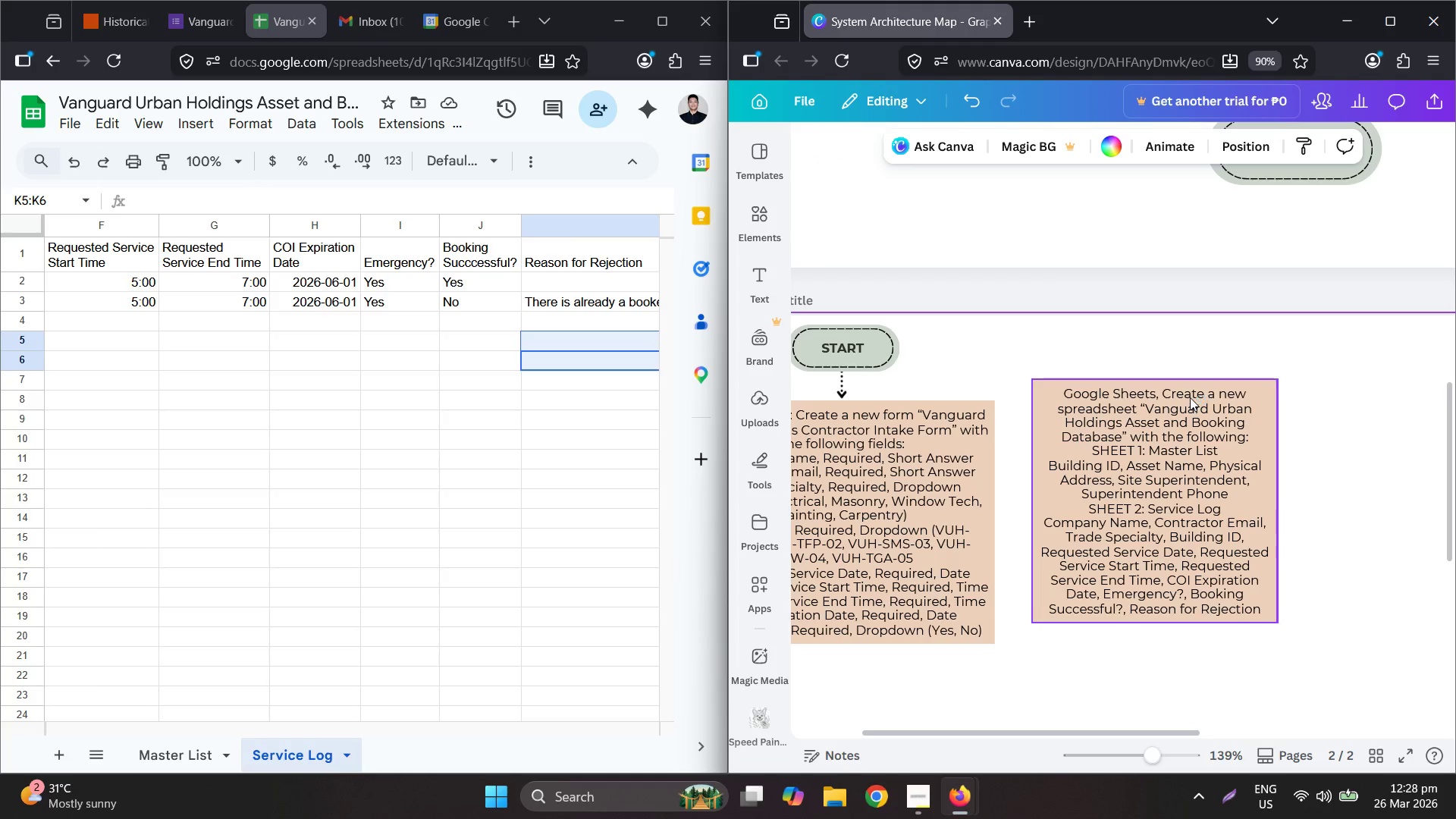 
left_click_drag(start_coordinate=[1188, 395], to_coordinate=[1185, 419])
 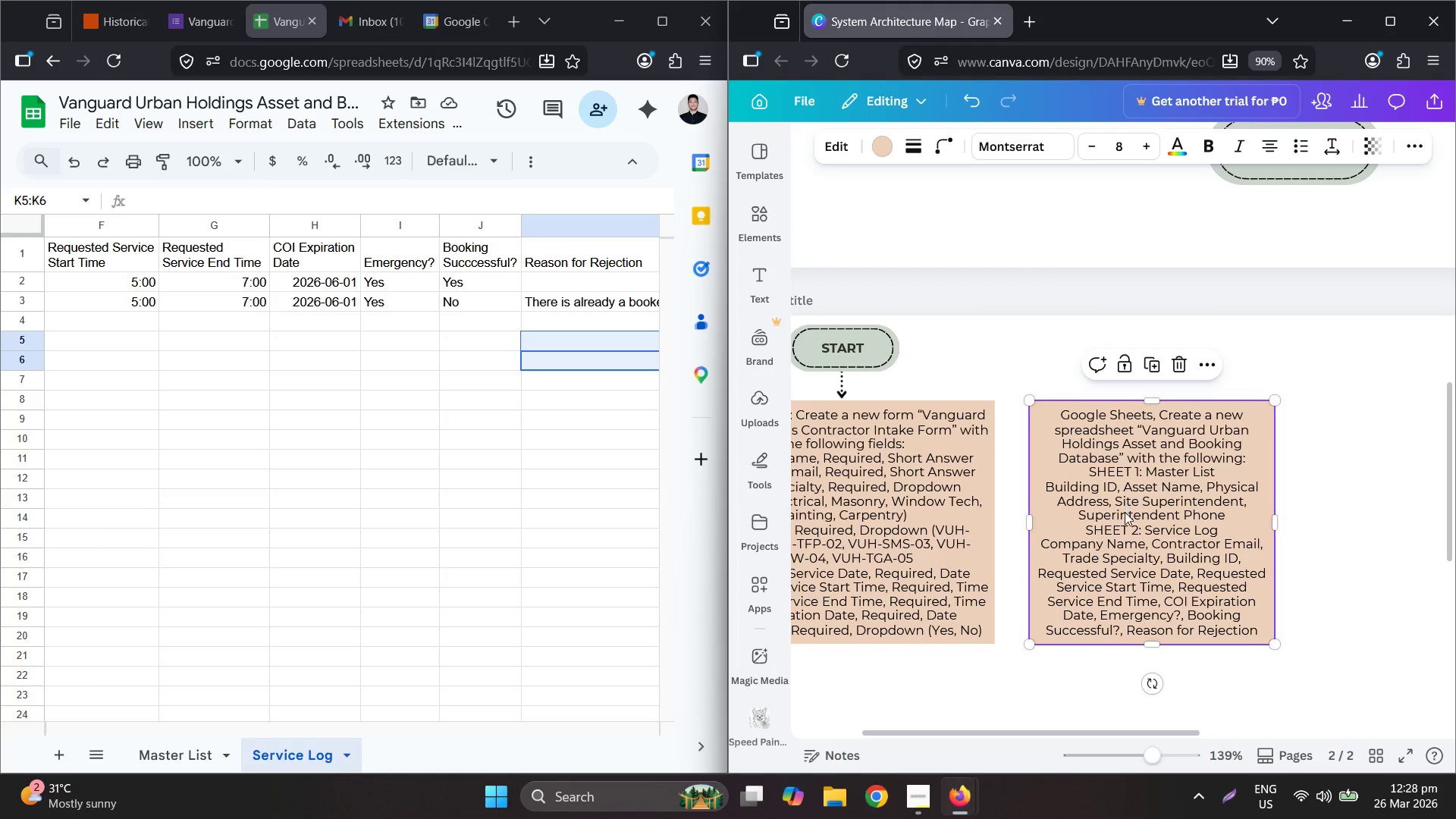 
hold_key(key=ControlLeft, duration=1.0)
scroll: coordinate [1125, 510], scroll_direction: down, amount: 3.0
 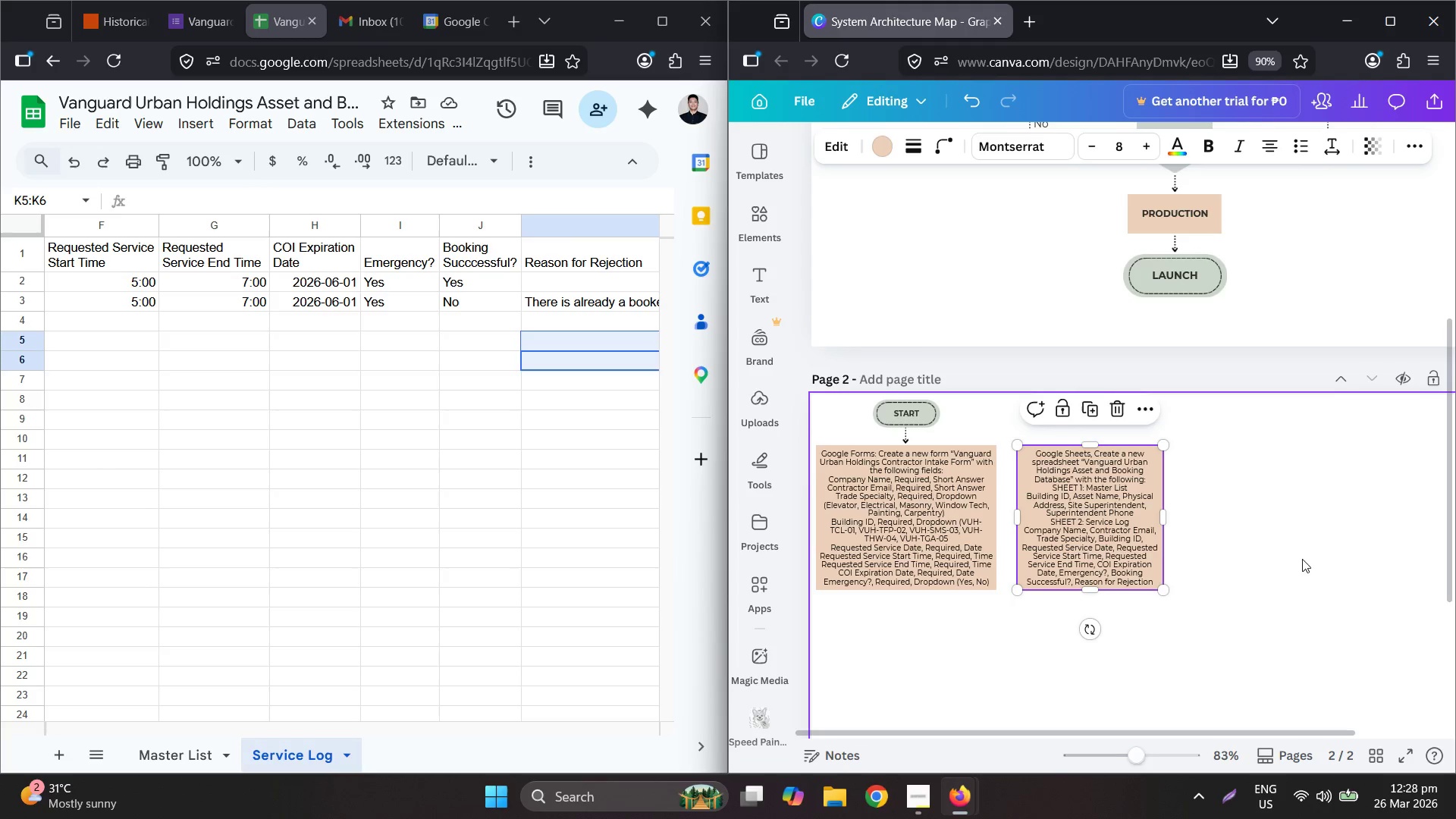 
hold_key(key=ControlLeft, duration=0.67)
scroll: coordinate [1298, 557], scroll_direction: down, amount: 3.0
 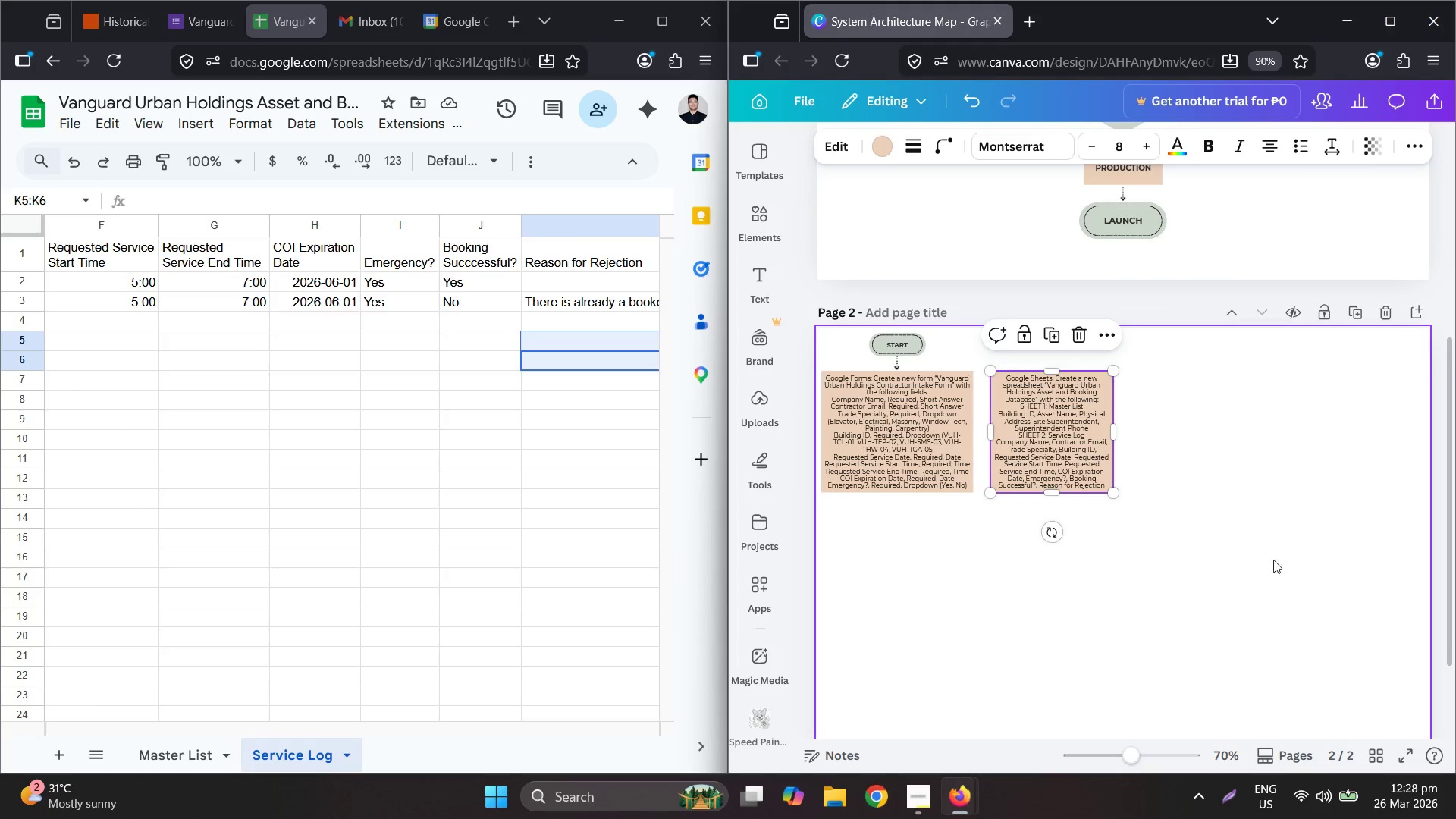 
wait(26.04)
 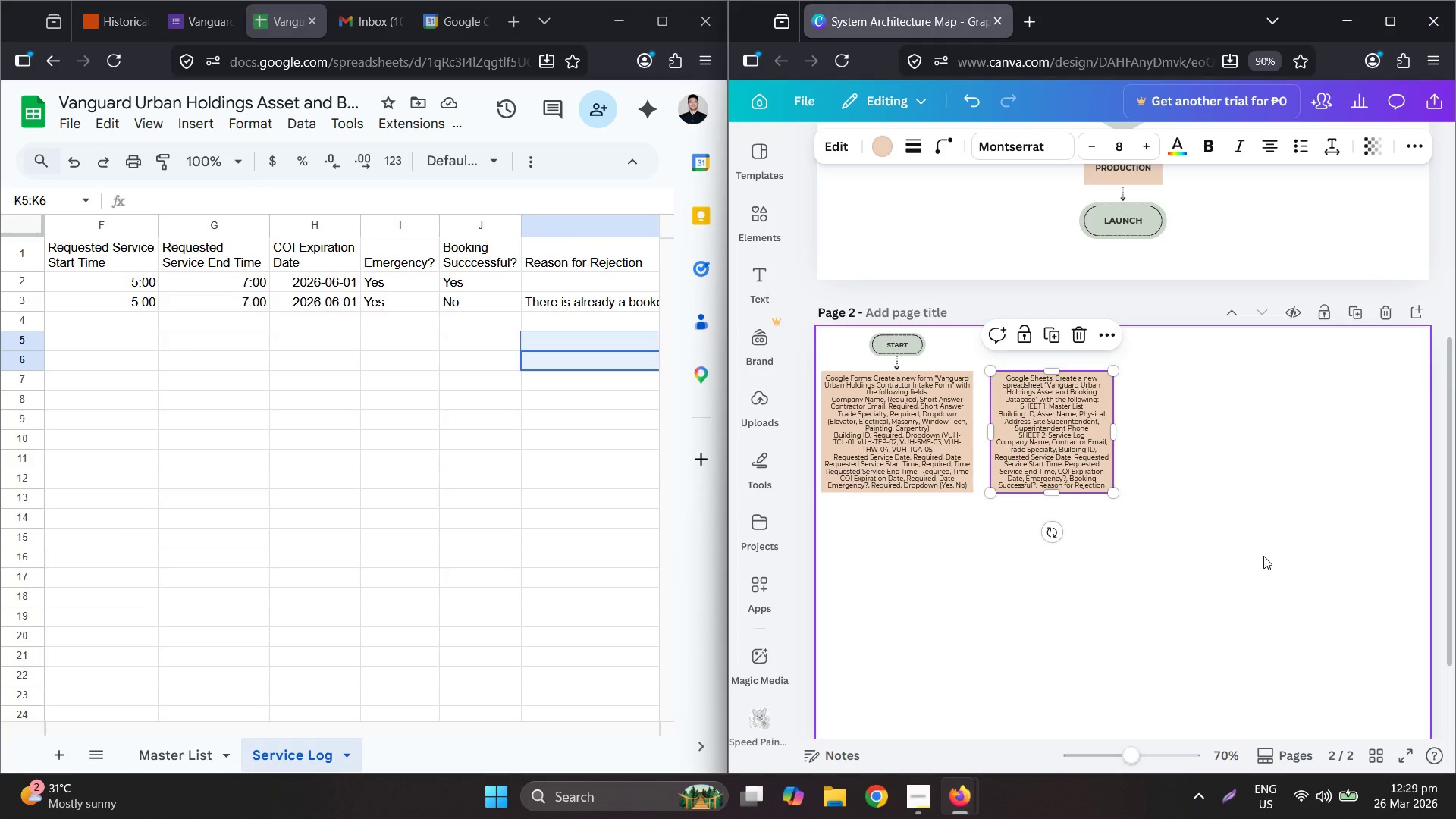 
left_click([564, 277])
 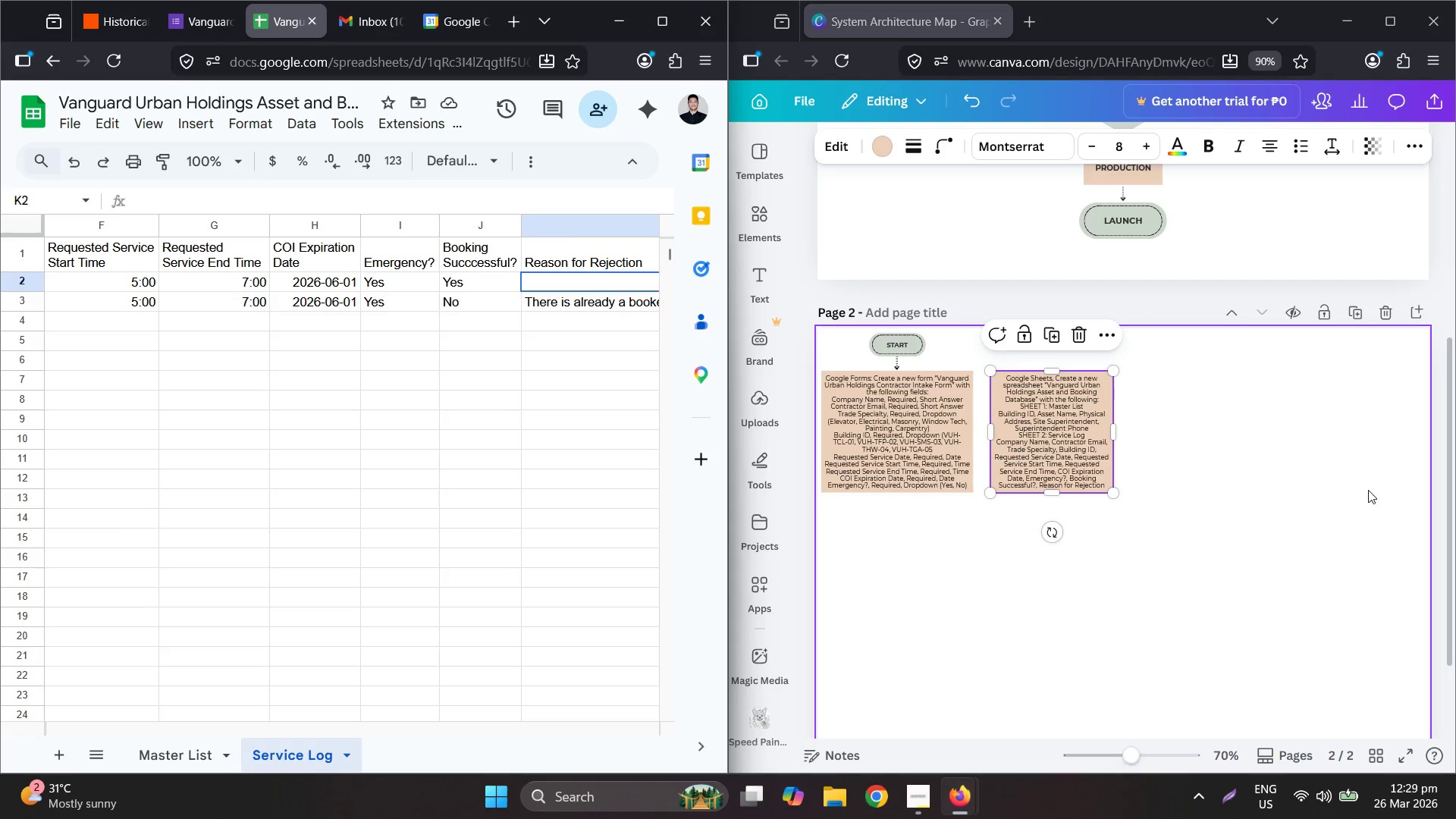 
left_click([1201, 402])
 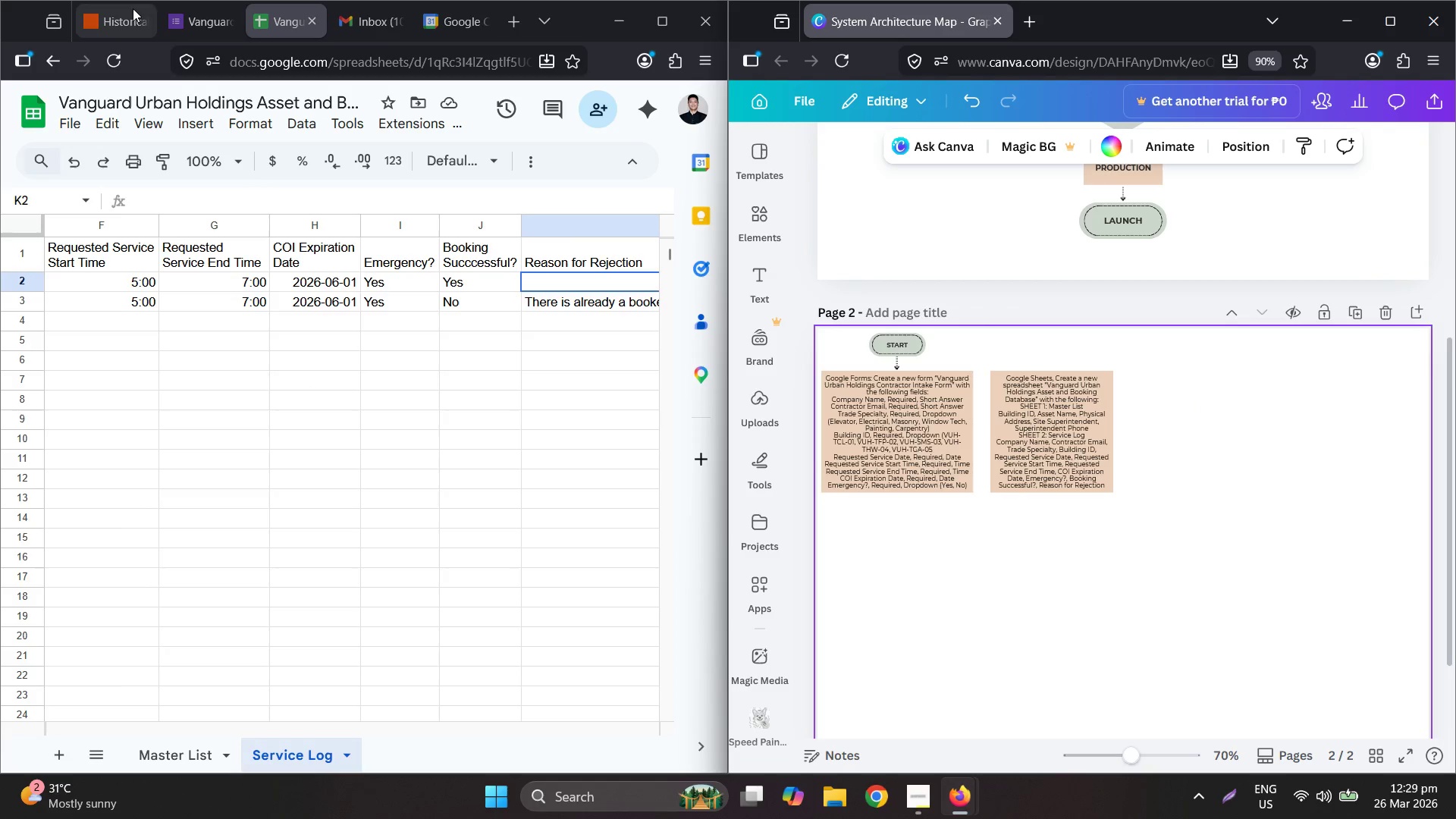 
left_click([186, 17])
 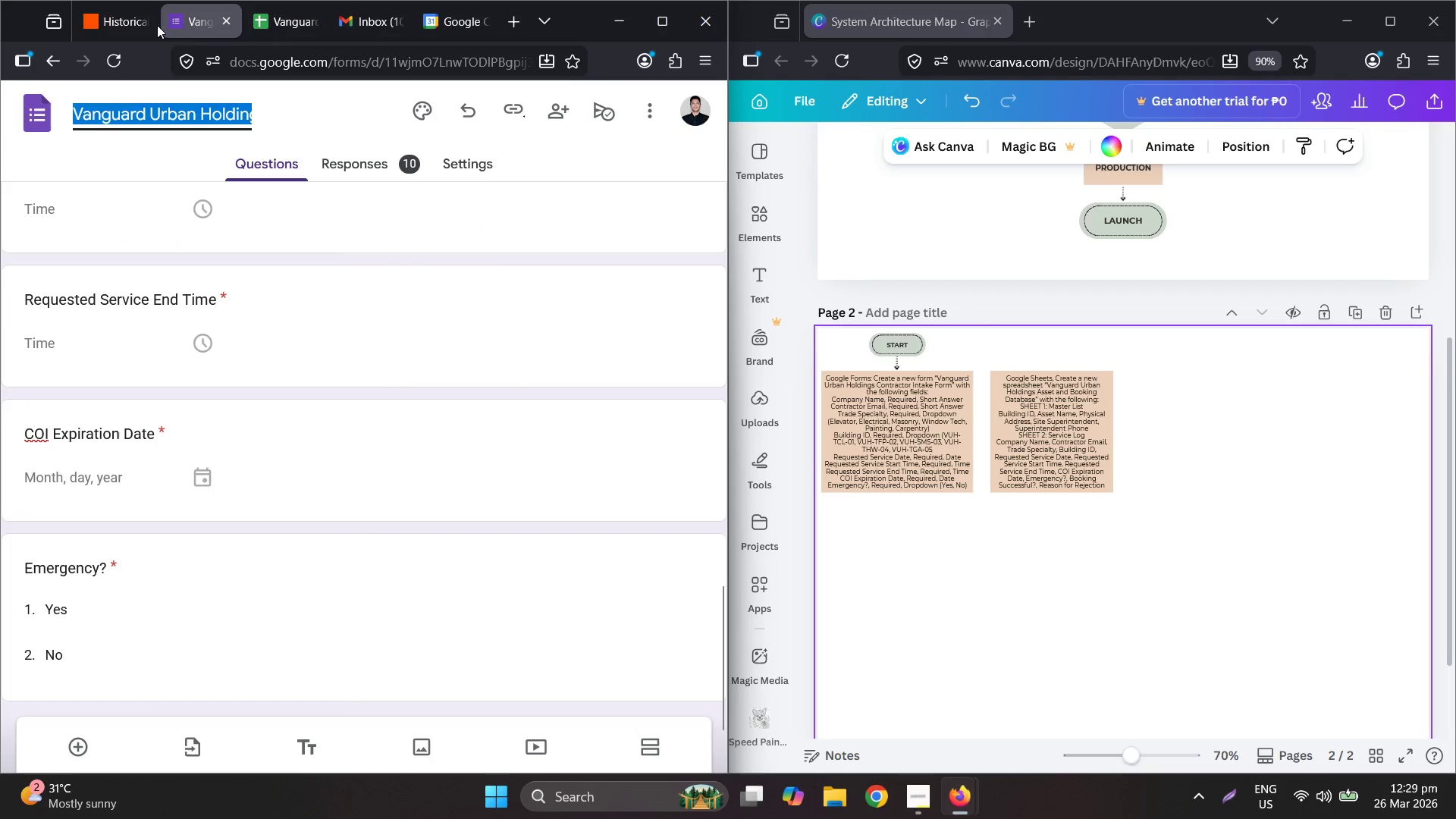 
left_click([106, 24])
 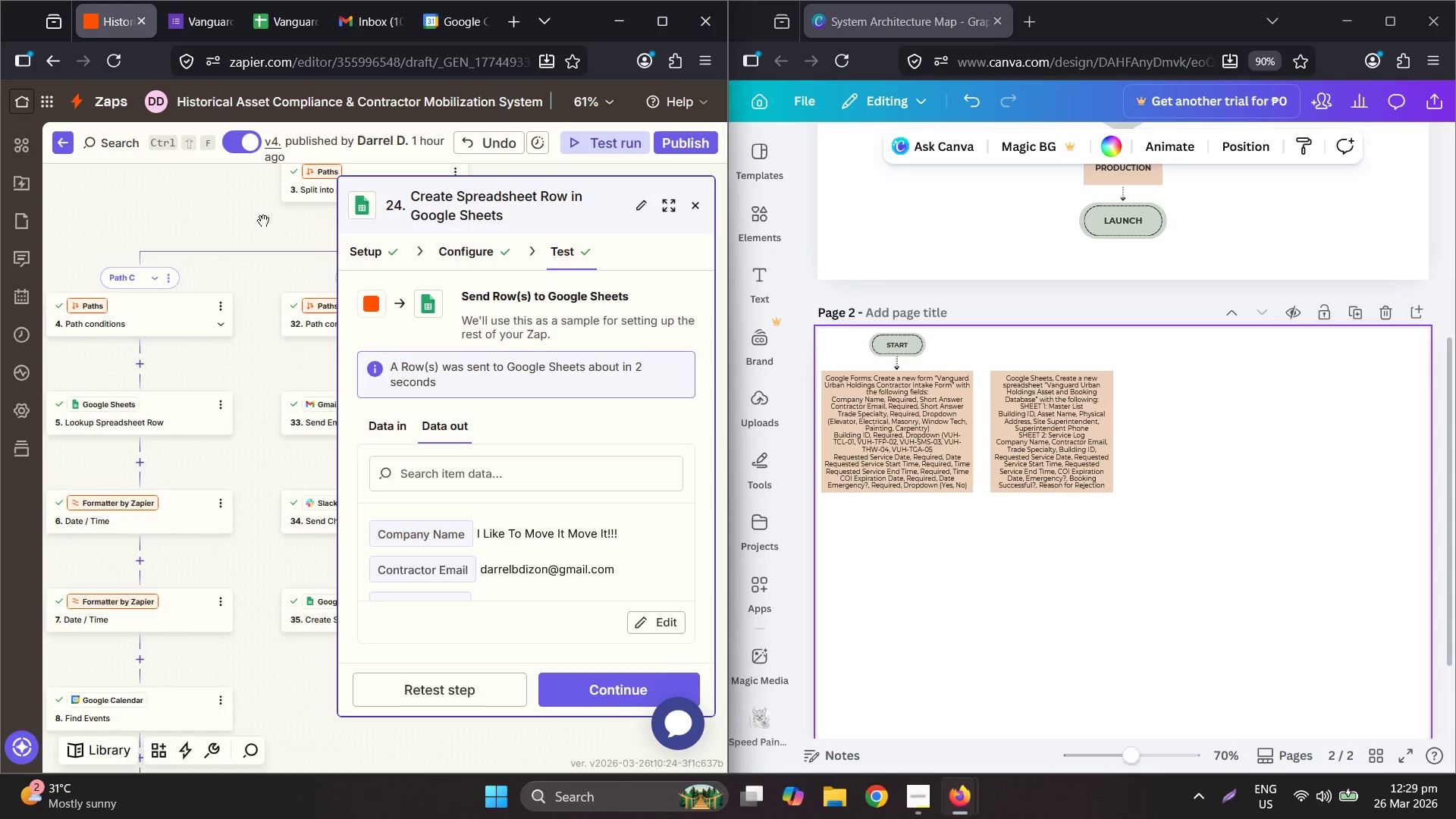 
wait(5.56)
 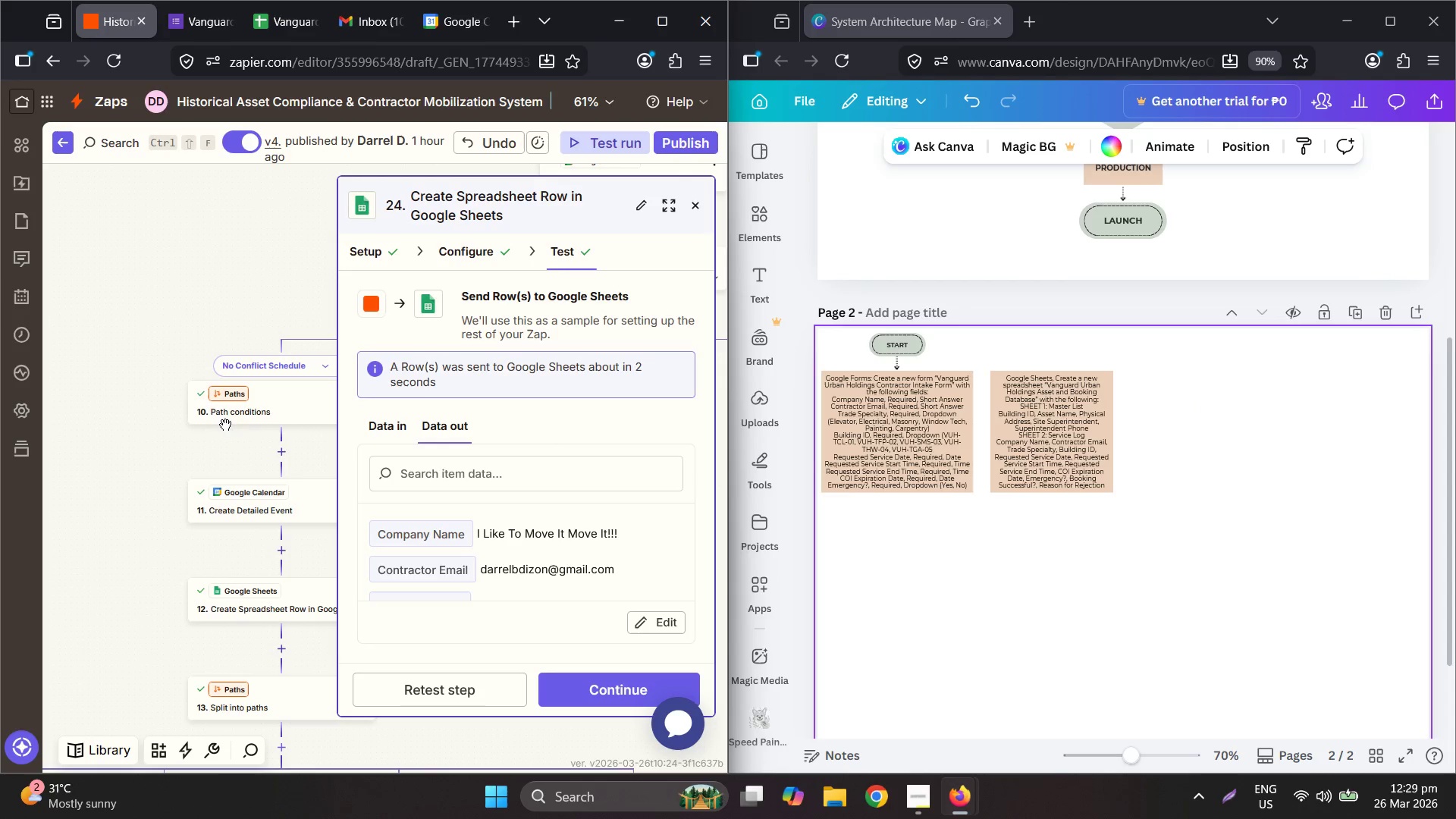 
left_click([279, 335])
 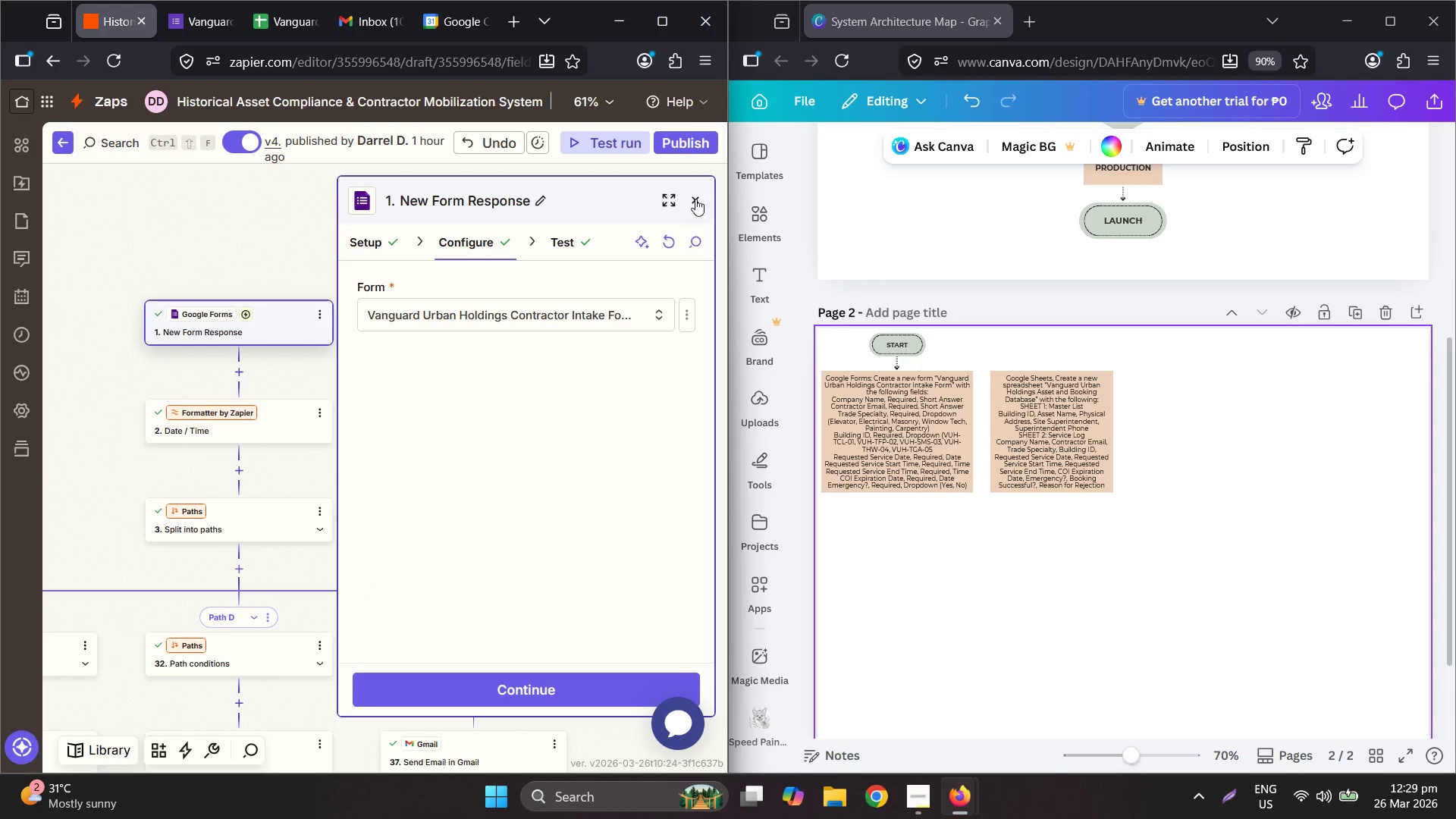 
left_click([680, 143])
 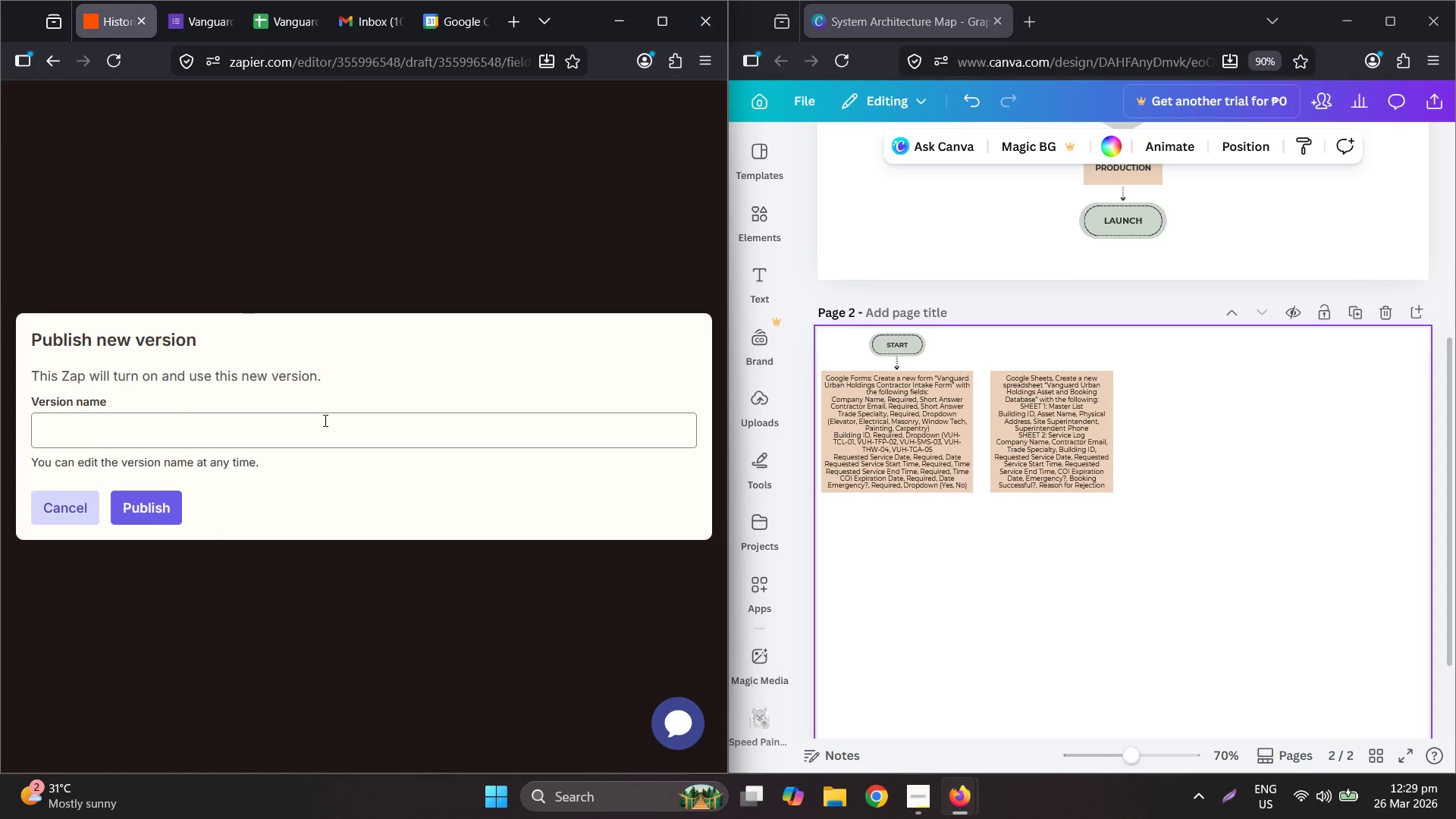 
left_click([118, 496])
 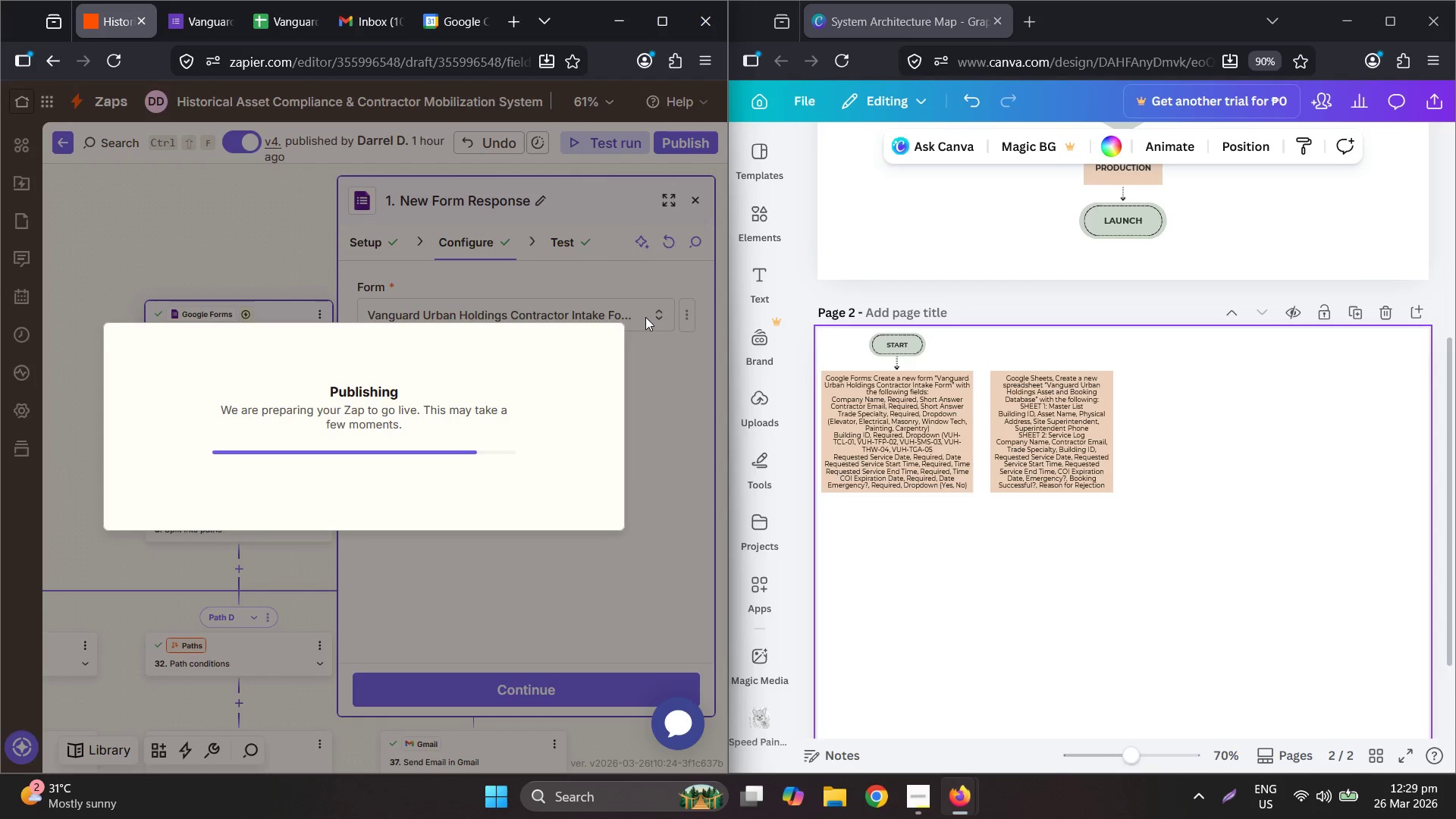 
wait(8.98)
 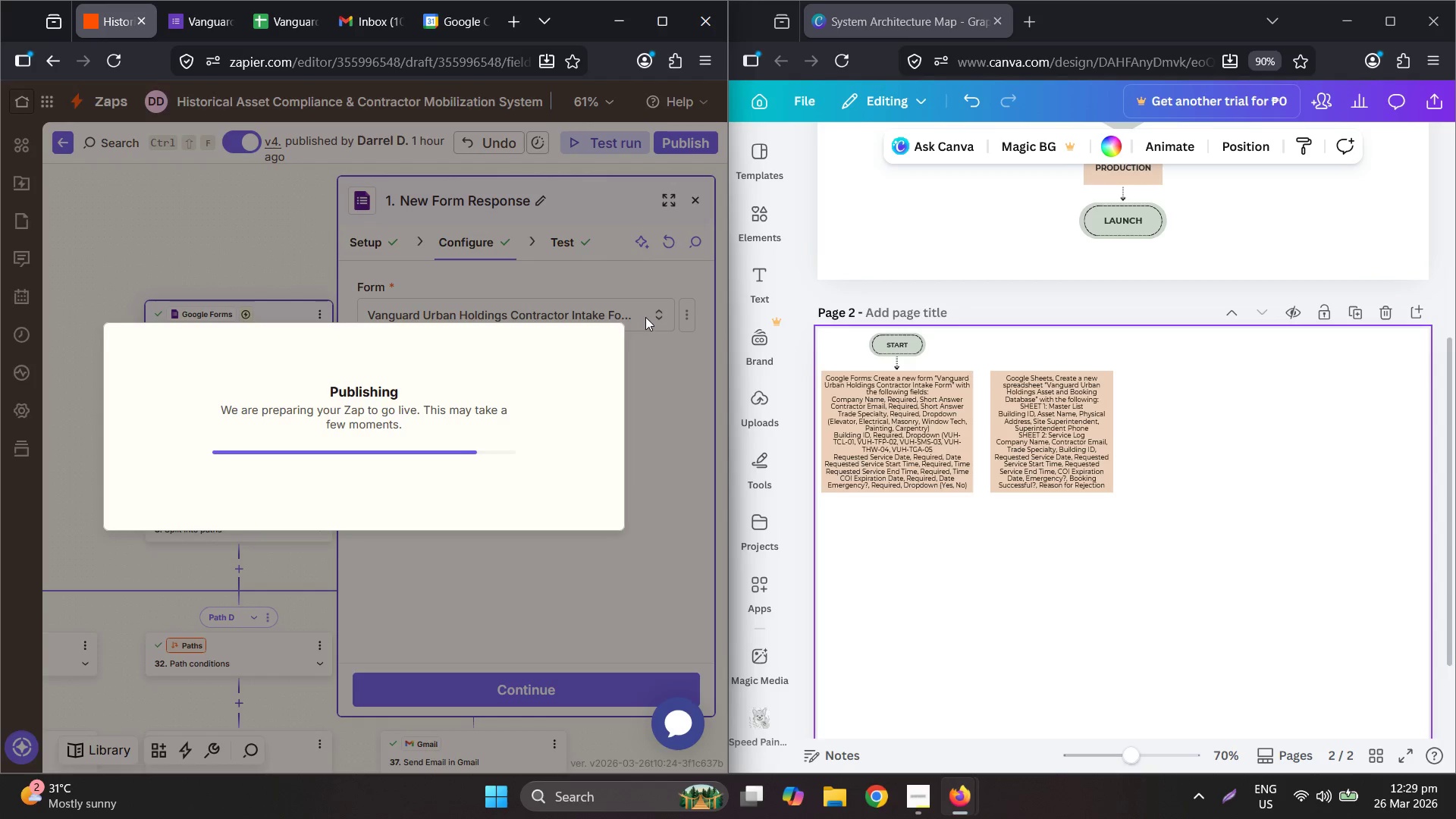 
left_click([700, 195])
 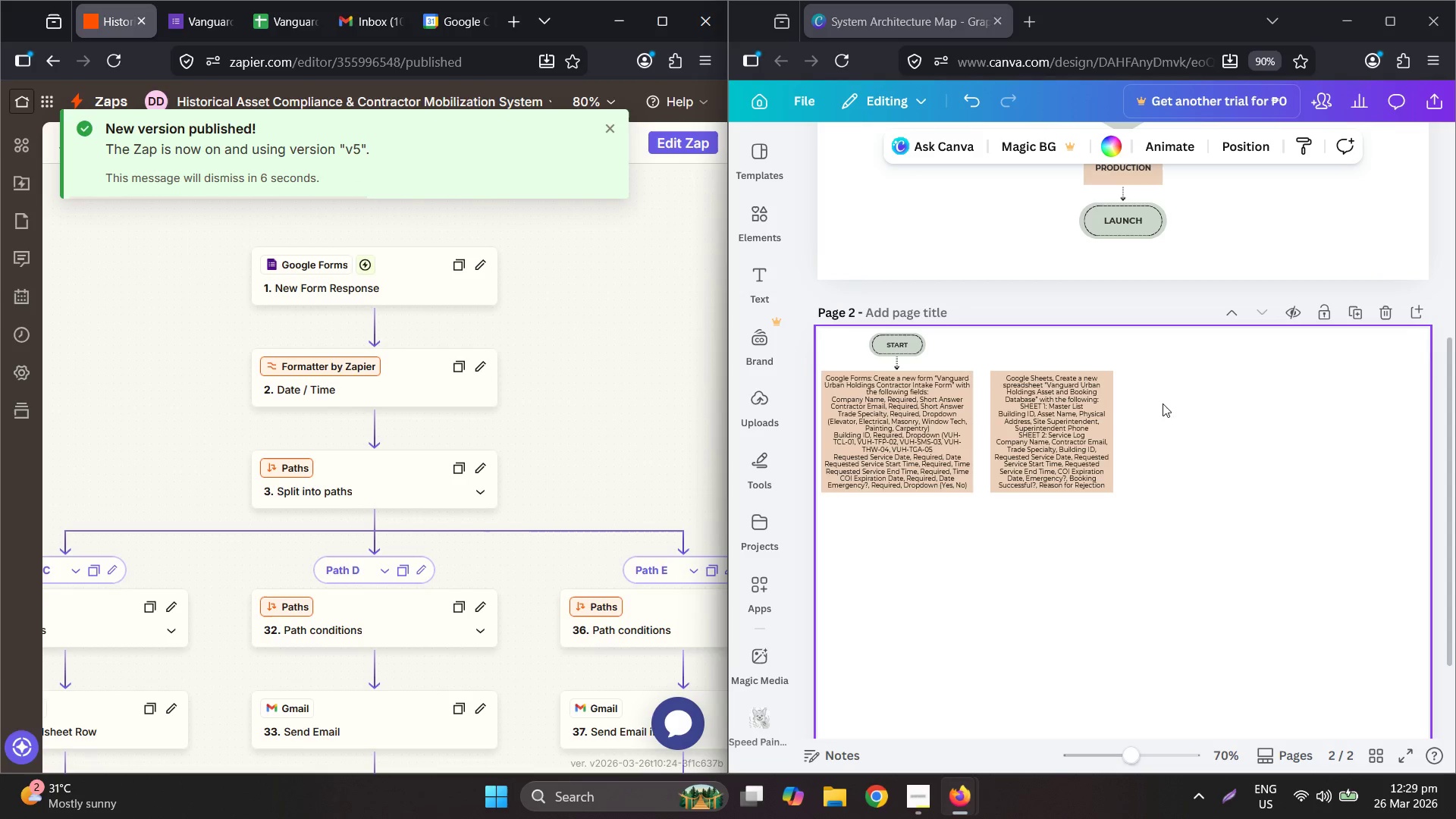 
hold_key(key=ControlLeft, duration=1.03)
left_click([1021, 431])
 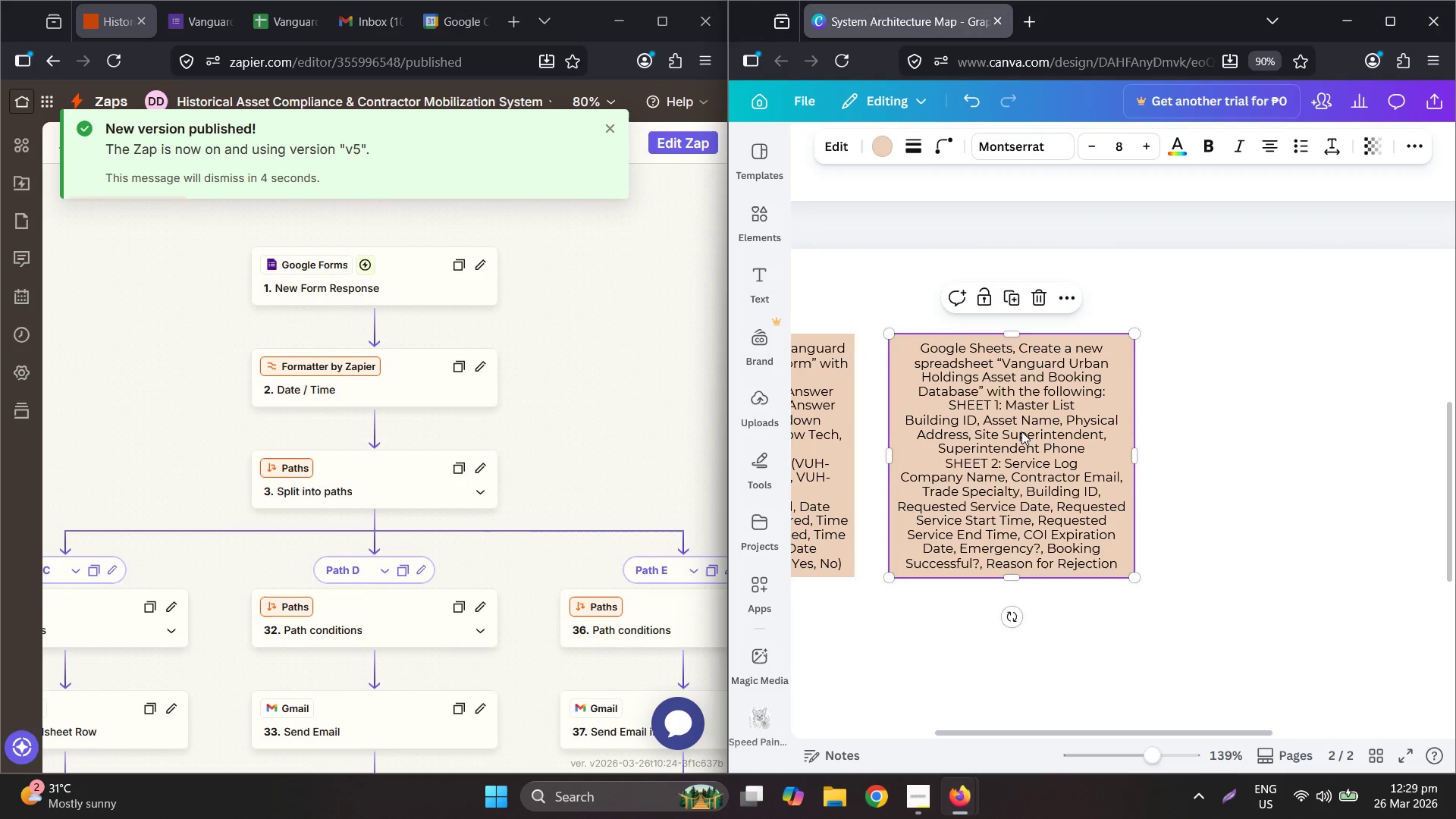 
scroll: coordinate [1092, 407], scroll_direction: up, amount: 4.0
 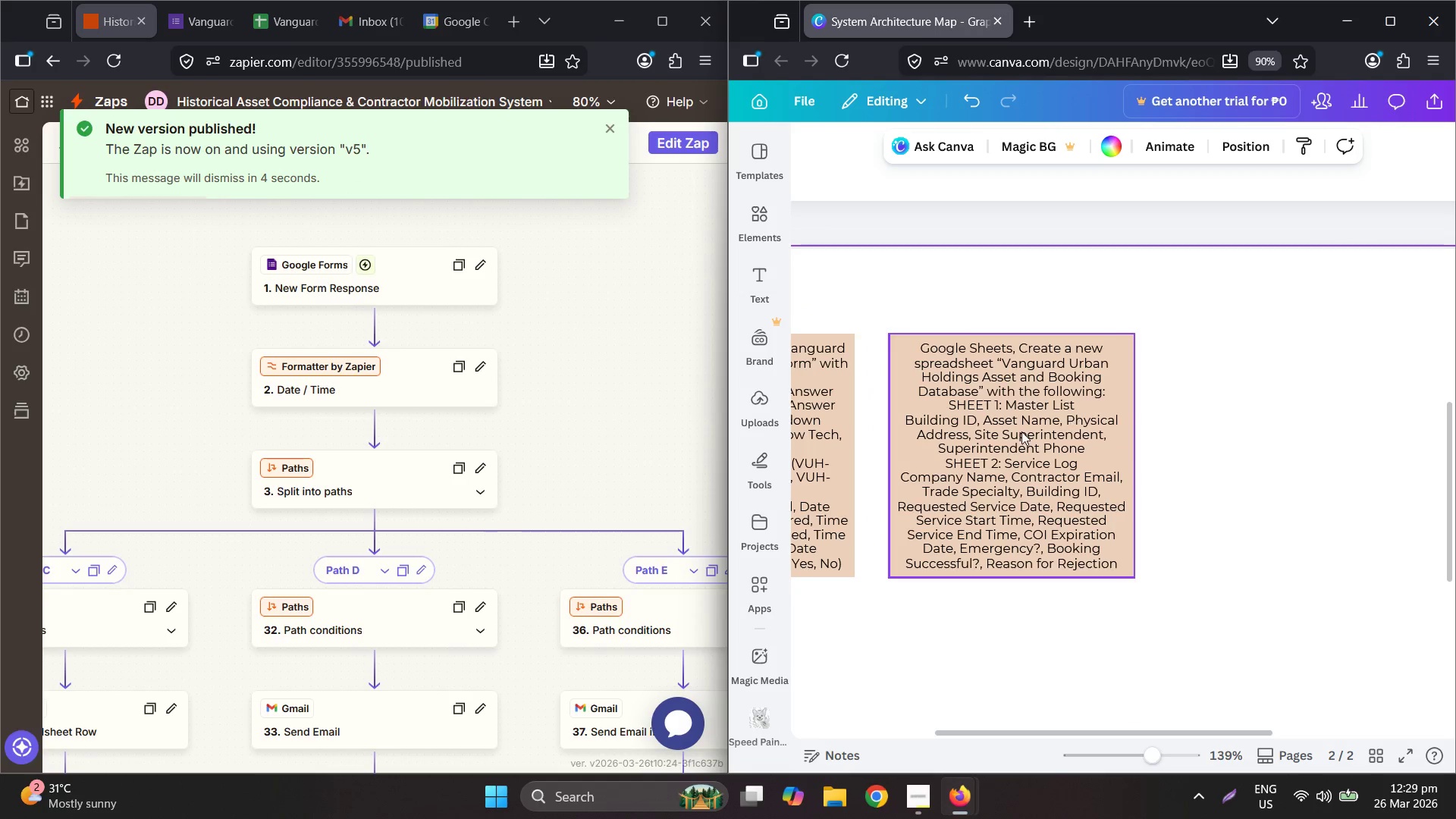 
key(Control+C)
 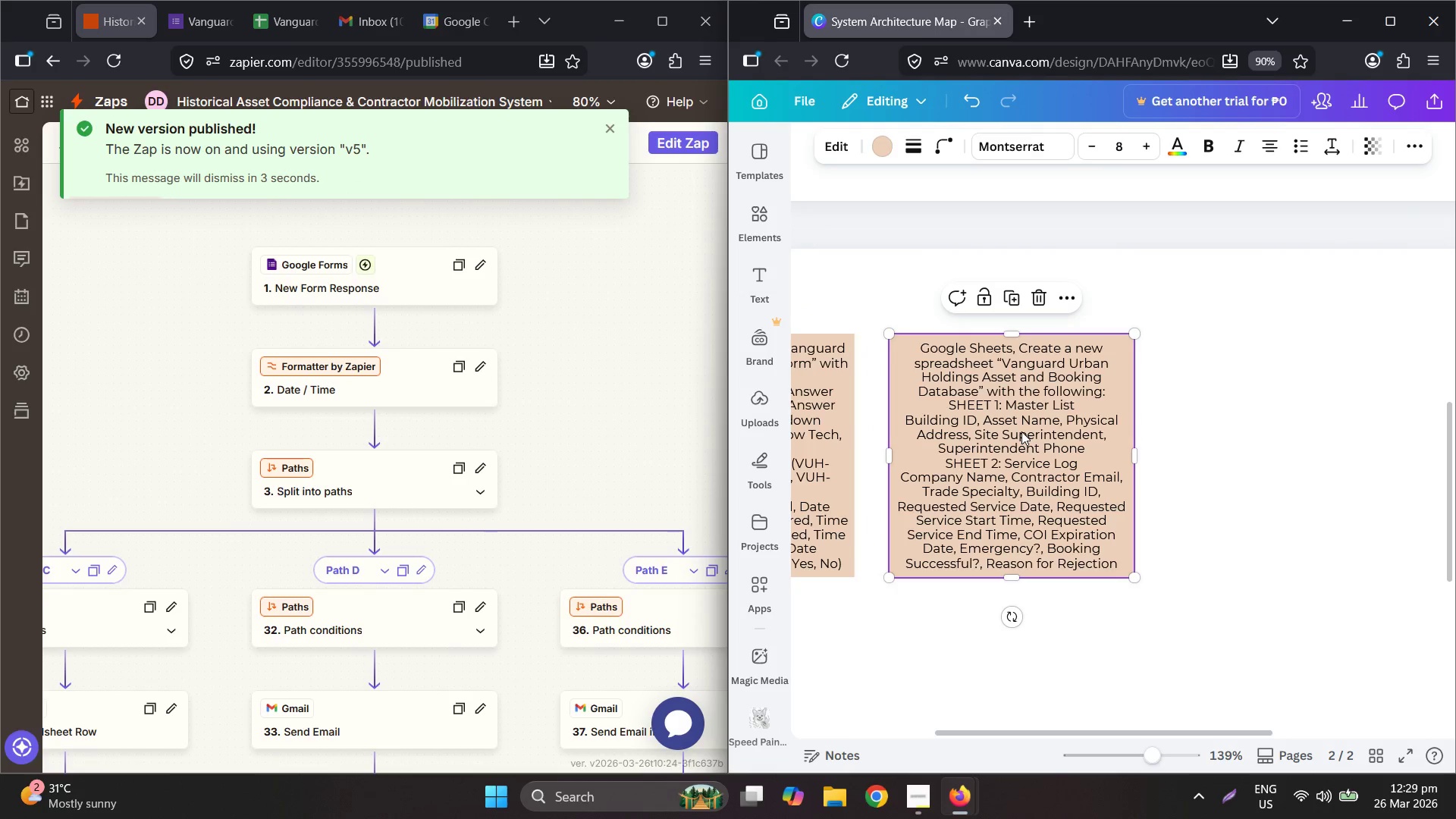 
key(Control+V)
 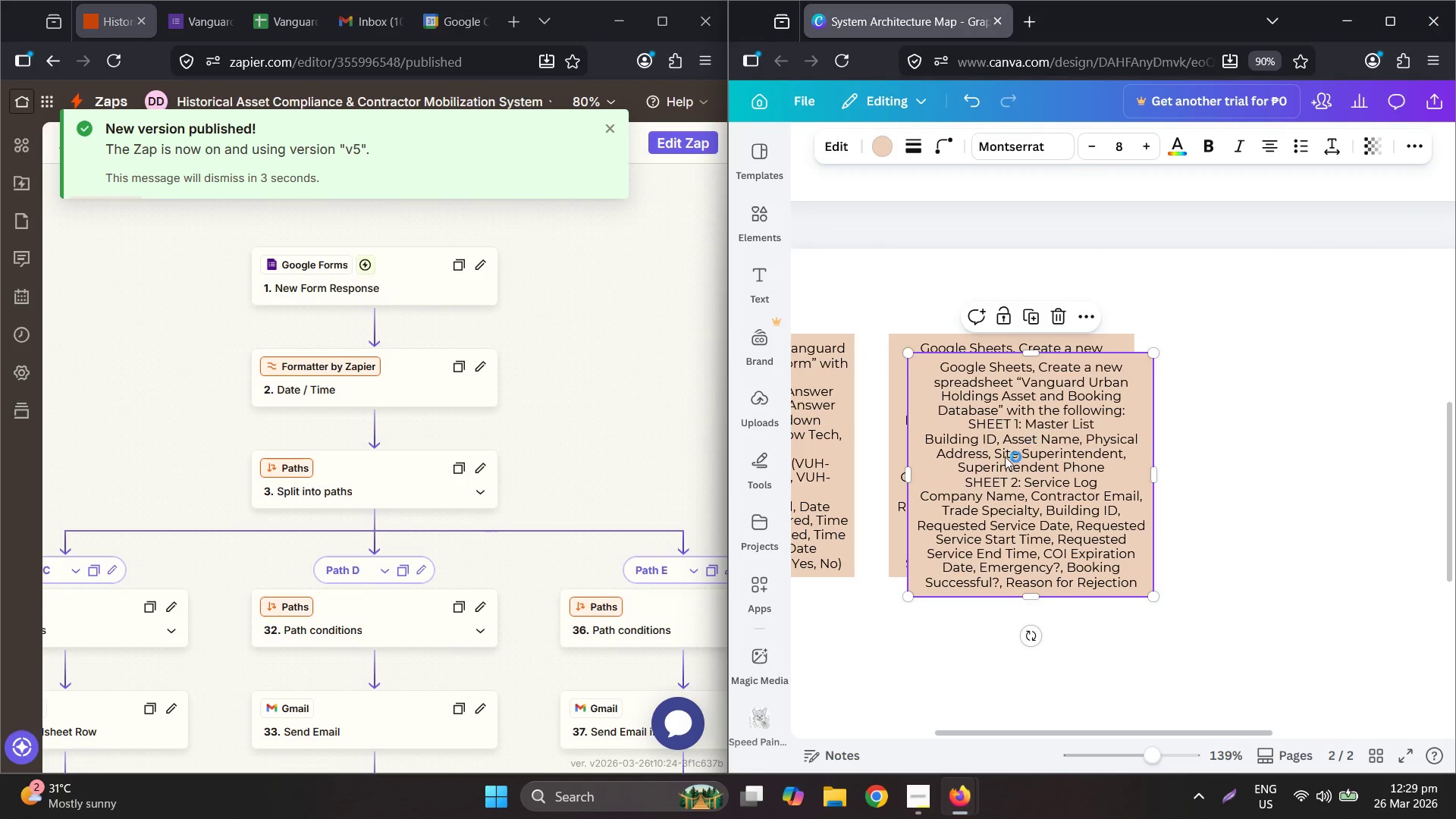 
left_click_drag(start_coordinate=[997, 469], to_coordinate=[1258, 450])
 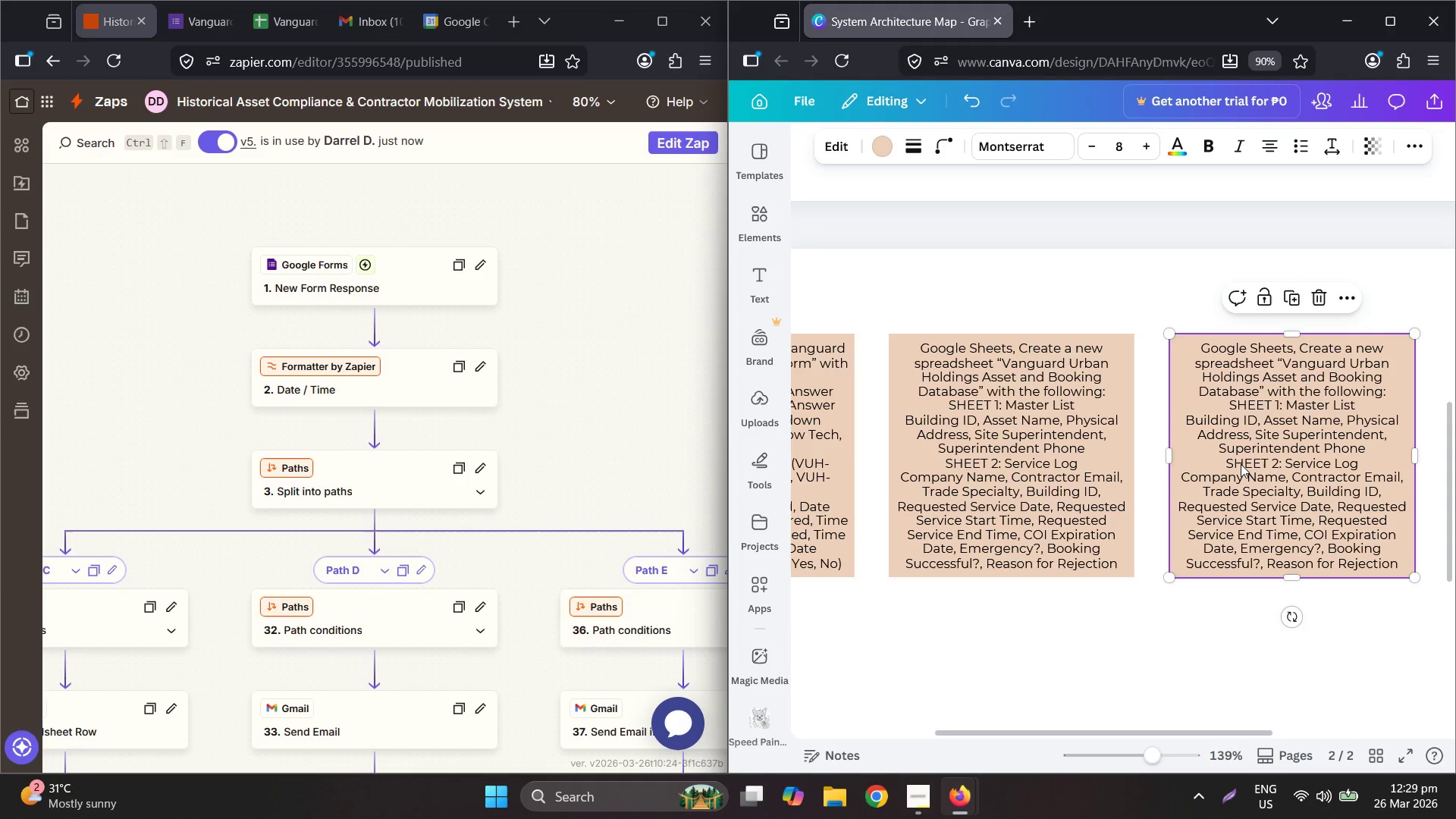 
hold_key(key=ControlLeft, duration=0.62)
scroll: coordinate [1001, 508], scroll_direction: down, amount: 2.0
 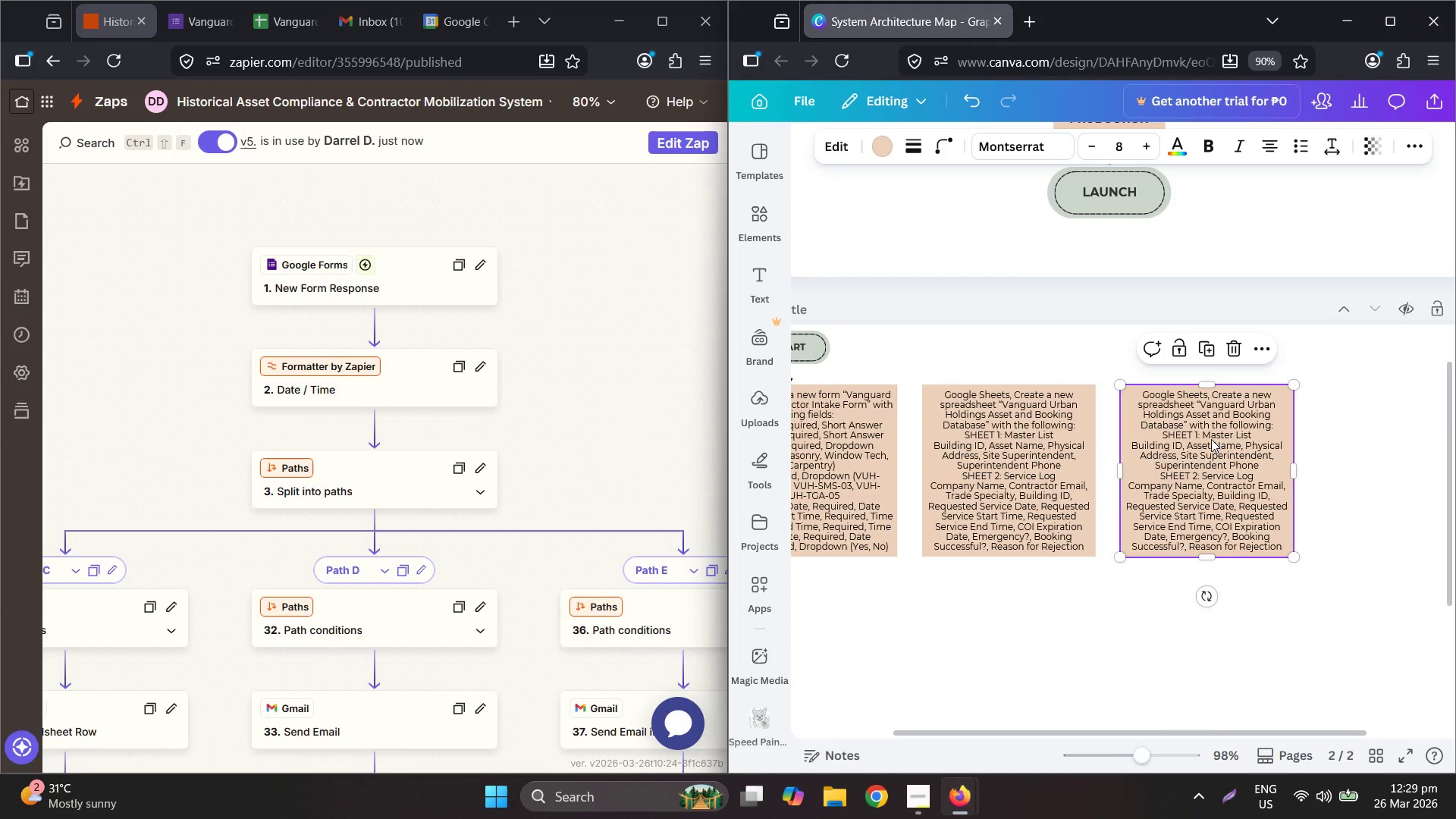 
double_click([1211, 439])
 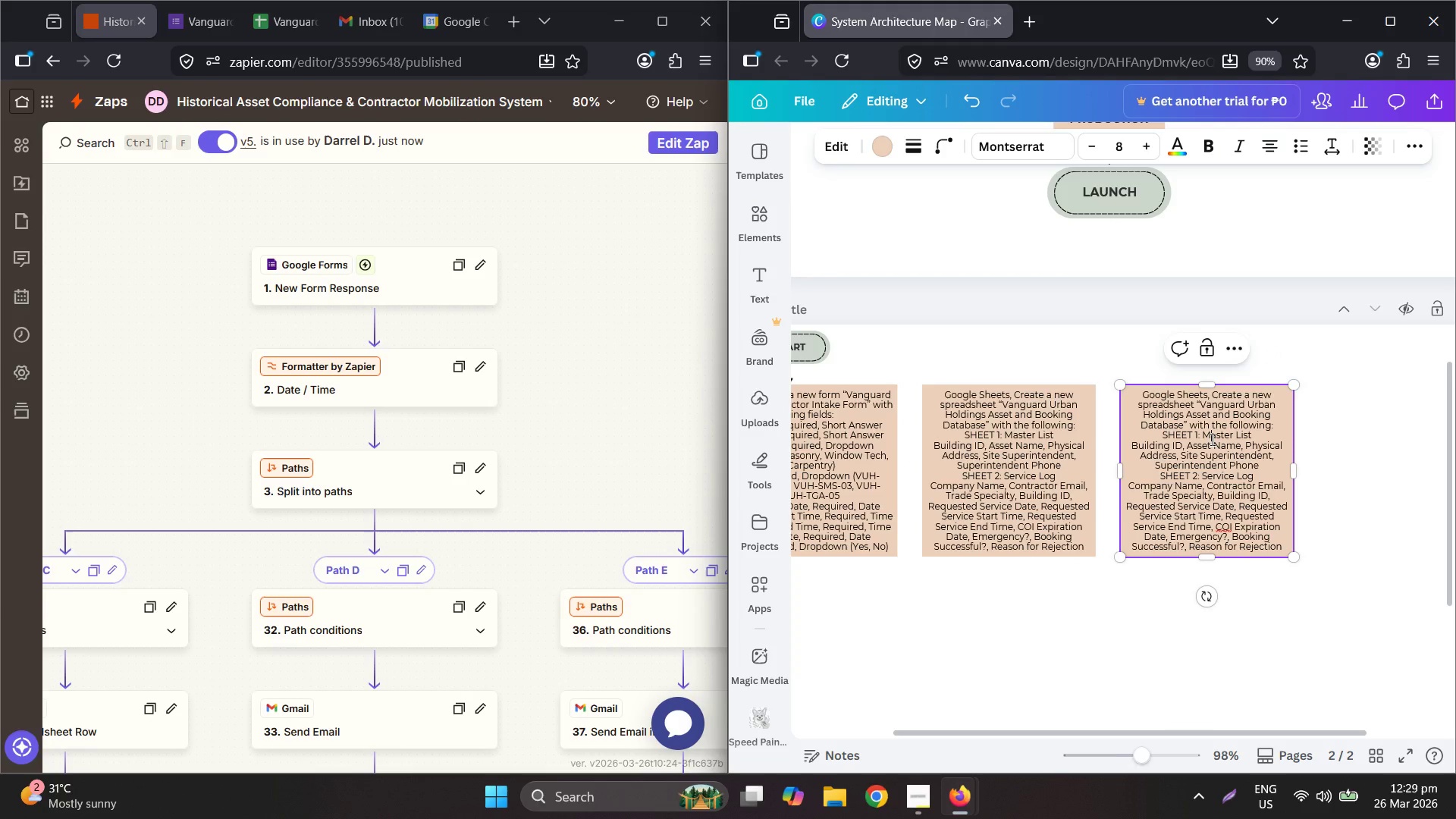 
key(Control+A)
 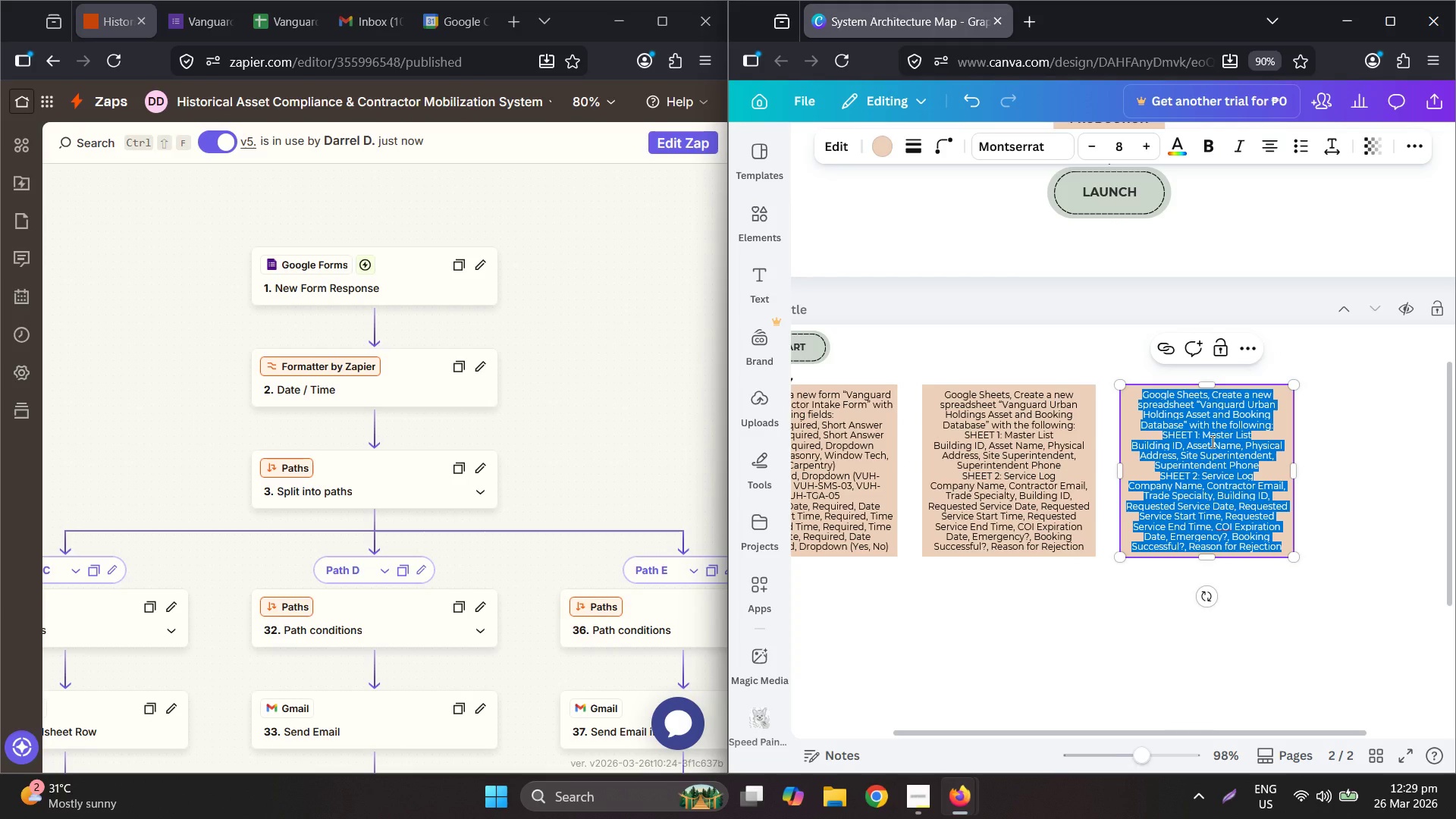 
type(Google Forms)
 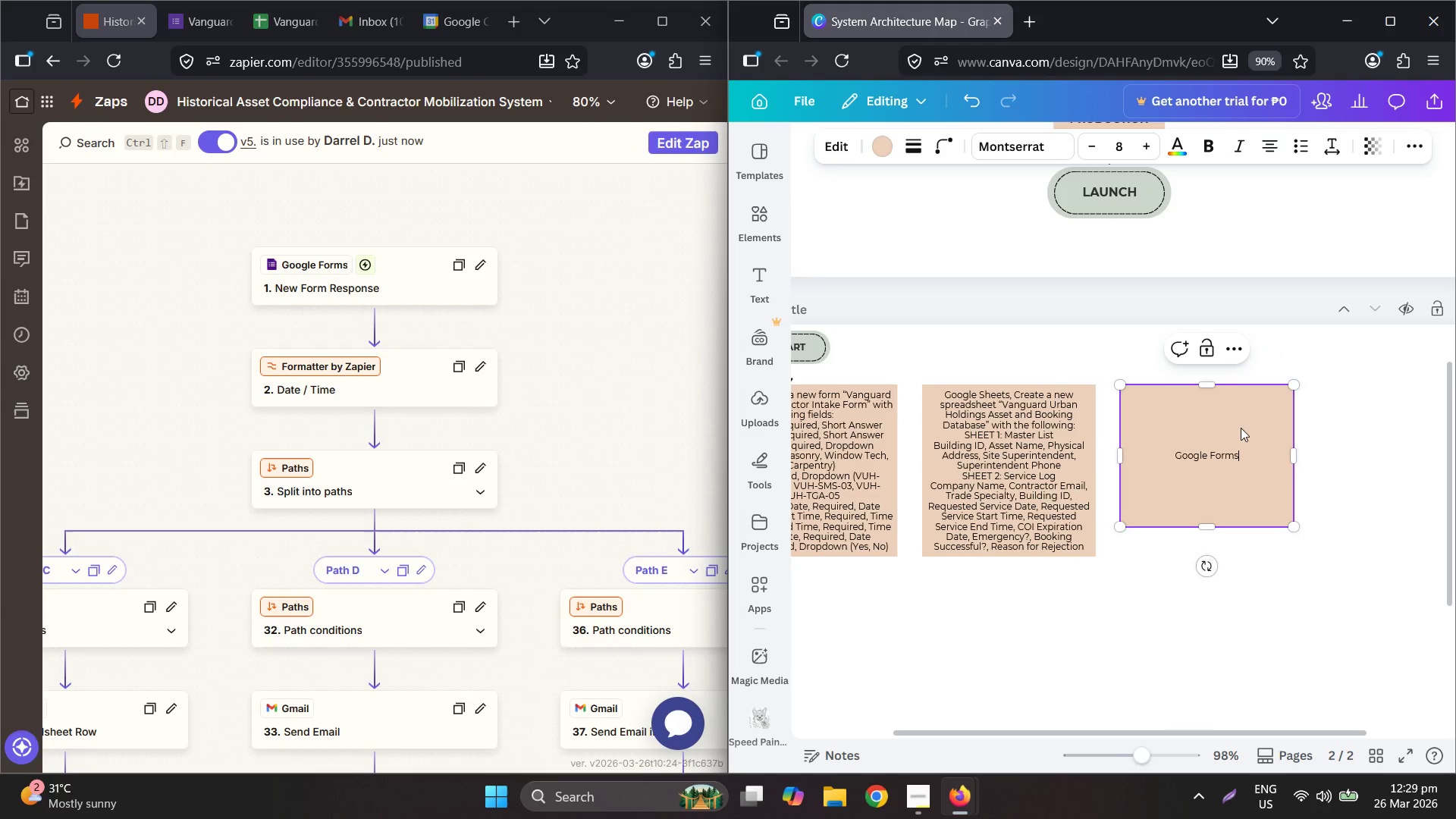 
key(Space)
 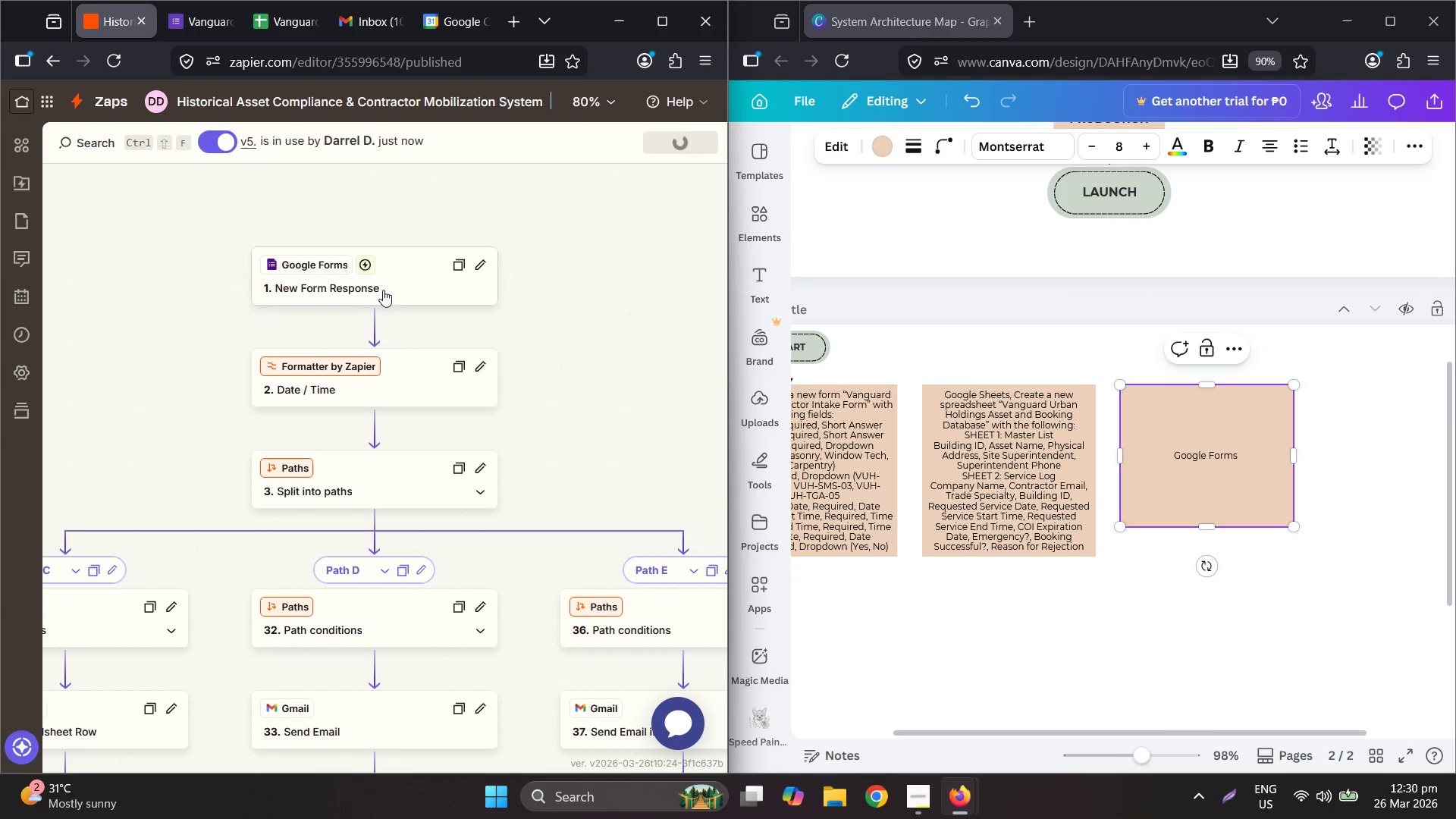 
left_click([370, 281])
 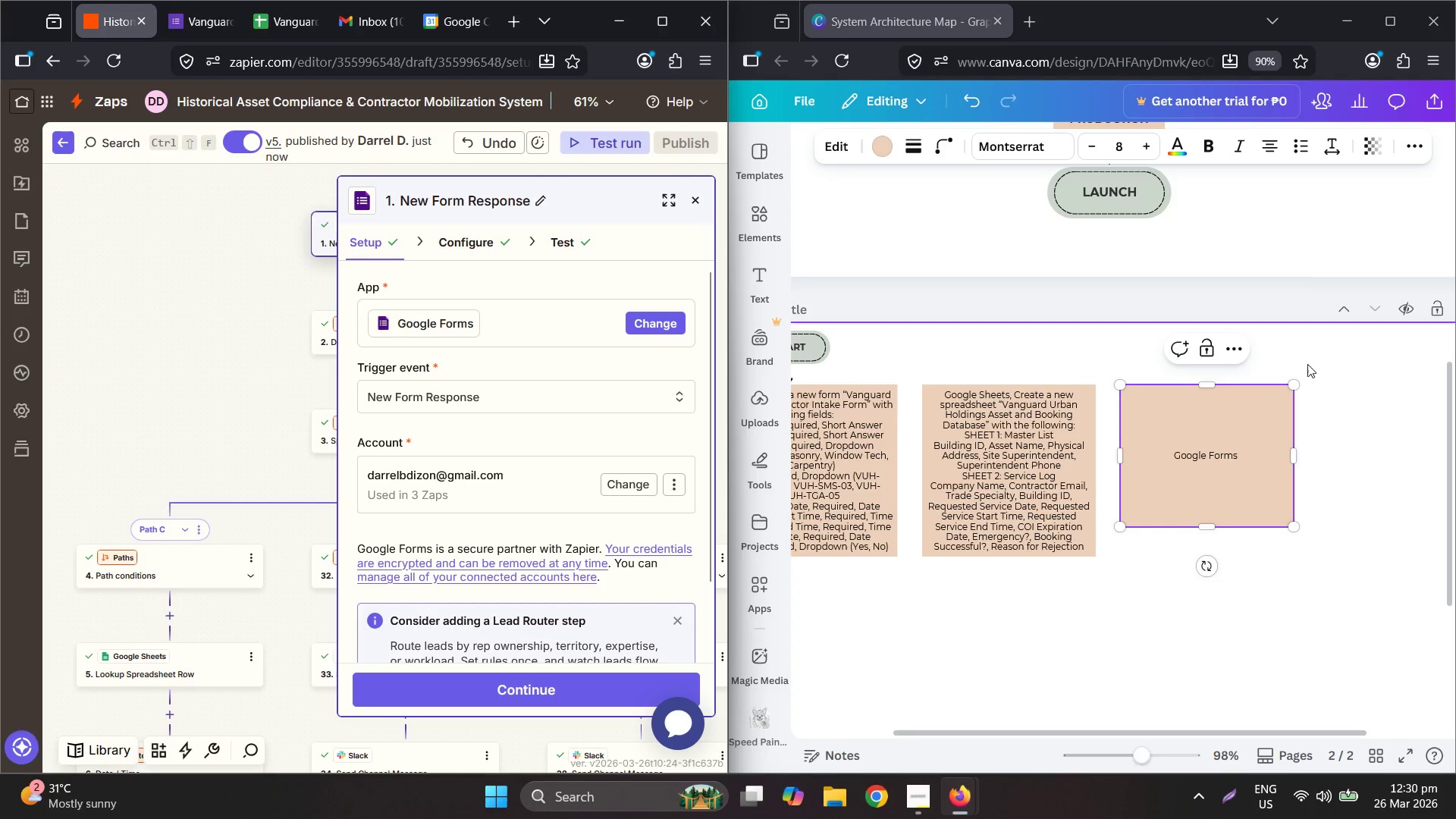 
type((NEw F)
key(Backspace)
key(Backspace)
key(Backspace)
key(Backspace)
type(ef)
key(Backspace)
type(w Fr)
key(Backspace)
type(orm Response))
 